 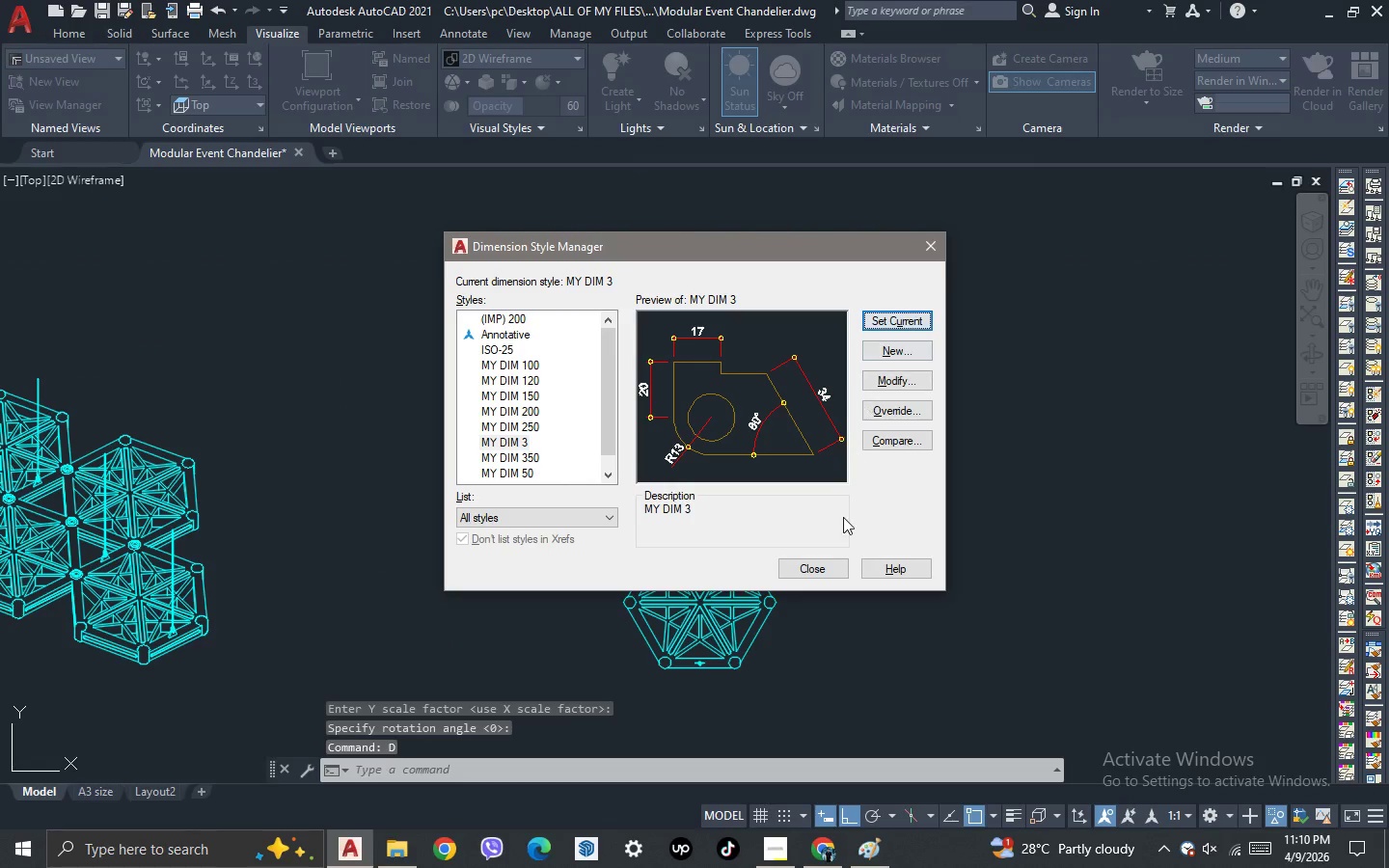 
scroll: coordinate [678, 259], scroll_direction: up, amount: 2.0
 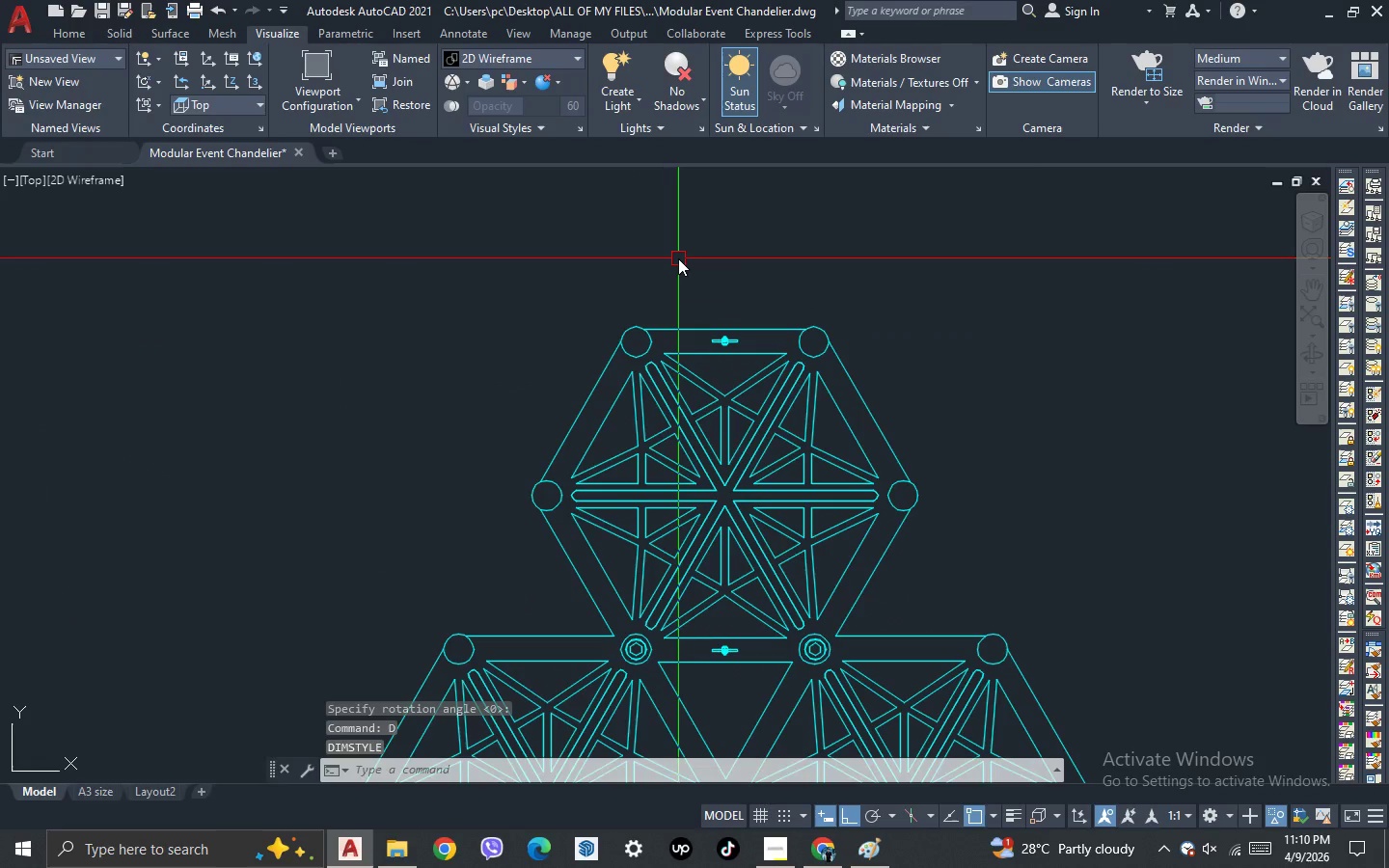 
type(DLI)
 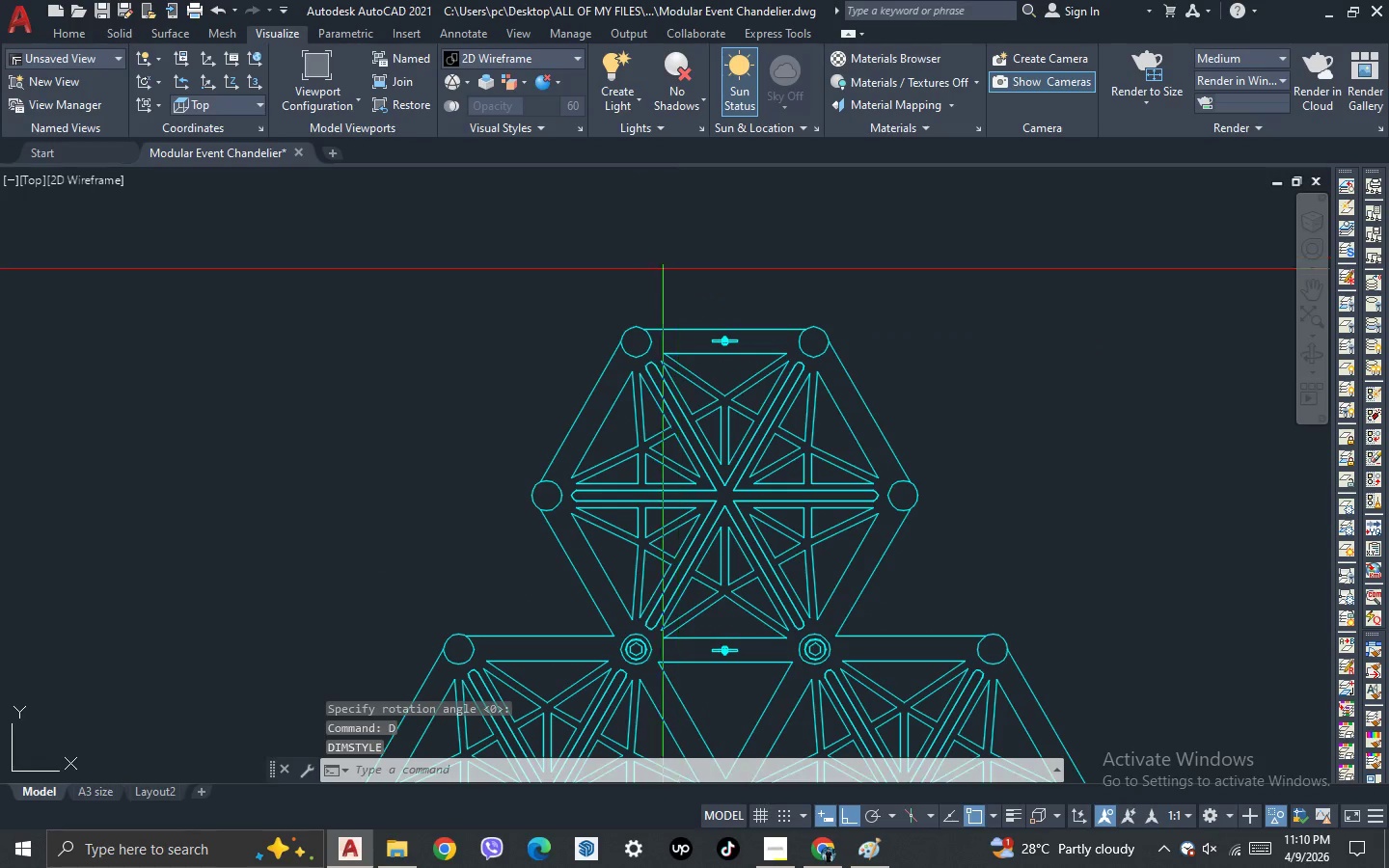 
key(Space)
 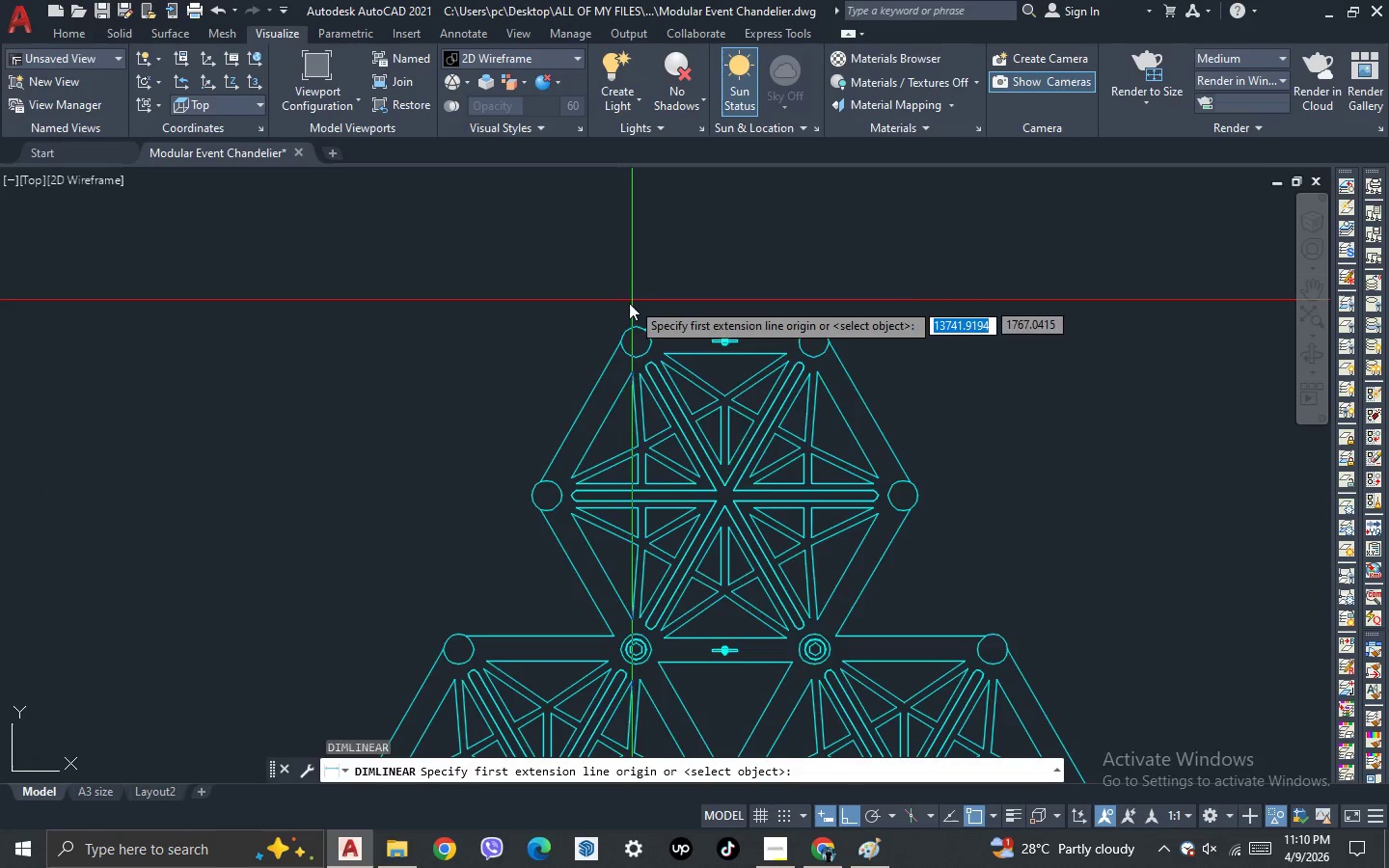 
scroll: coordinate [627, 306], scroll_direction: up, amount: 3.0
 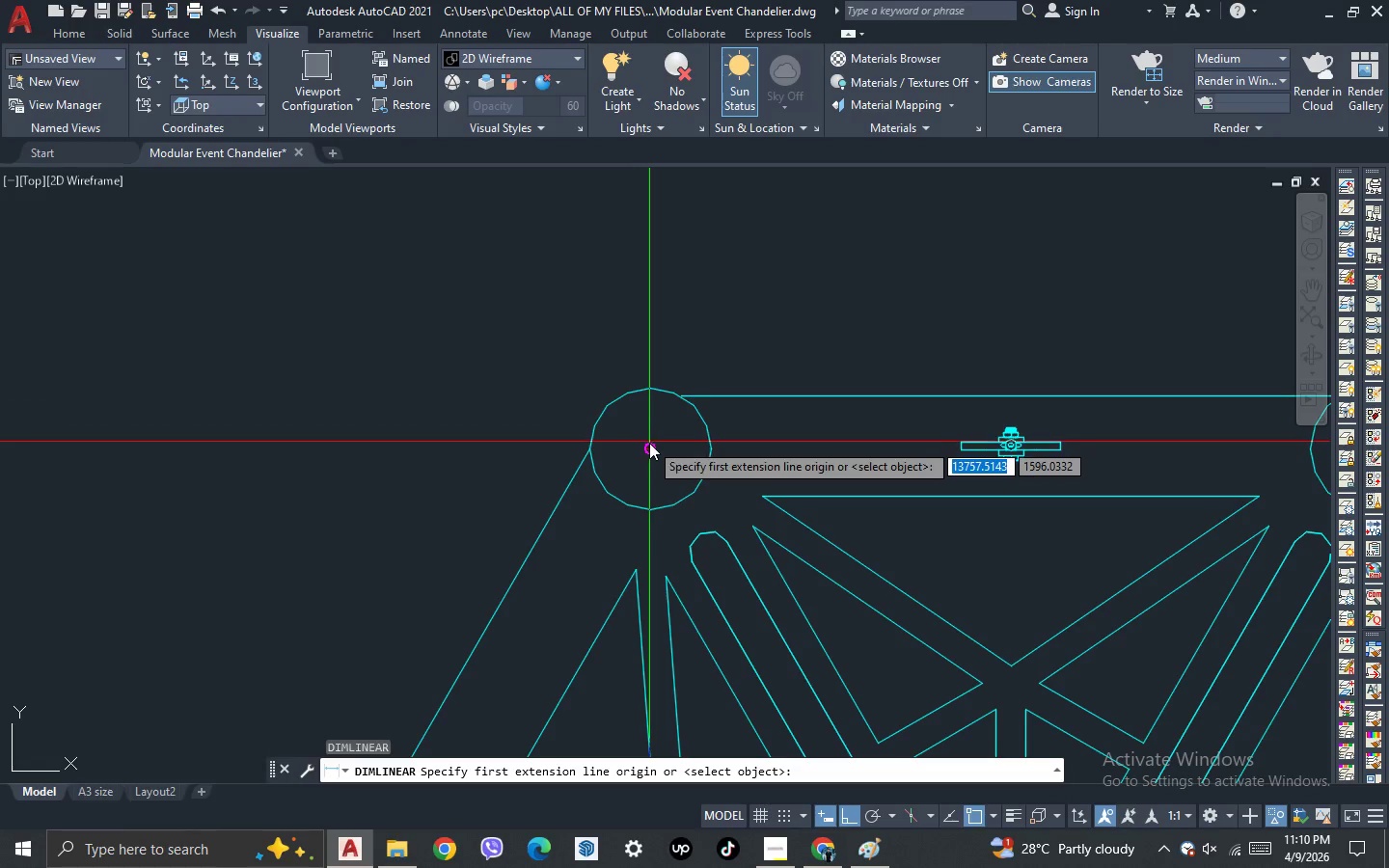 
scroll: coordinate [524, 344], scroll_direction: down, amount: 2.0
 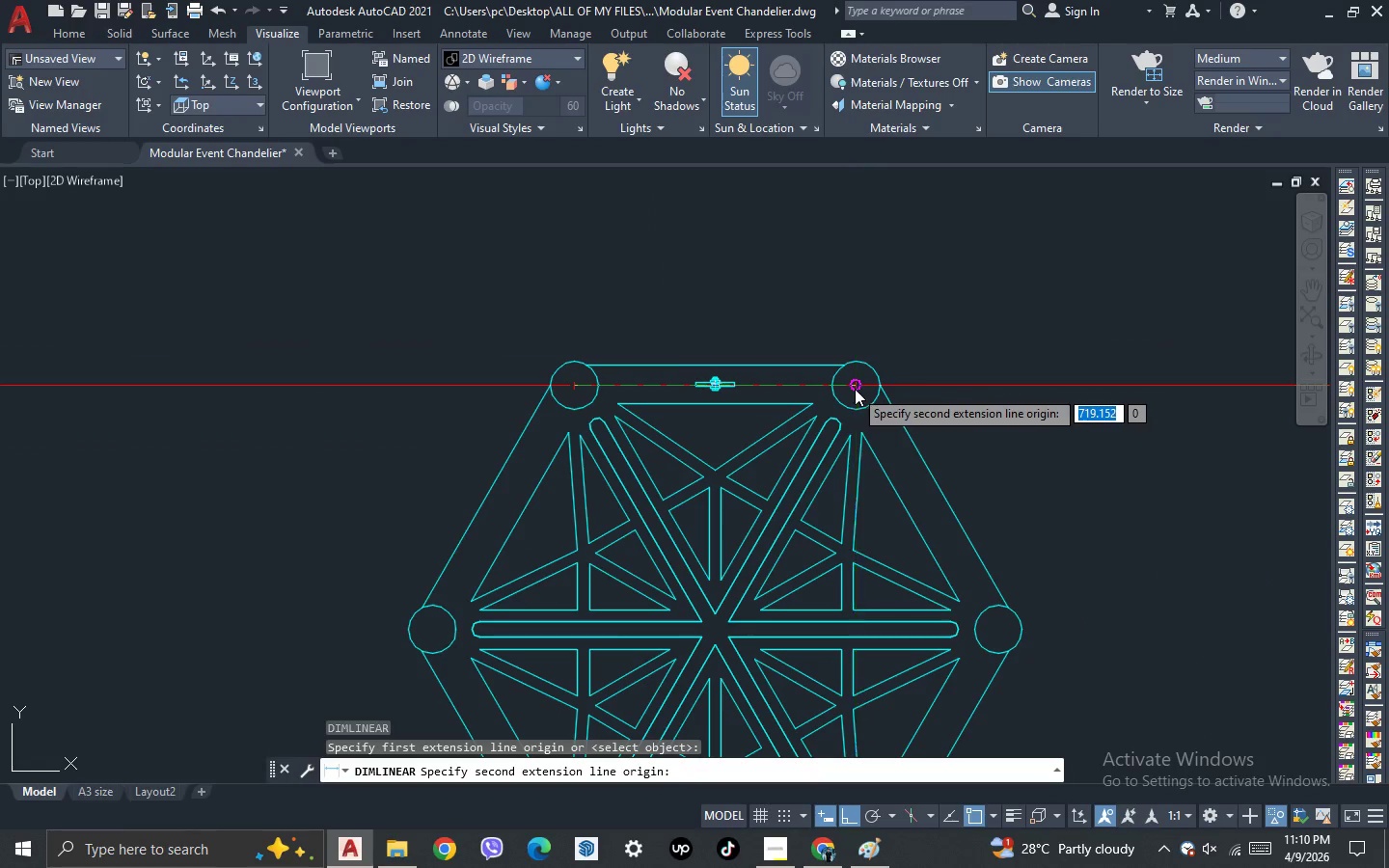 
left_click_drag(start_coordinate=[855, 389], to_coordinate=[851, 375])
 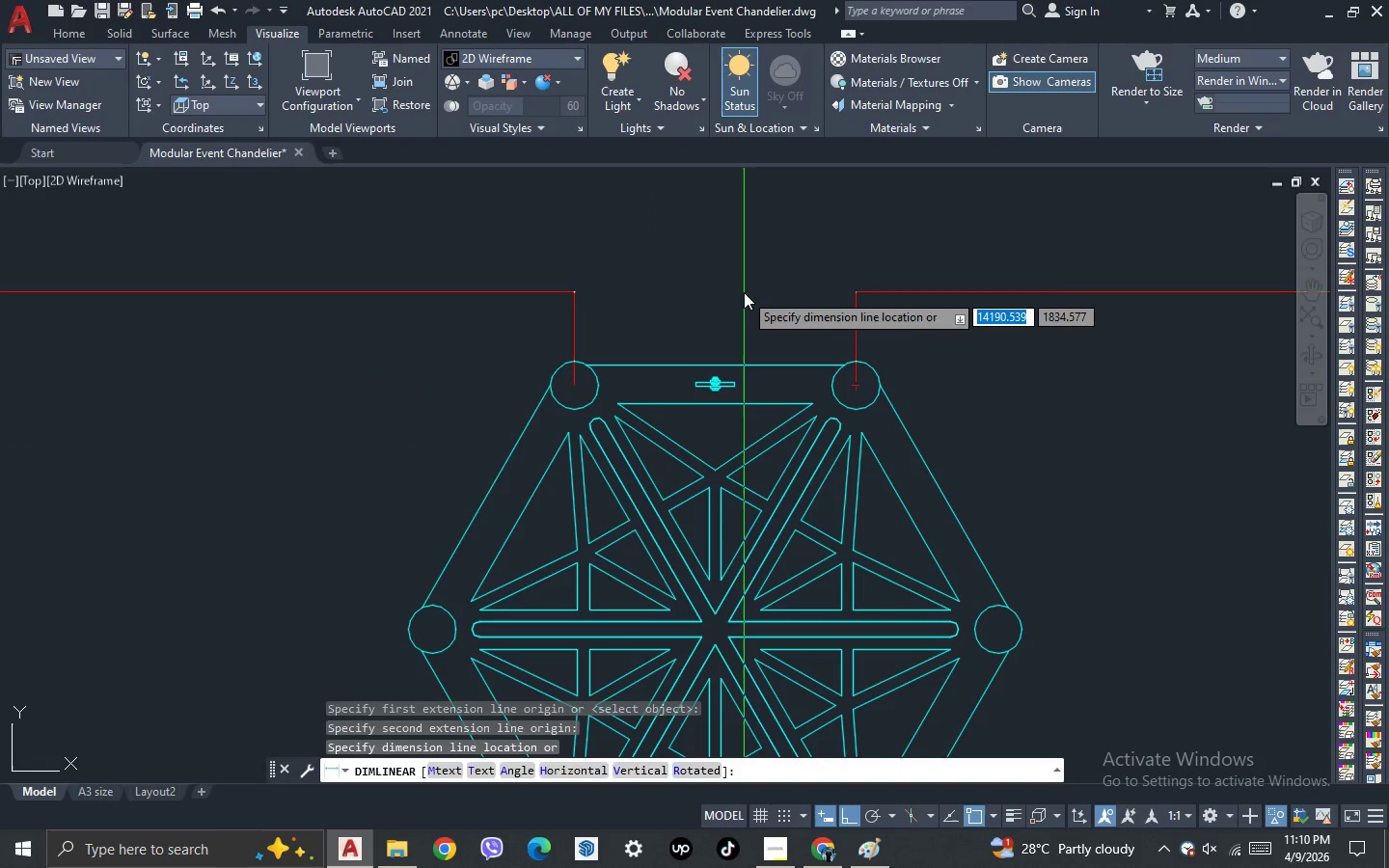 
left_click([744, 292])
 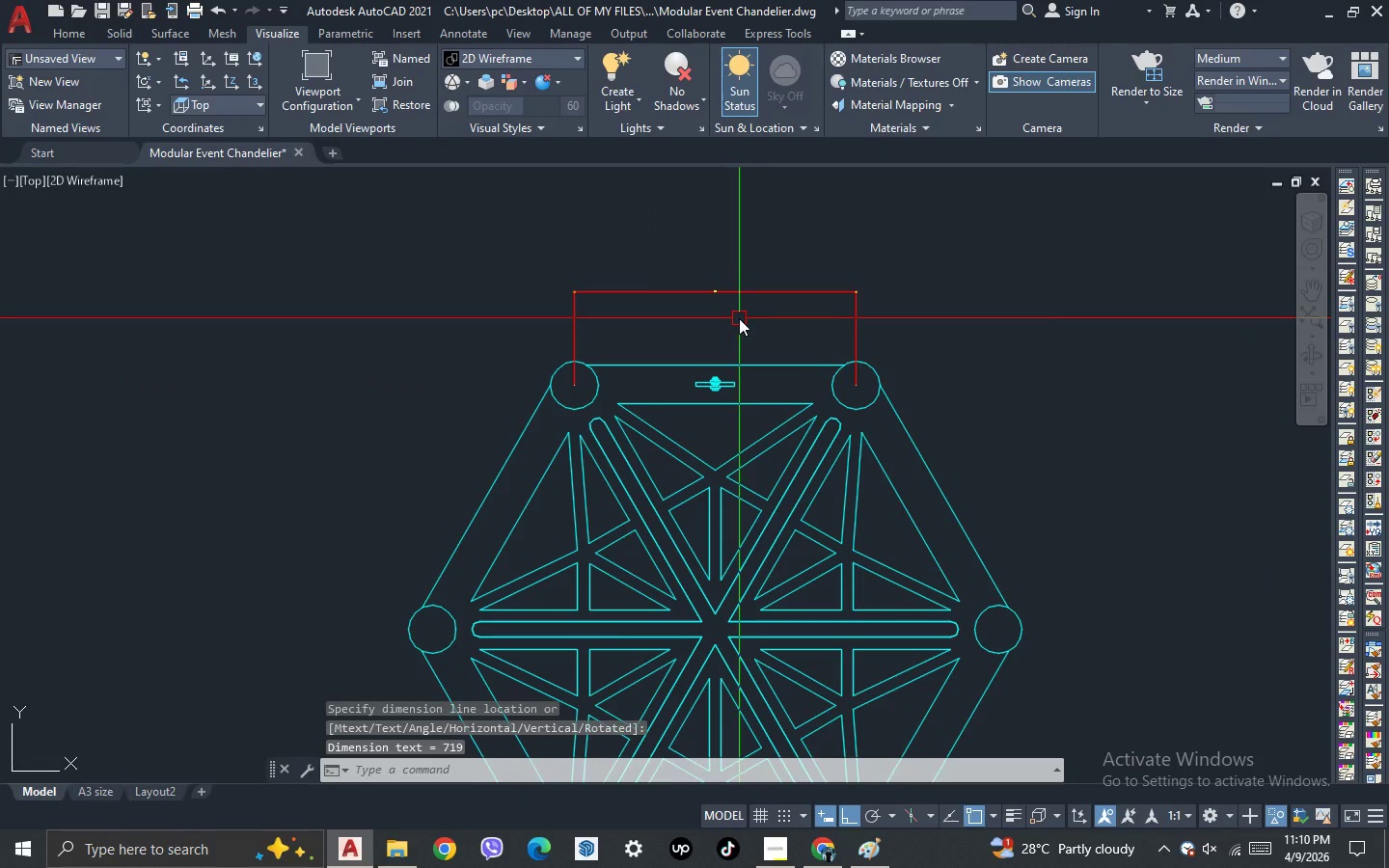 
left_click_drag(start_coordinate=[739, 317], to_coordinate=[726, 305])
 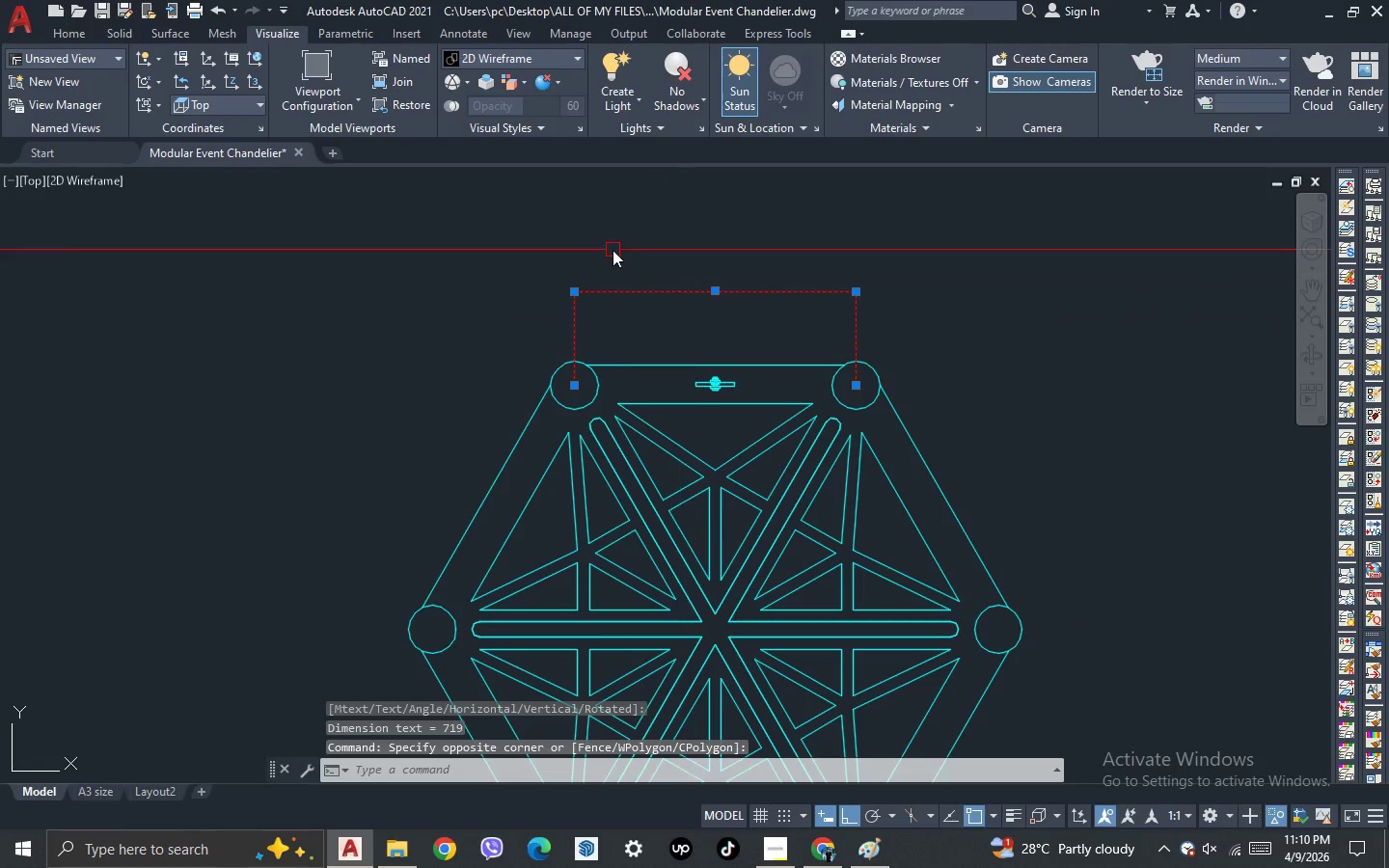 
key(Control+ControlLeft)
 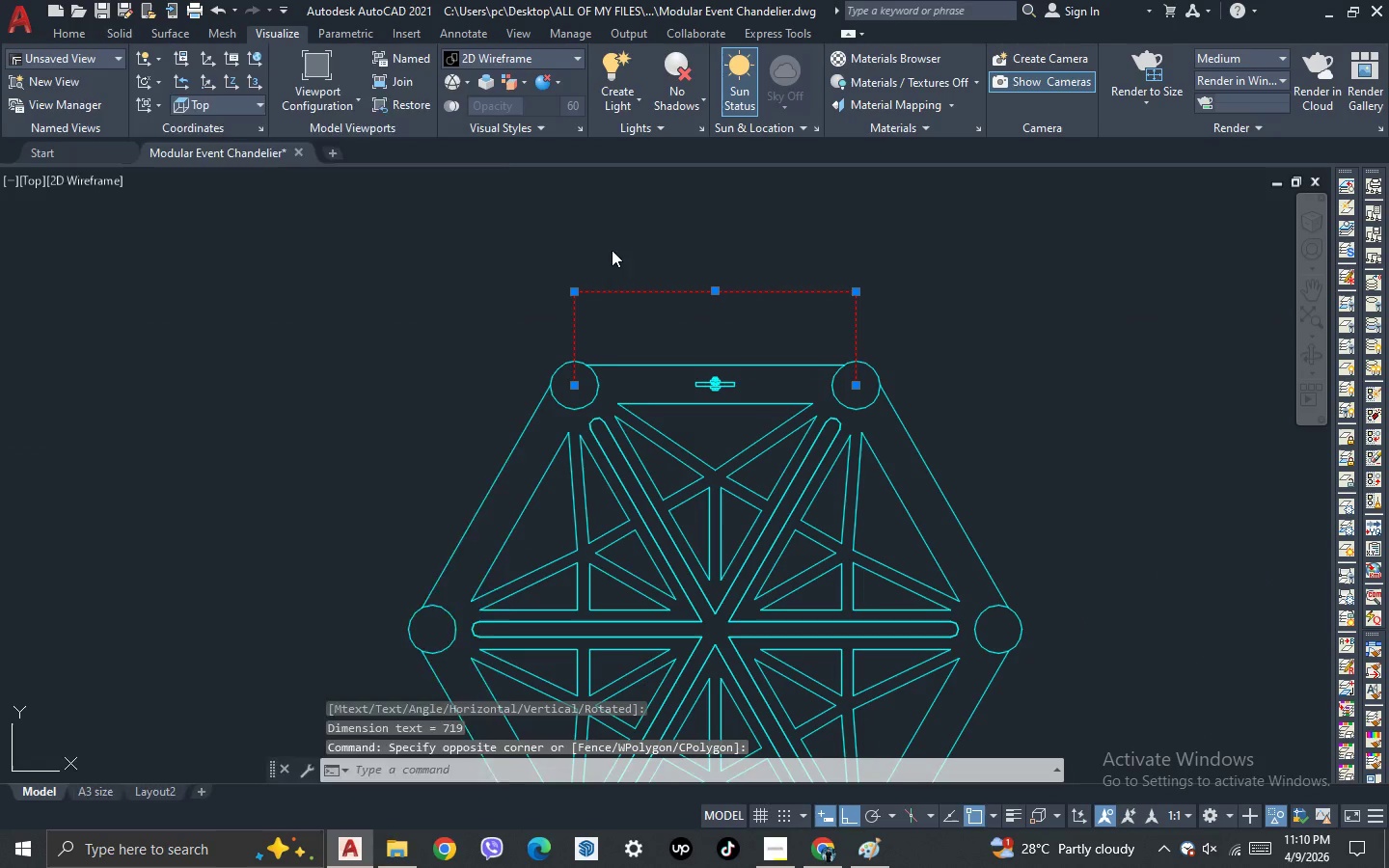 
key(Control+1)
 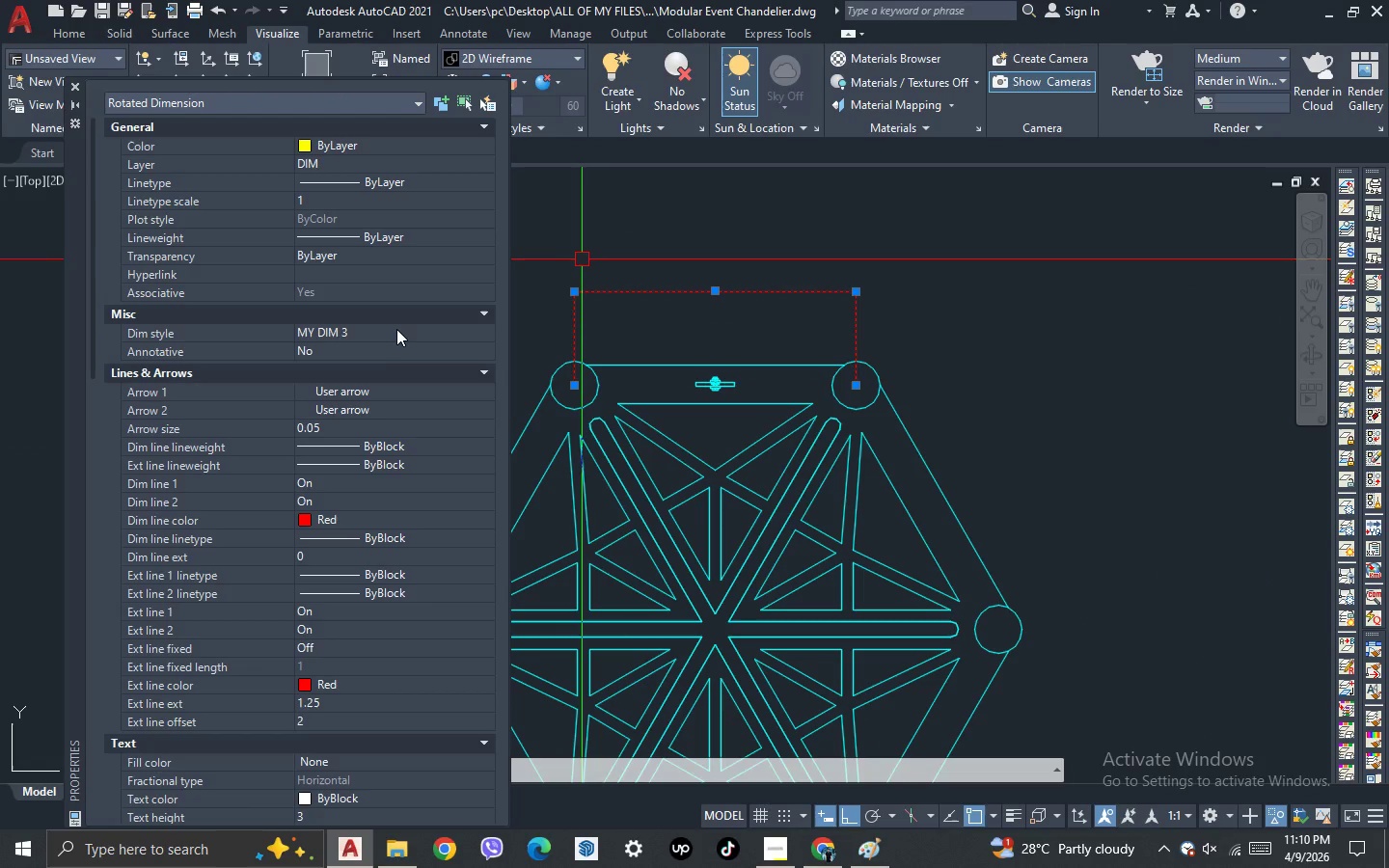 
double_click([396, 328])
 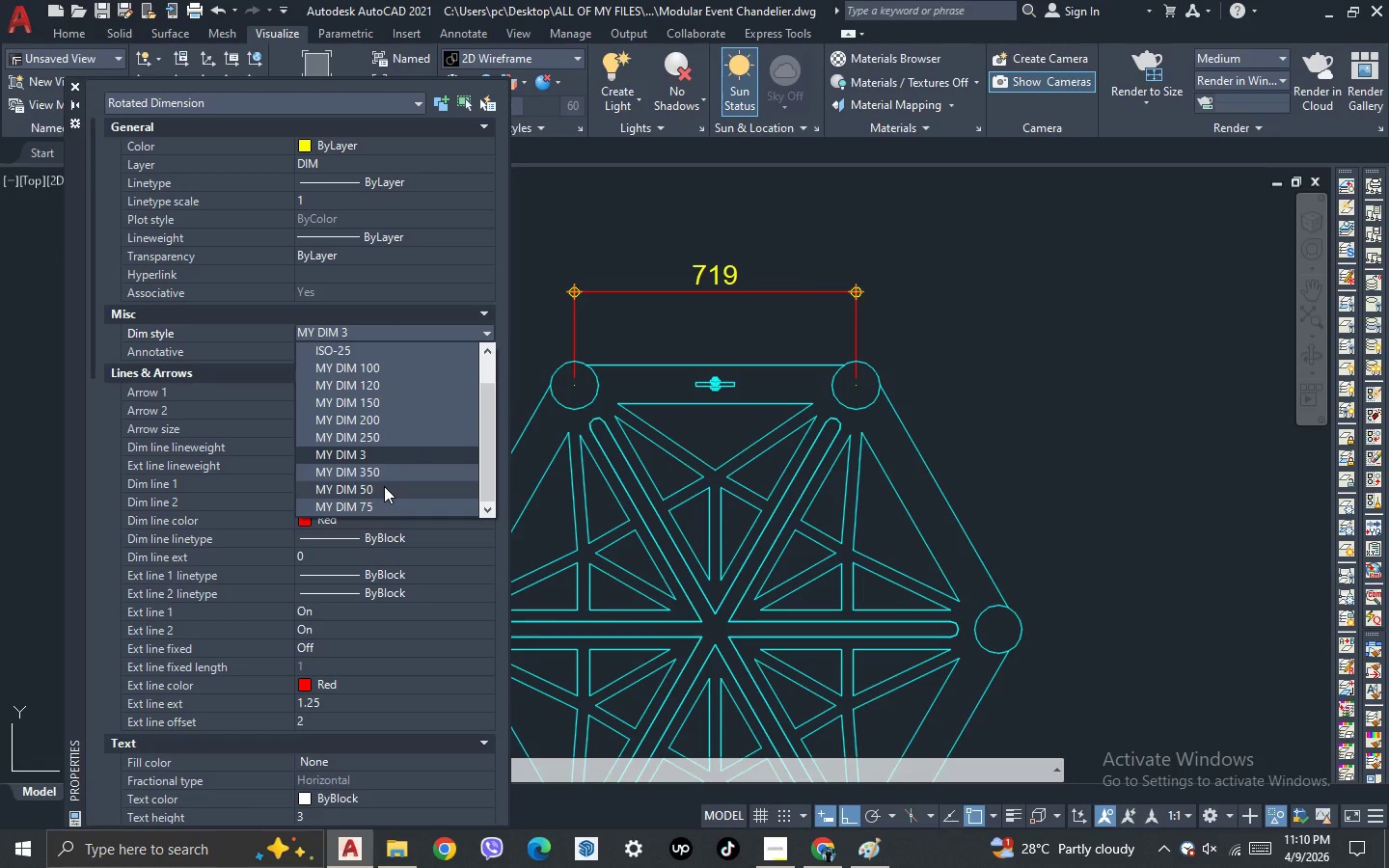 
left_click([74, 84])
 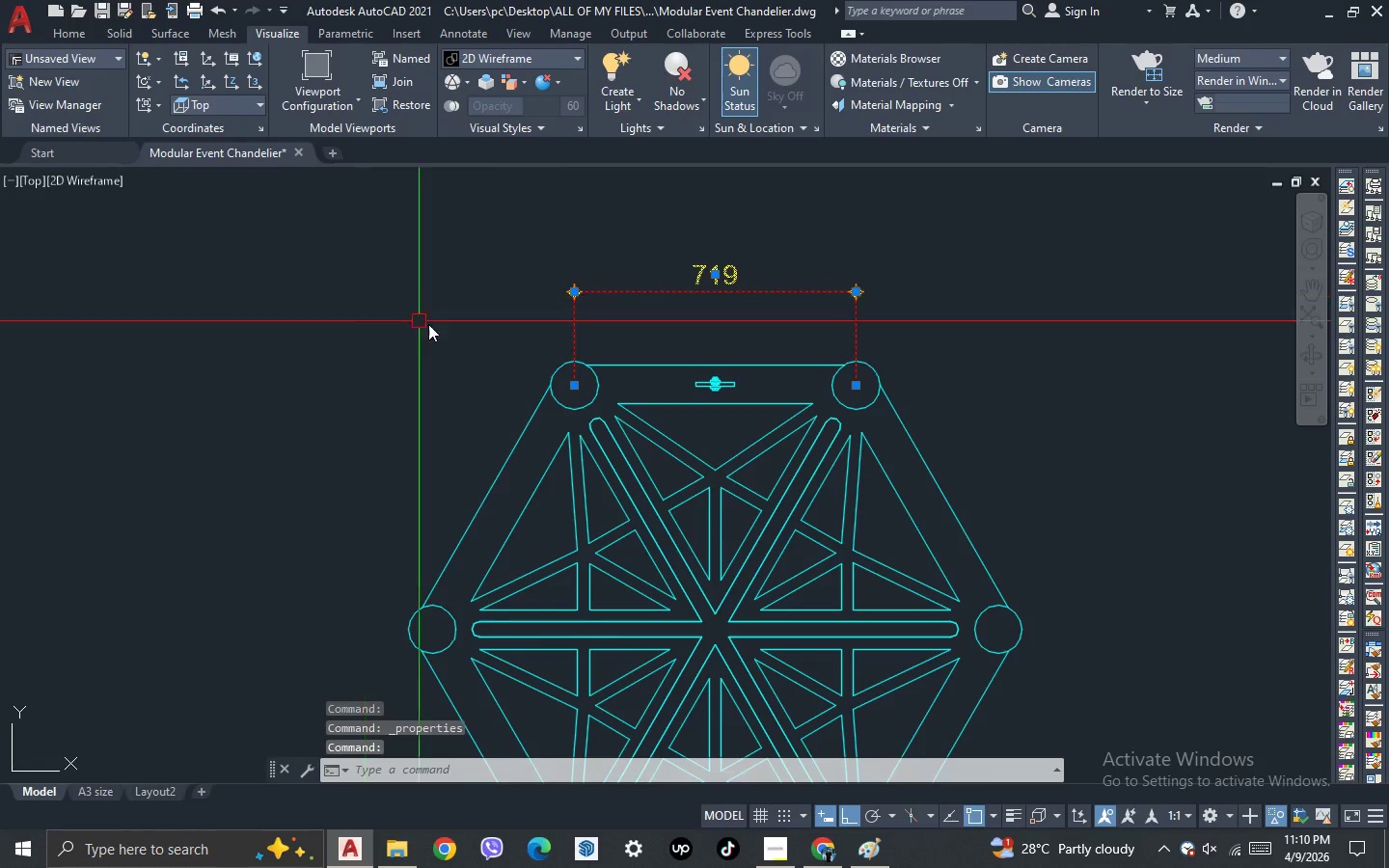 
key(Escape)
 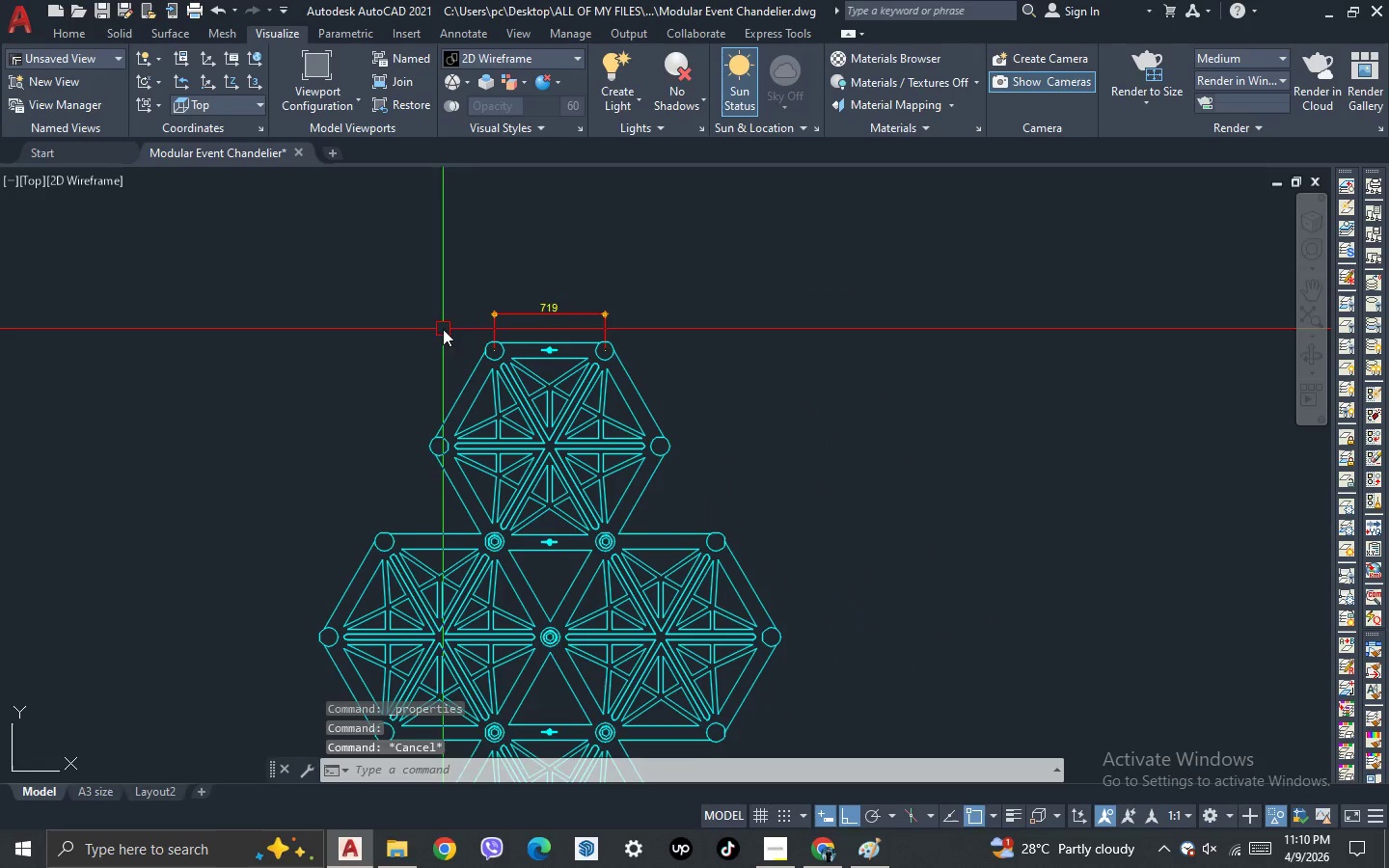 
key(Escape)
 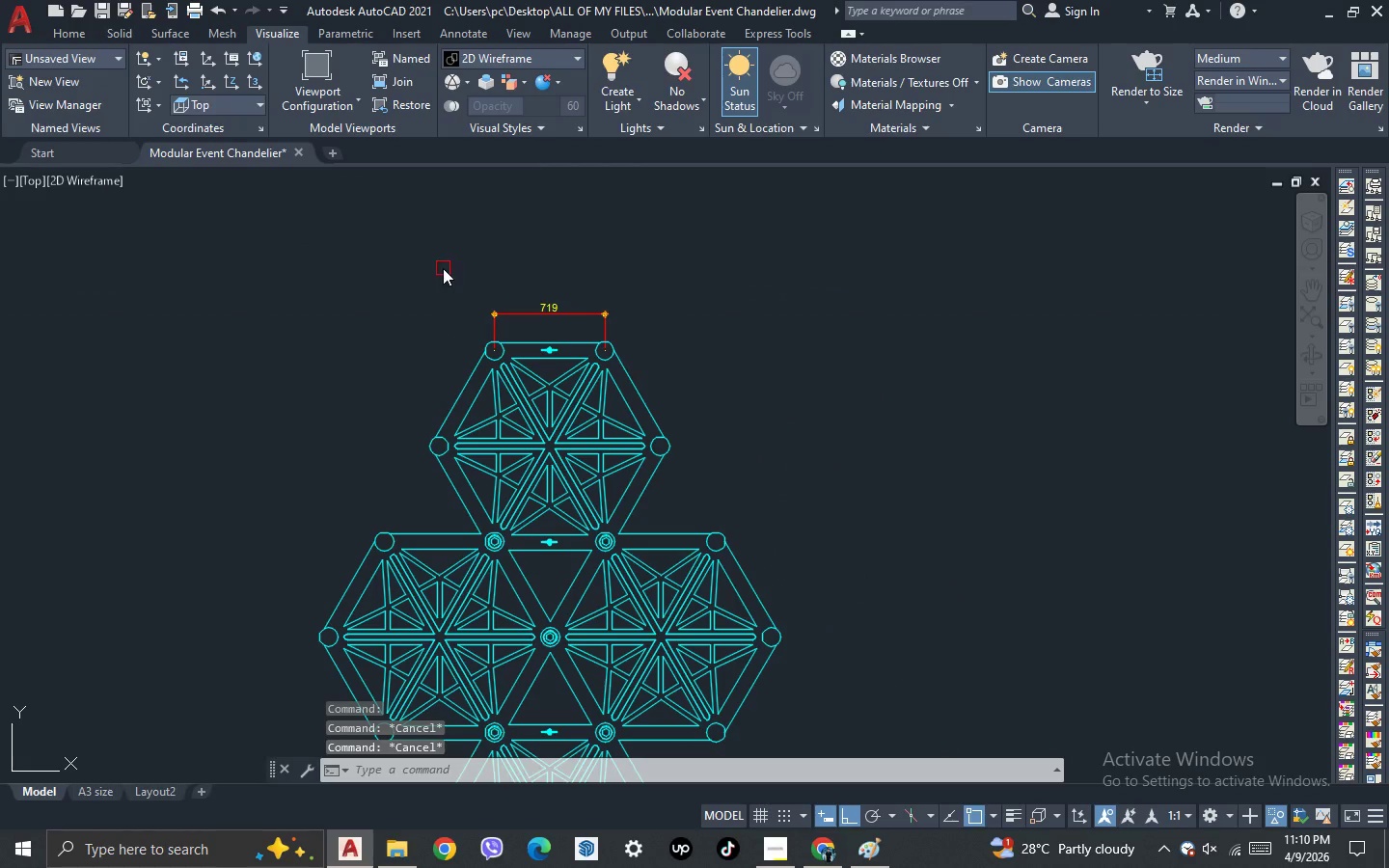 
scroll: coordinate [443, 329], scroll_direction: down, amount: 2.0
 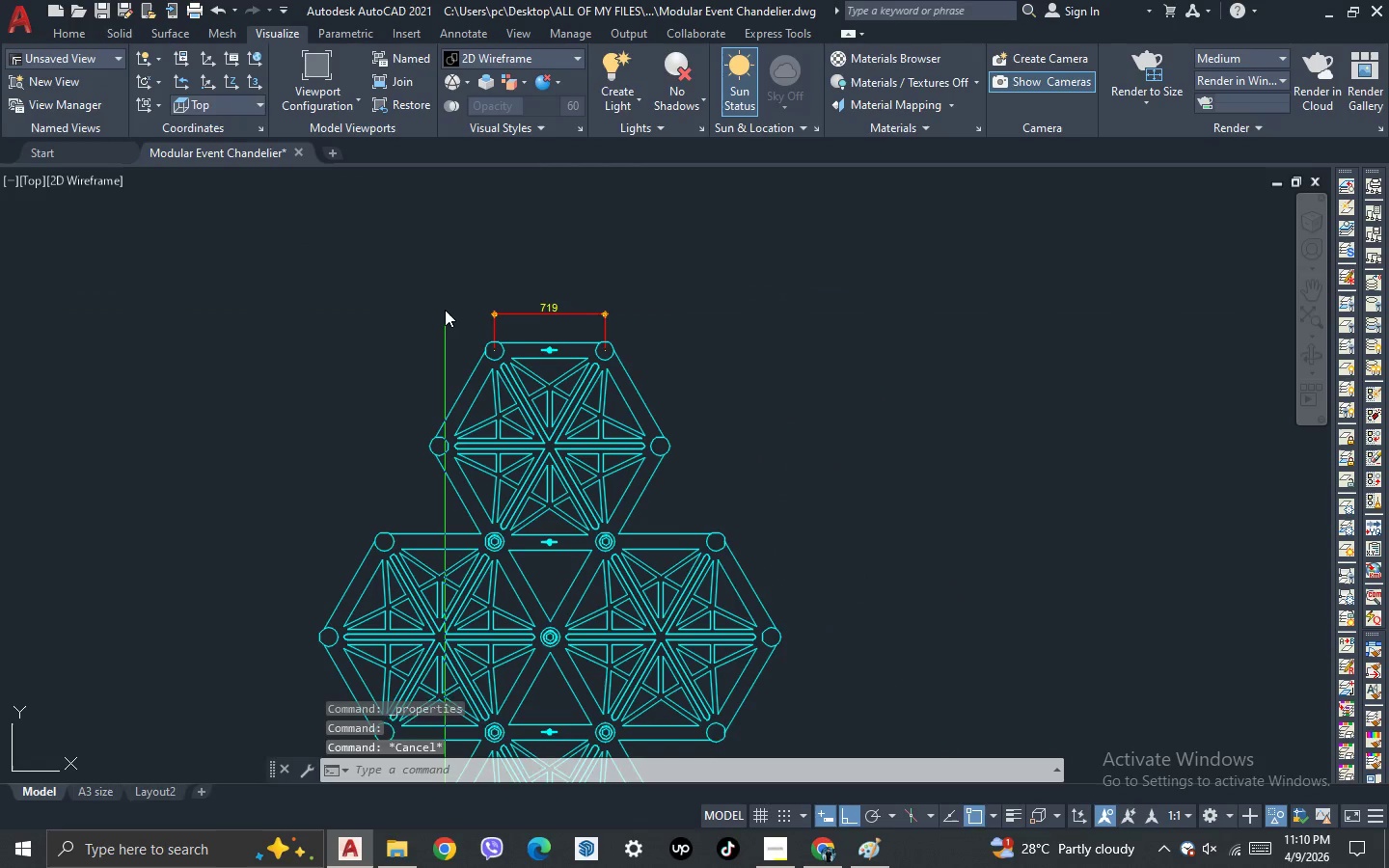 
scroll: coordinate [434, 292], scroll_direction: none, amount: 0.0
 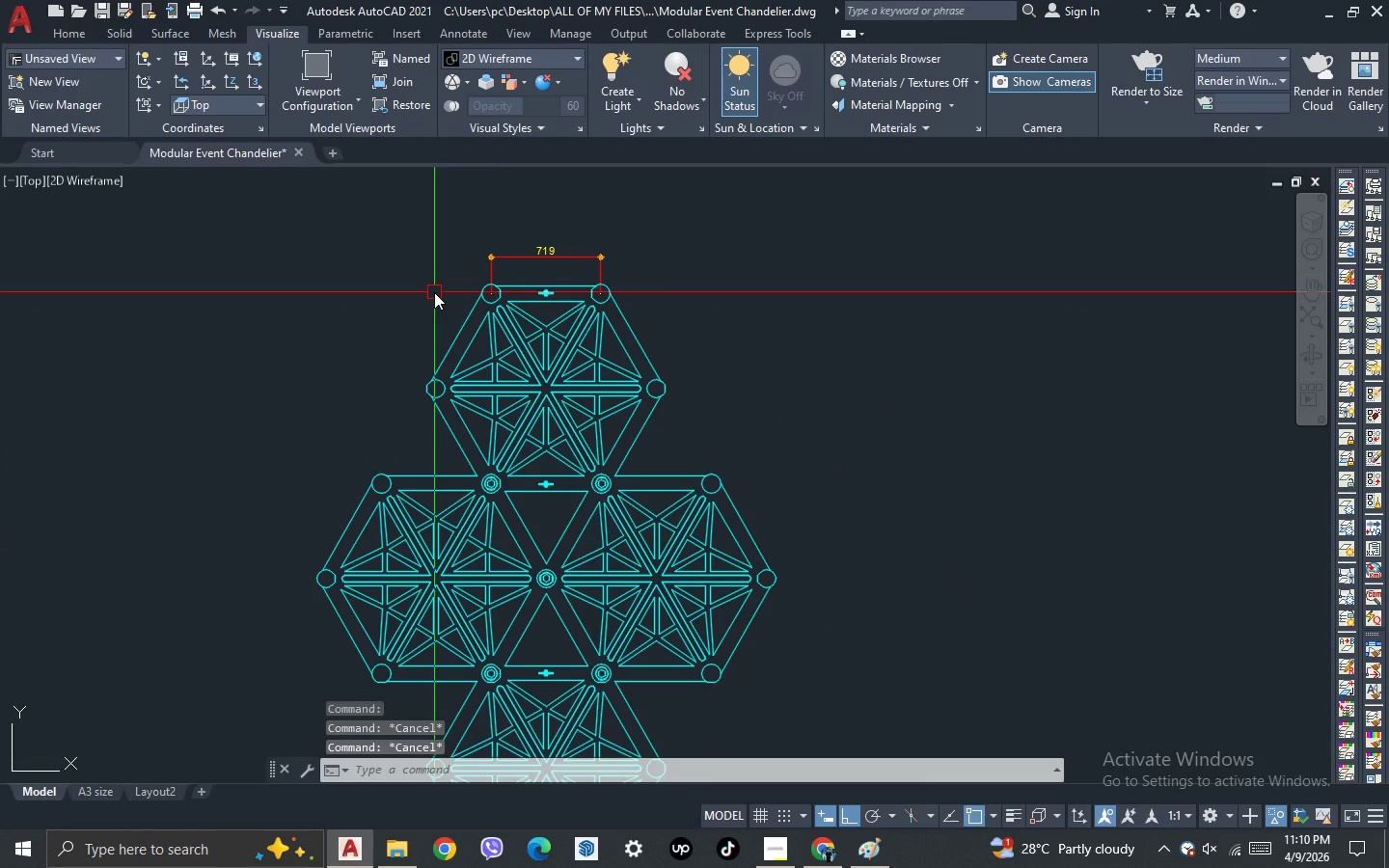 
key(D)
 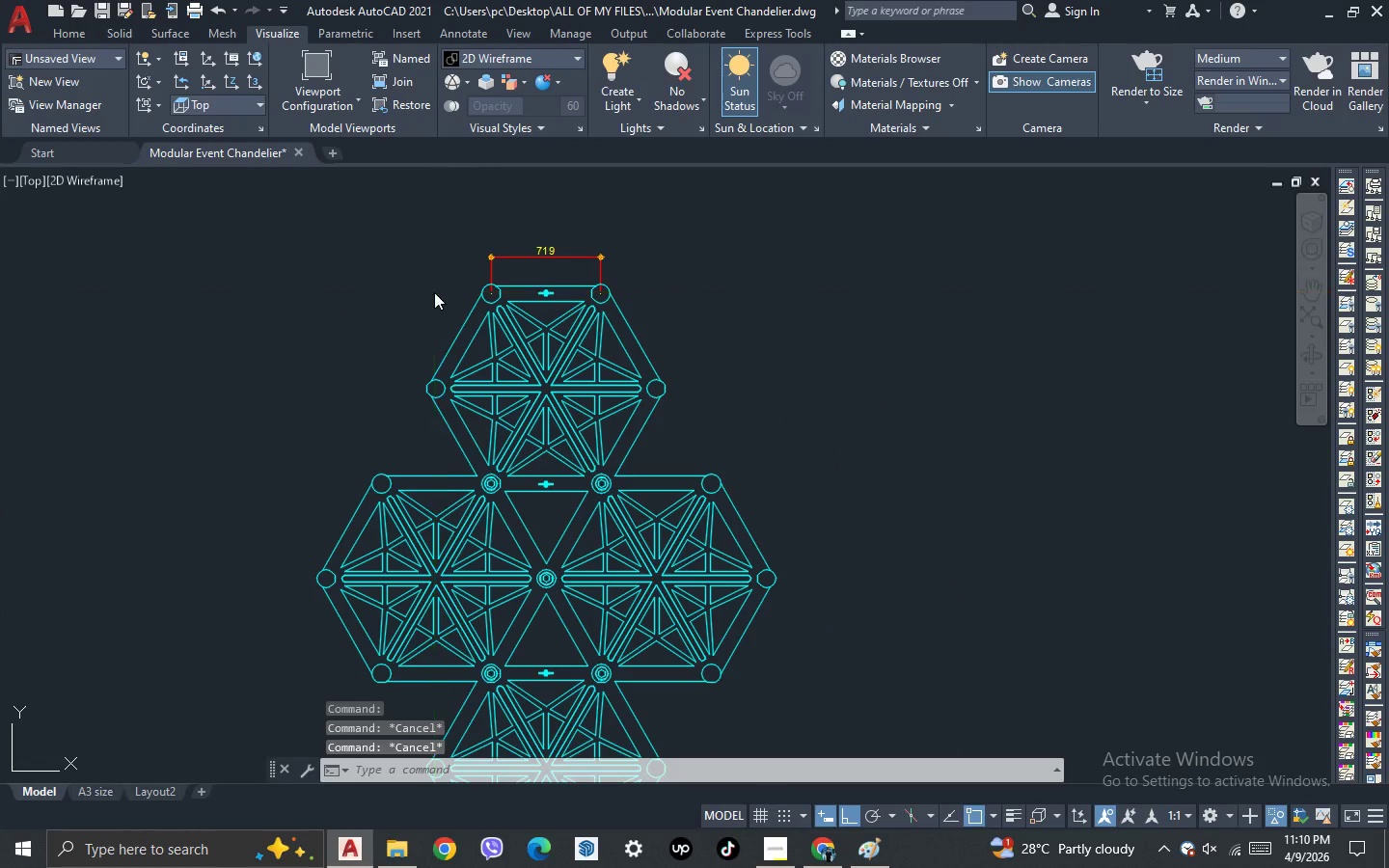 
key(Space)
 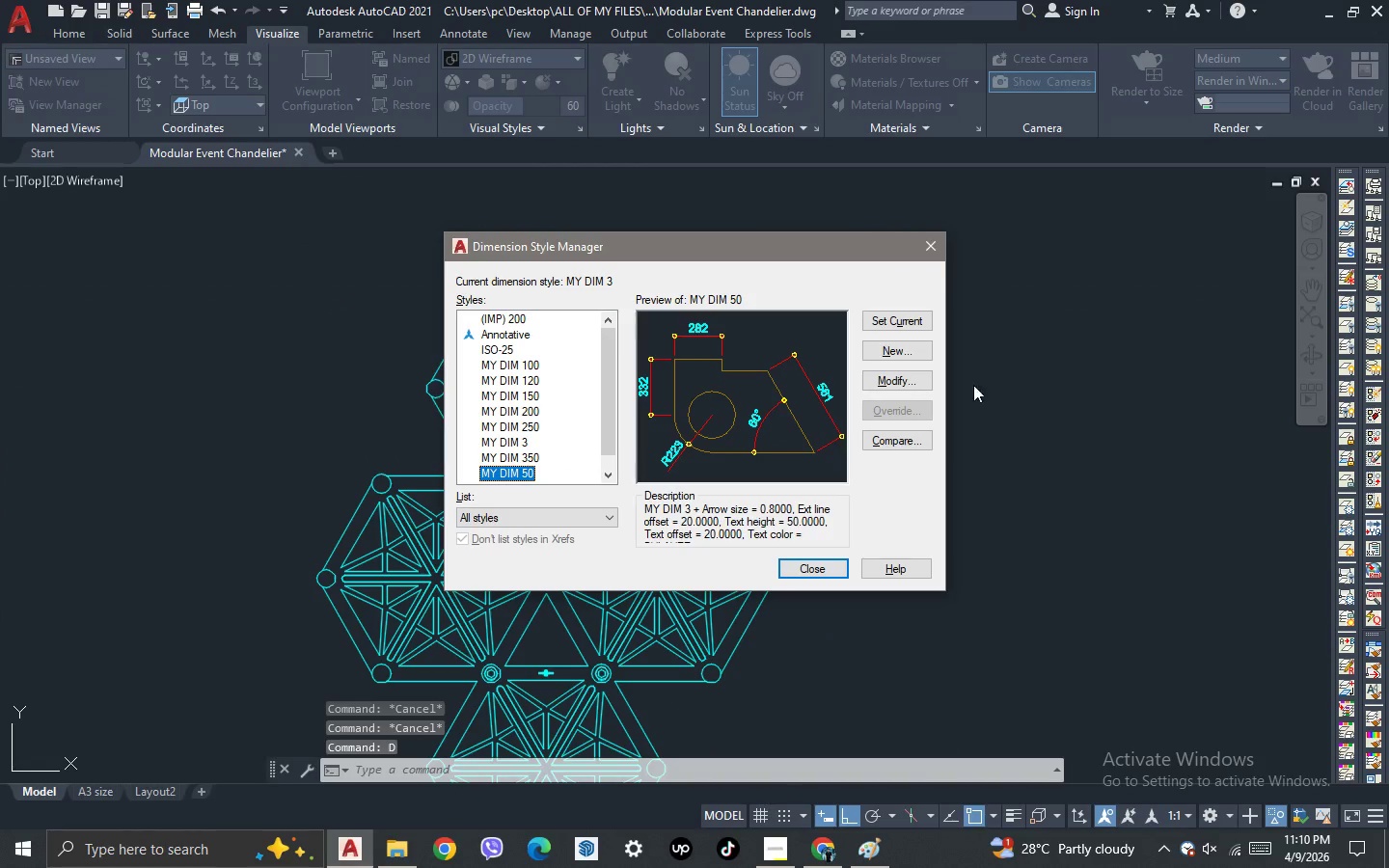 
left_click([932, 321])
 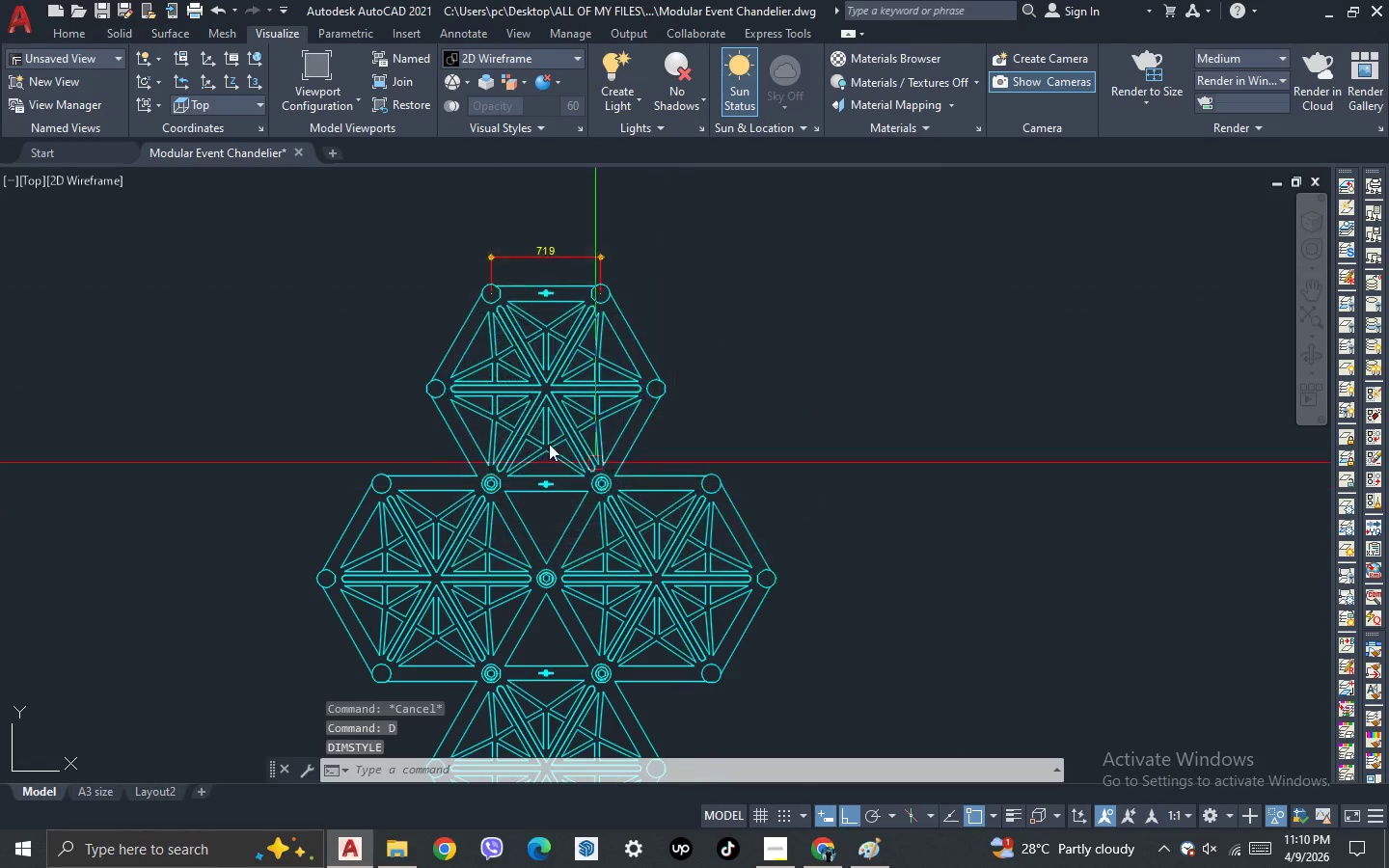 
scroll: coordinate [414, 359], scroll_direction: up, amount: 1.0
 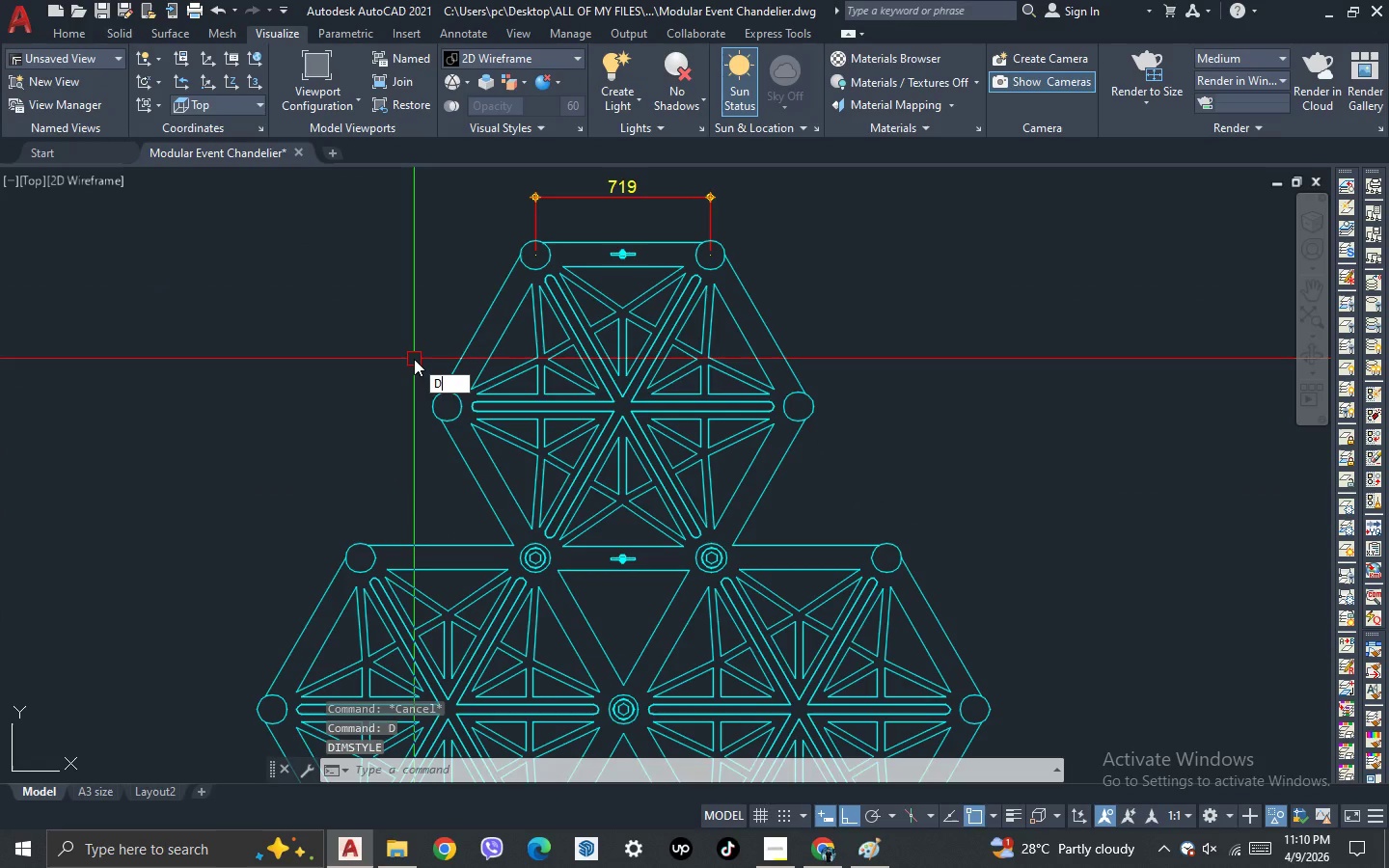 
type(DLI)
 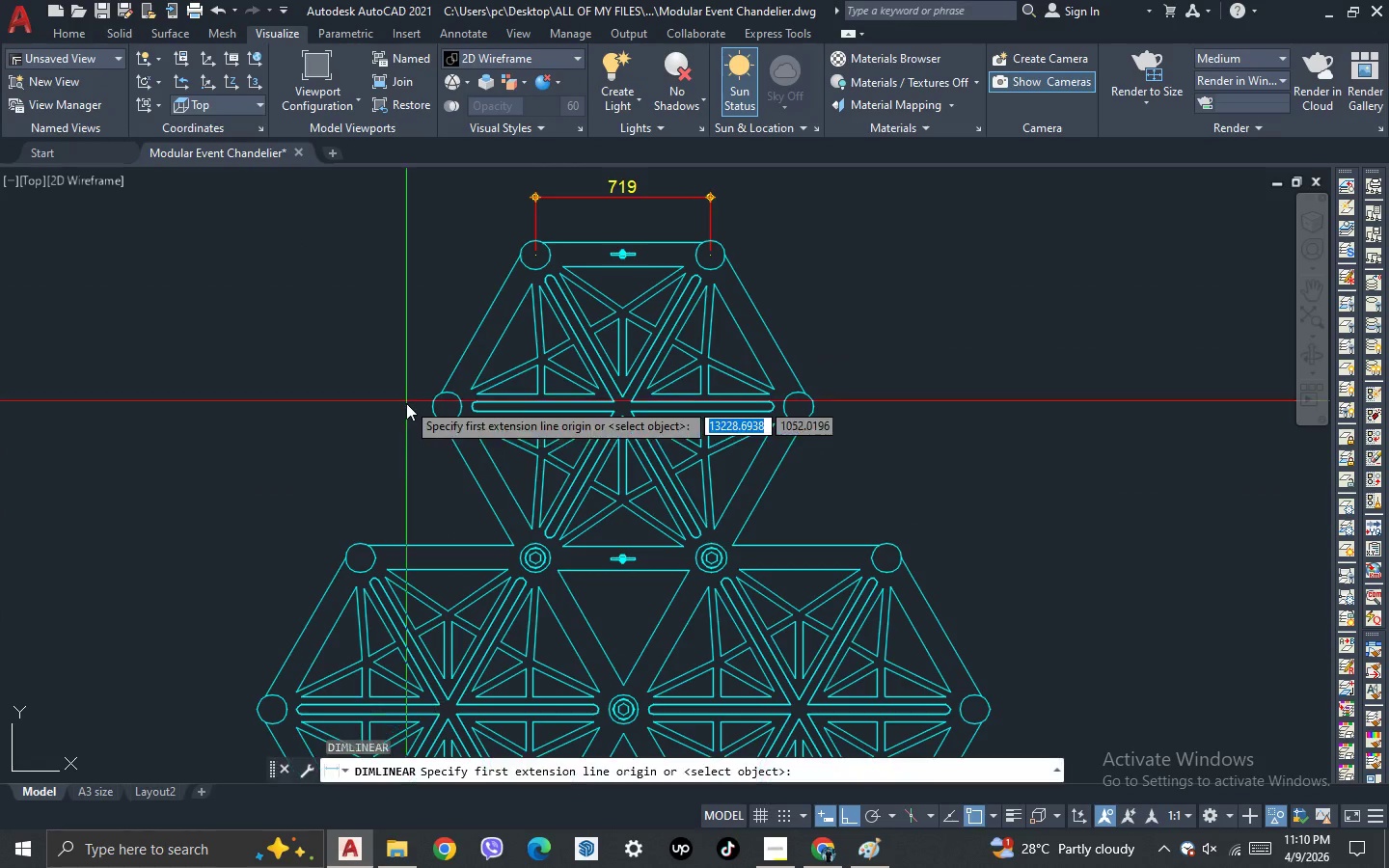 
key(Space)
 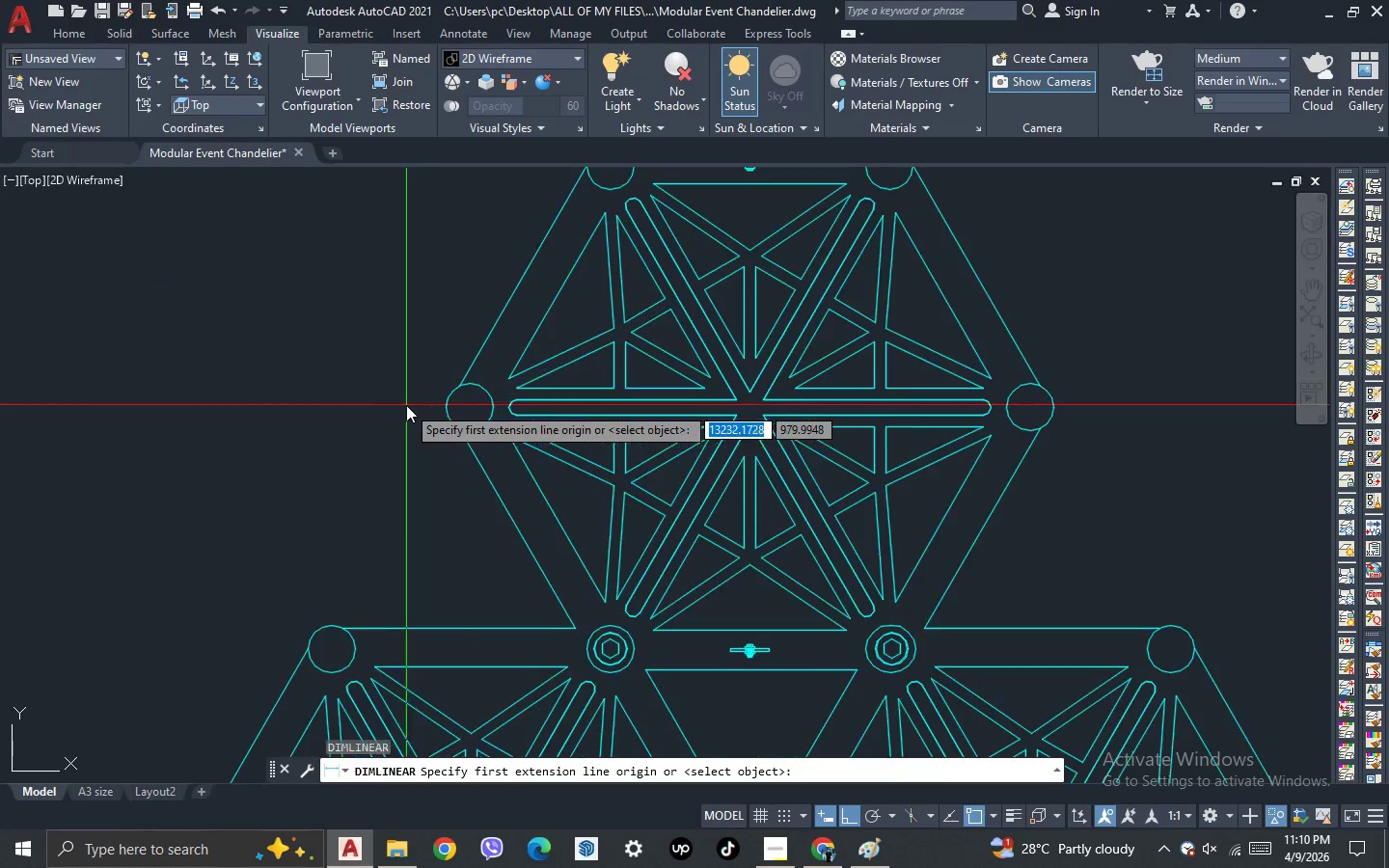 
scroll: coordinate [406, 405], scroll_direction: up, amount: 1.0
 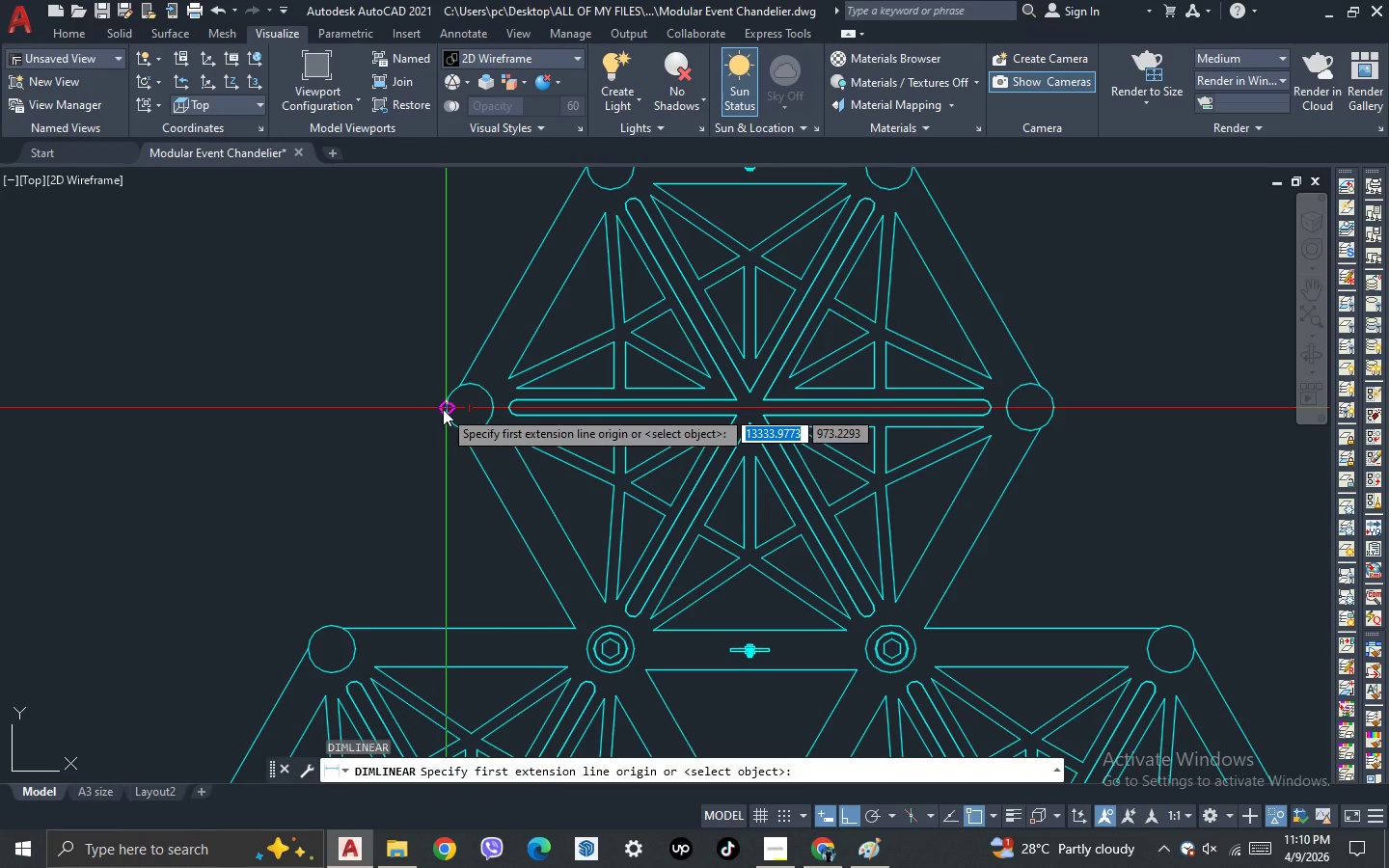 
left_click([444, 407])
 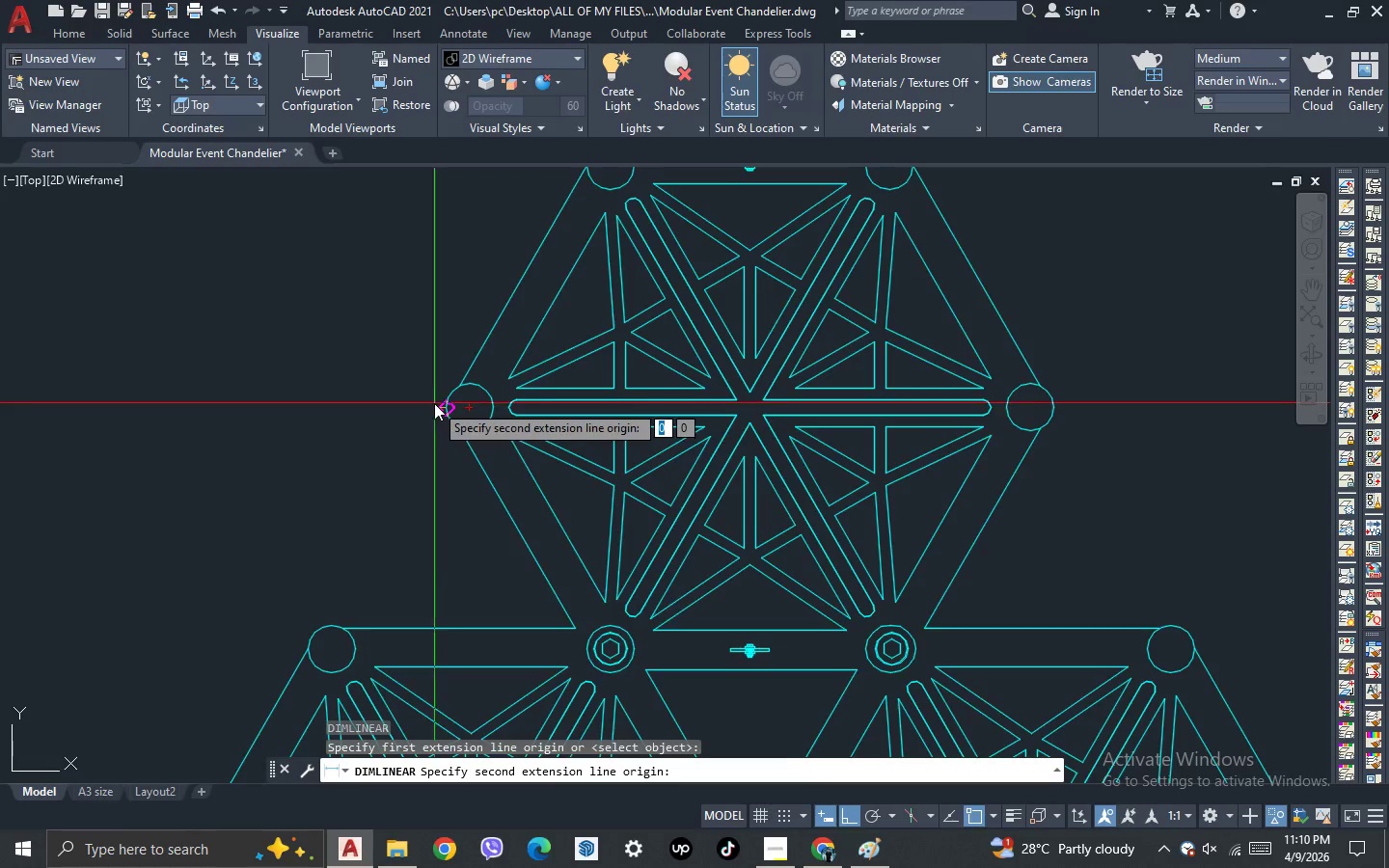 
scroll: coordinate [434, 403], scroll_direction: down, amount: 1.0
 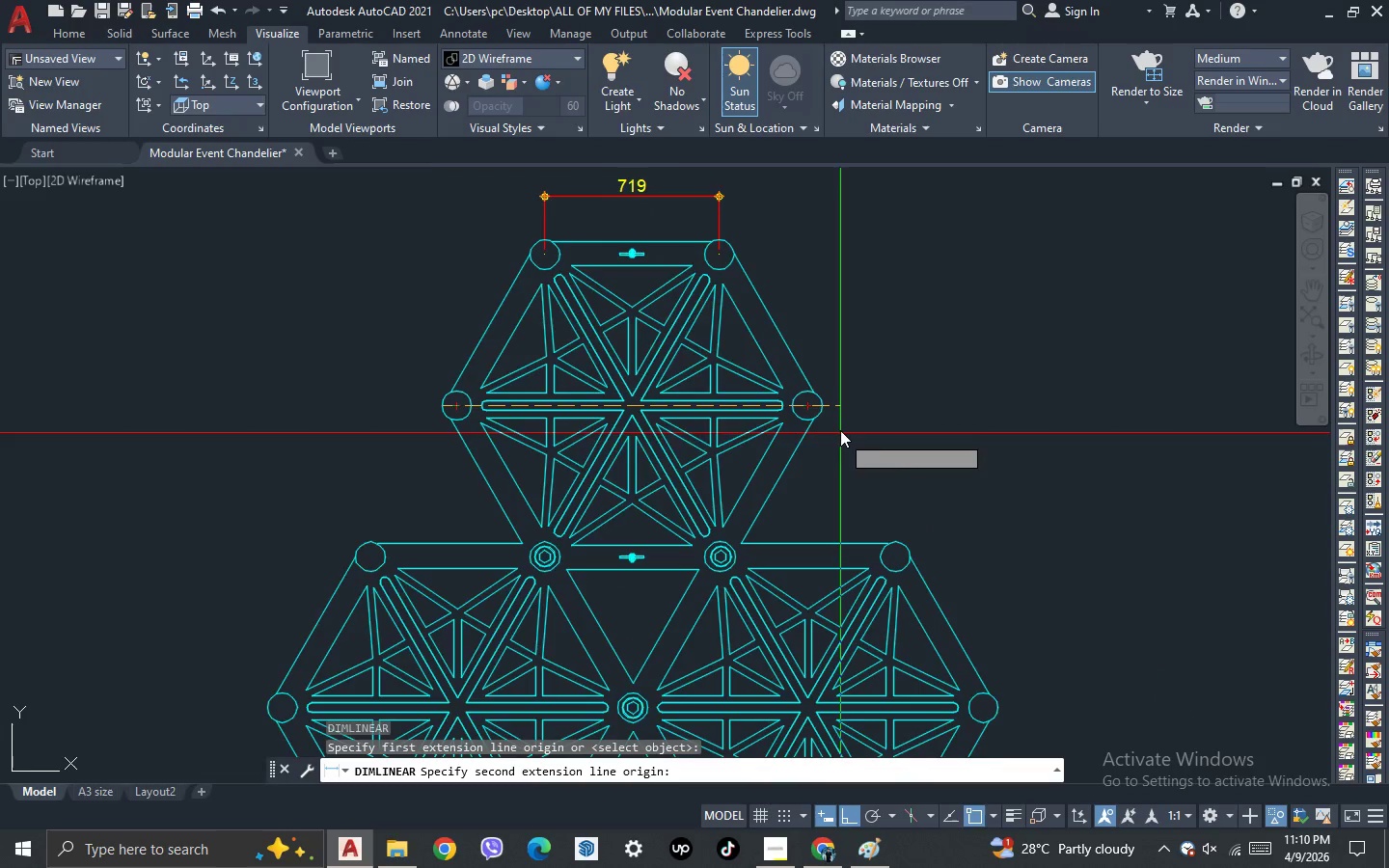 
scroll: coordinate [840, 428], scroll_direction: up, amount: 1.0
 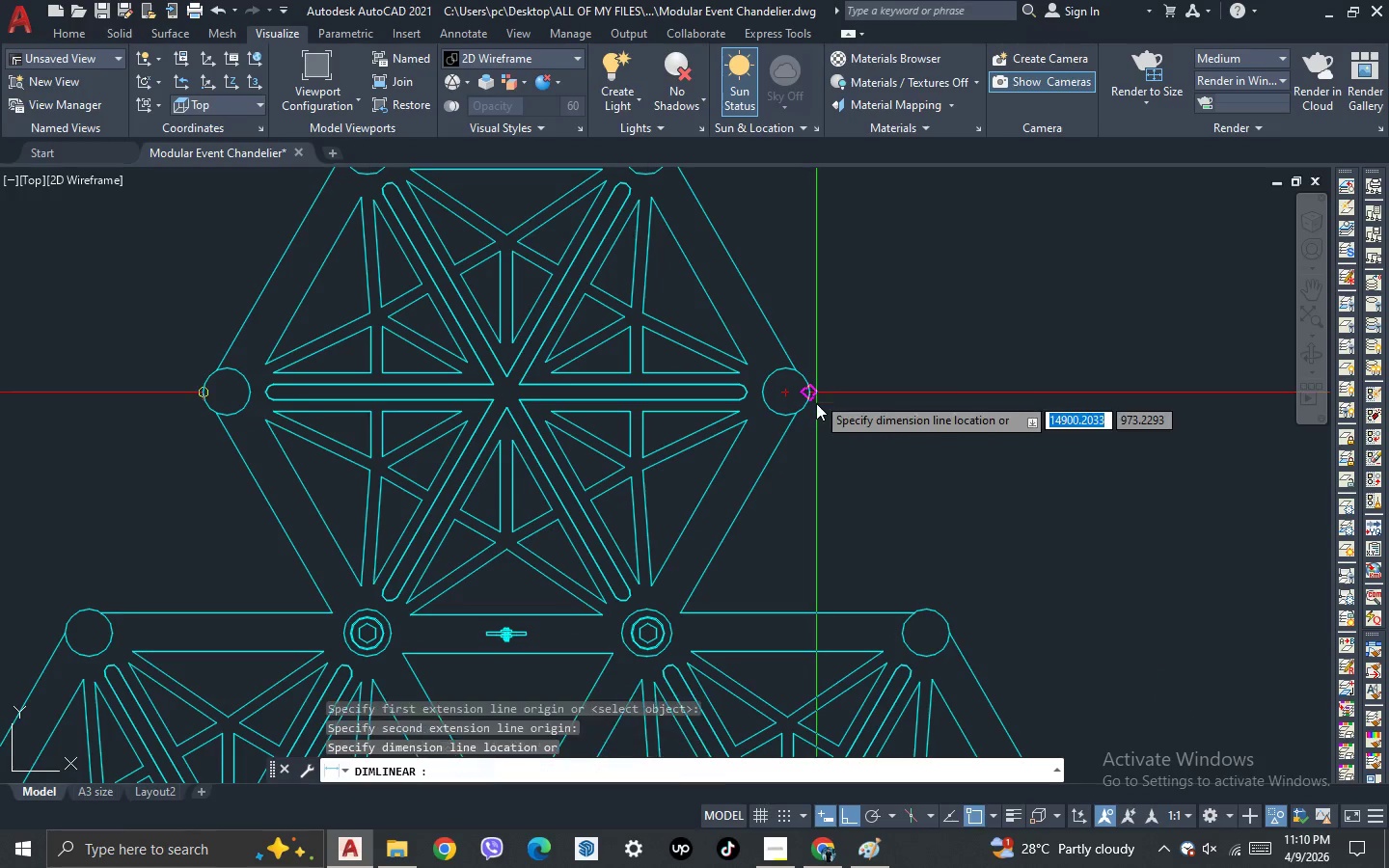 
scroll: coordinate [770, 242], scroll_direction: down, amount: 3.0
 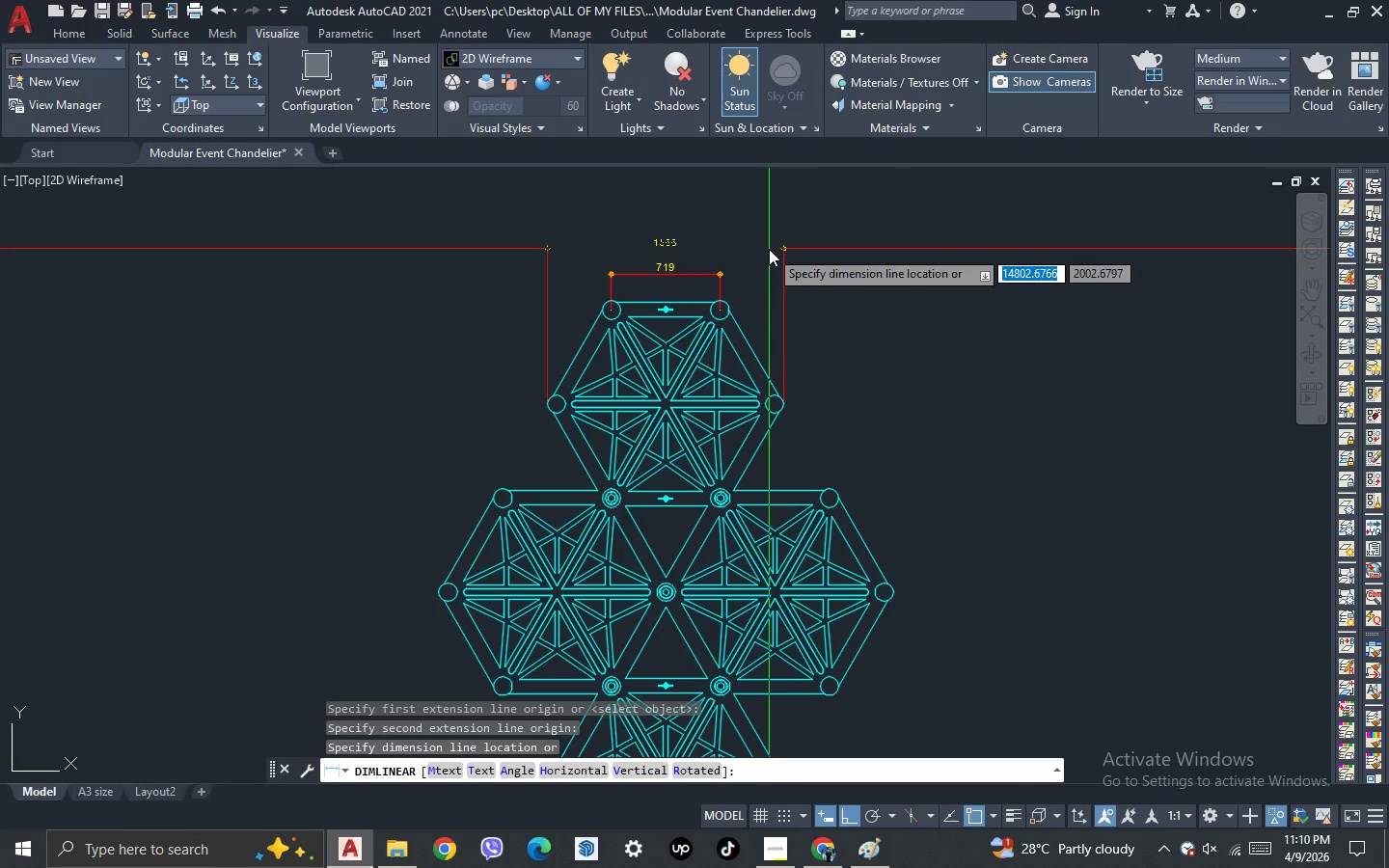 
left_click([769, 249])
 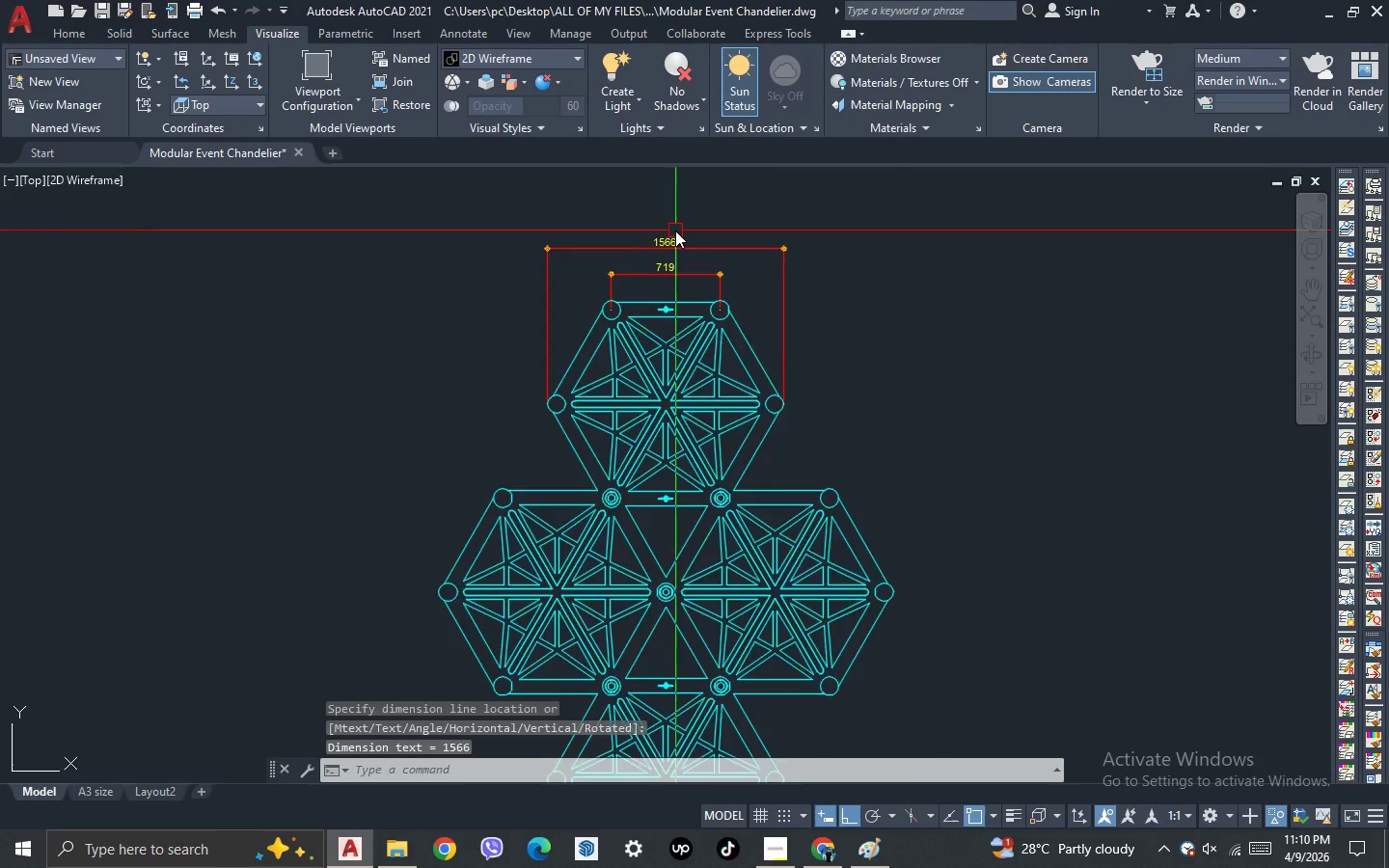 
scroll: coordinate [675, 231], scroll_direction: up, amount: 2.0
 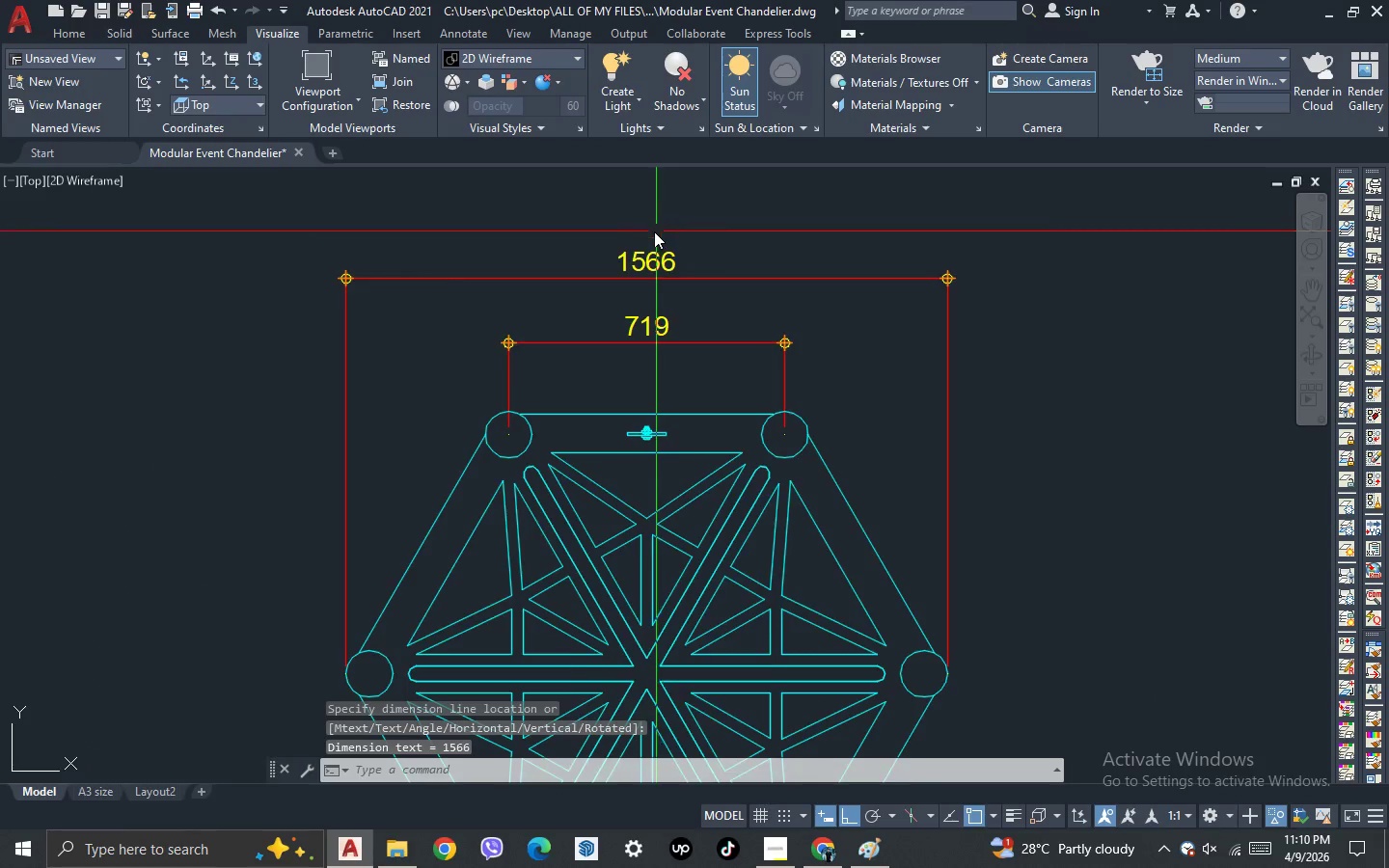 
scroll: coordinate [469, 321], scroll_direction: down, amount: 3.0
 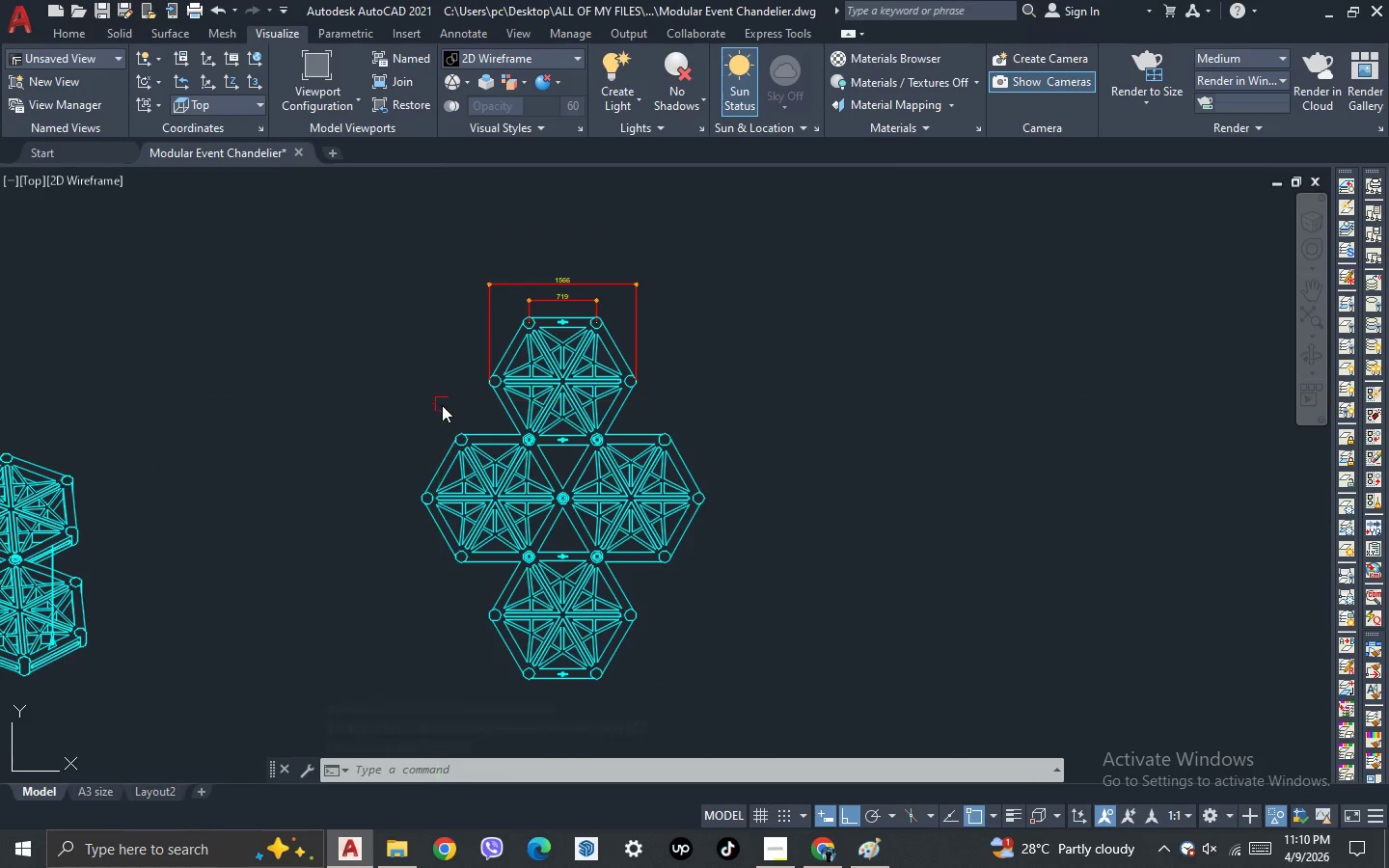 
scroll: coordinate [539, 332], scroll_direction: up, amount: 2.0
 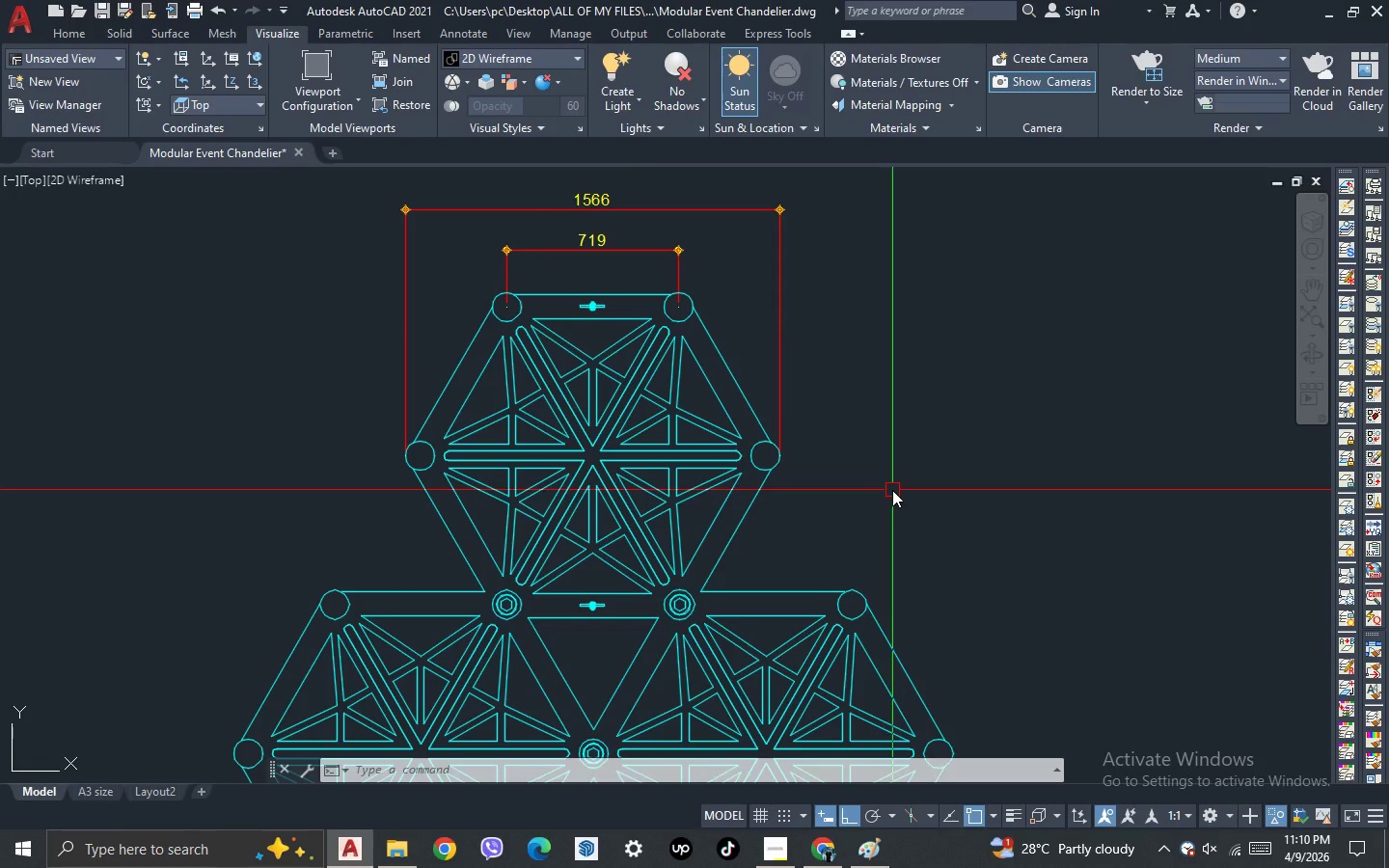 
scroll: coordinate [592, 520], scroll_direction: down, amount: 3.0
 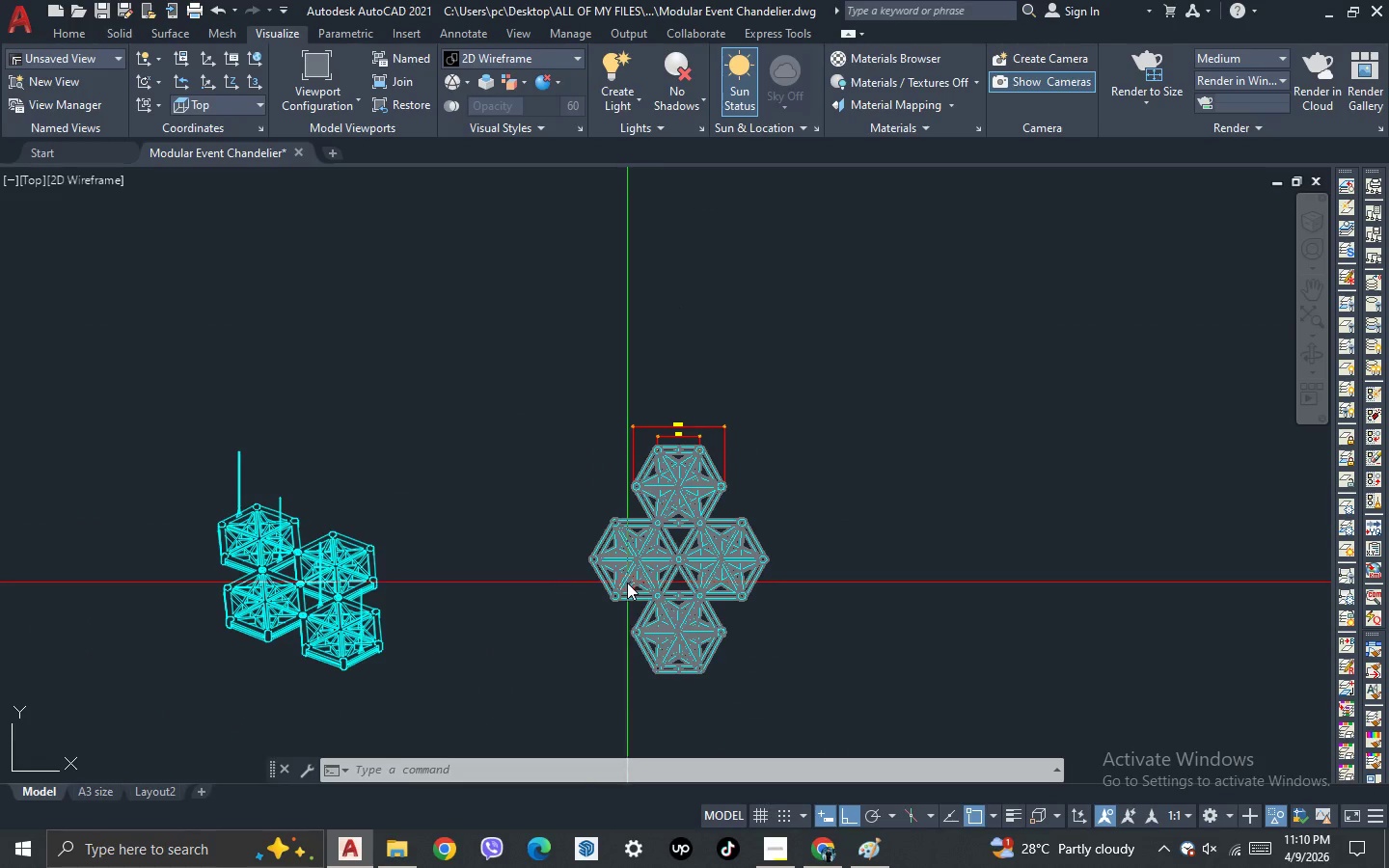 
scroll: coordinate [612, 435], scroll_direction: up, amount: 3.0
 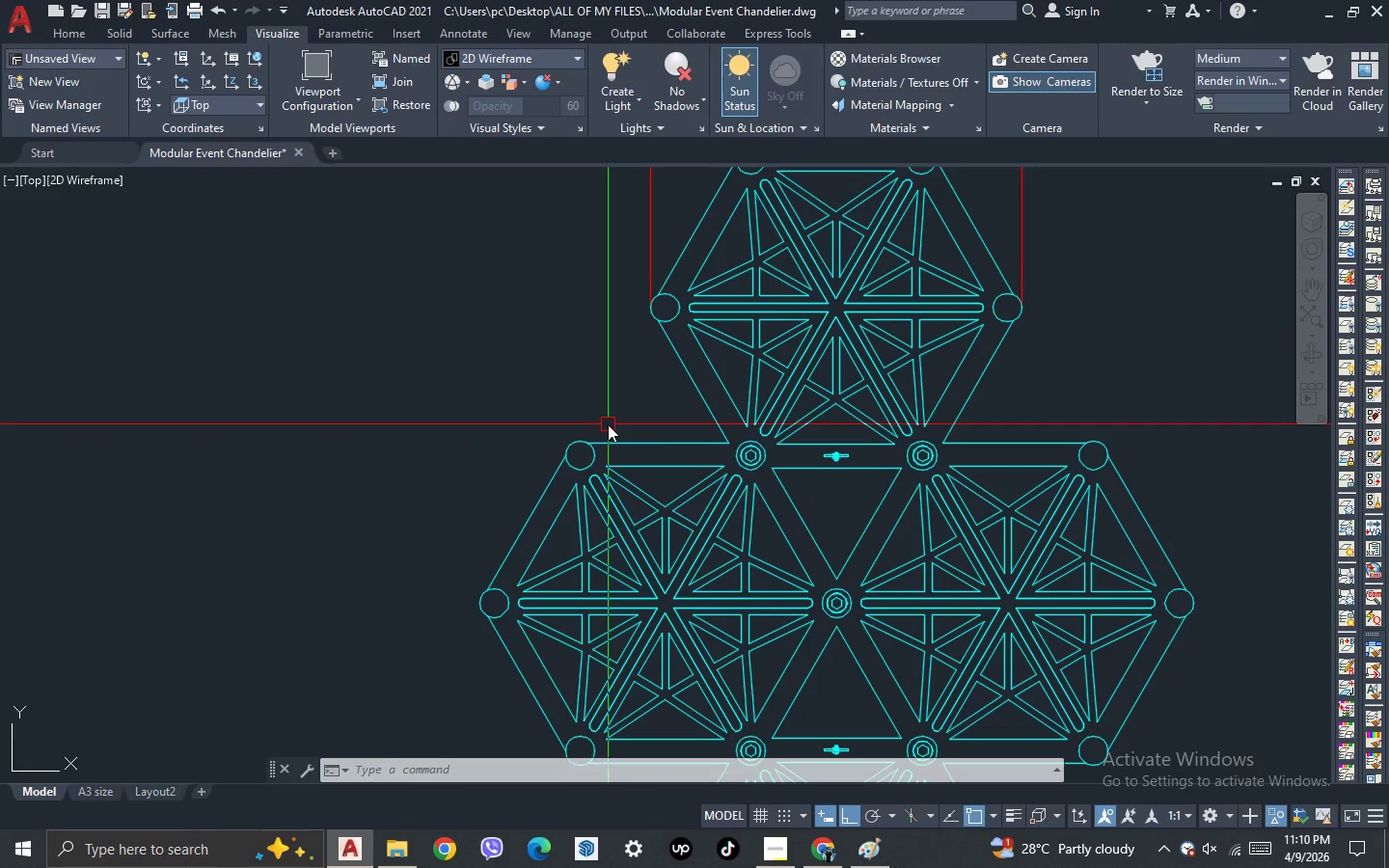 
type(DLI)
 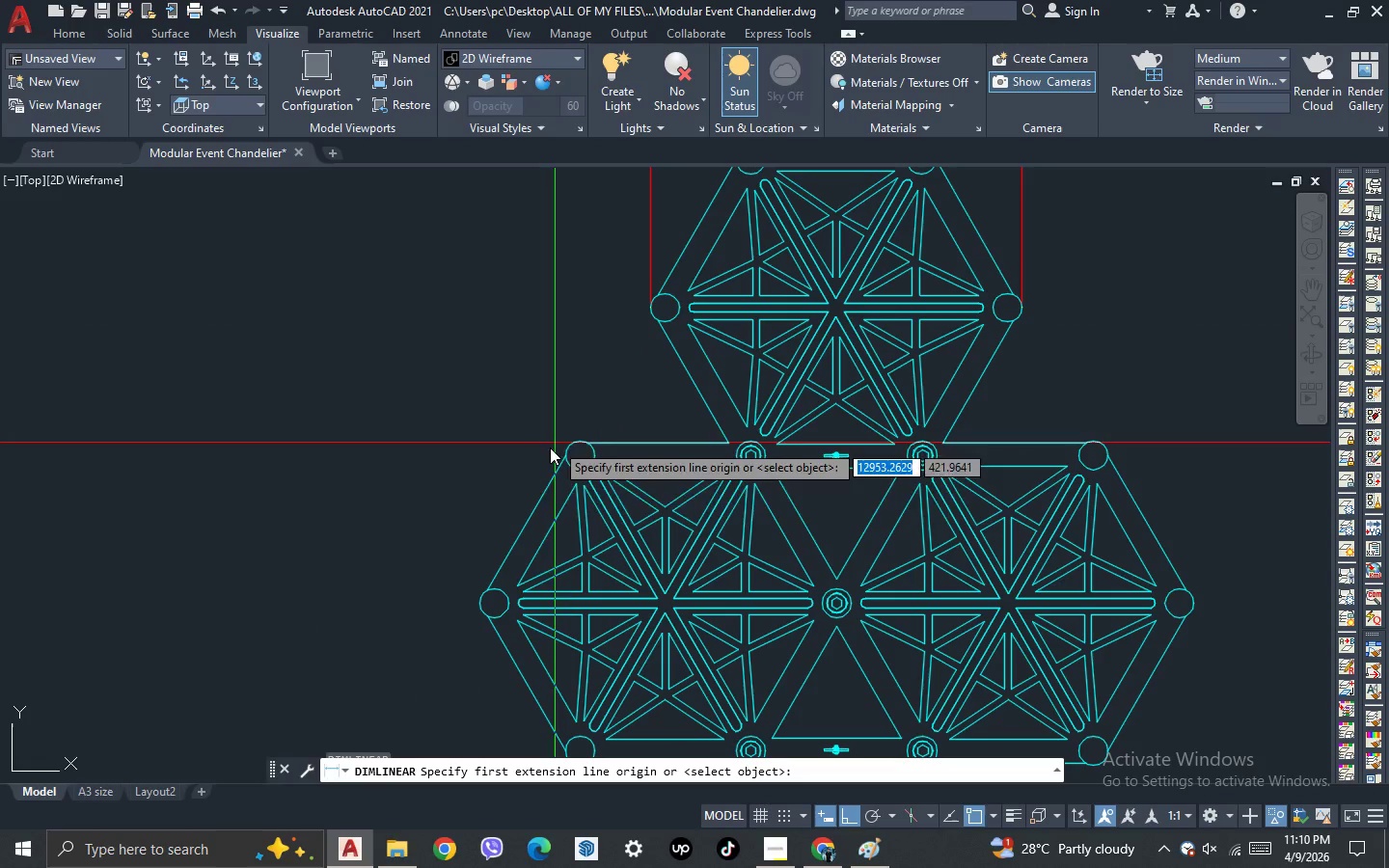 
key(Space)
 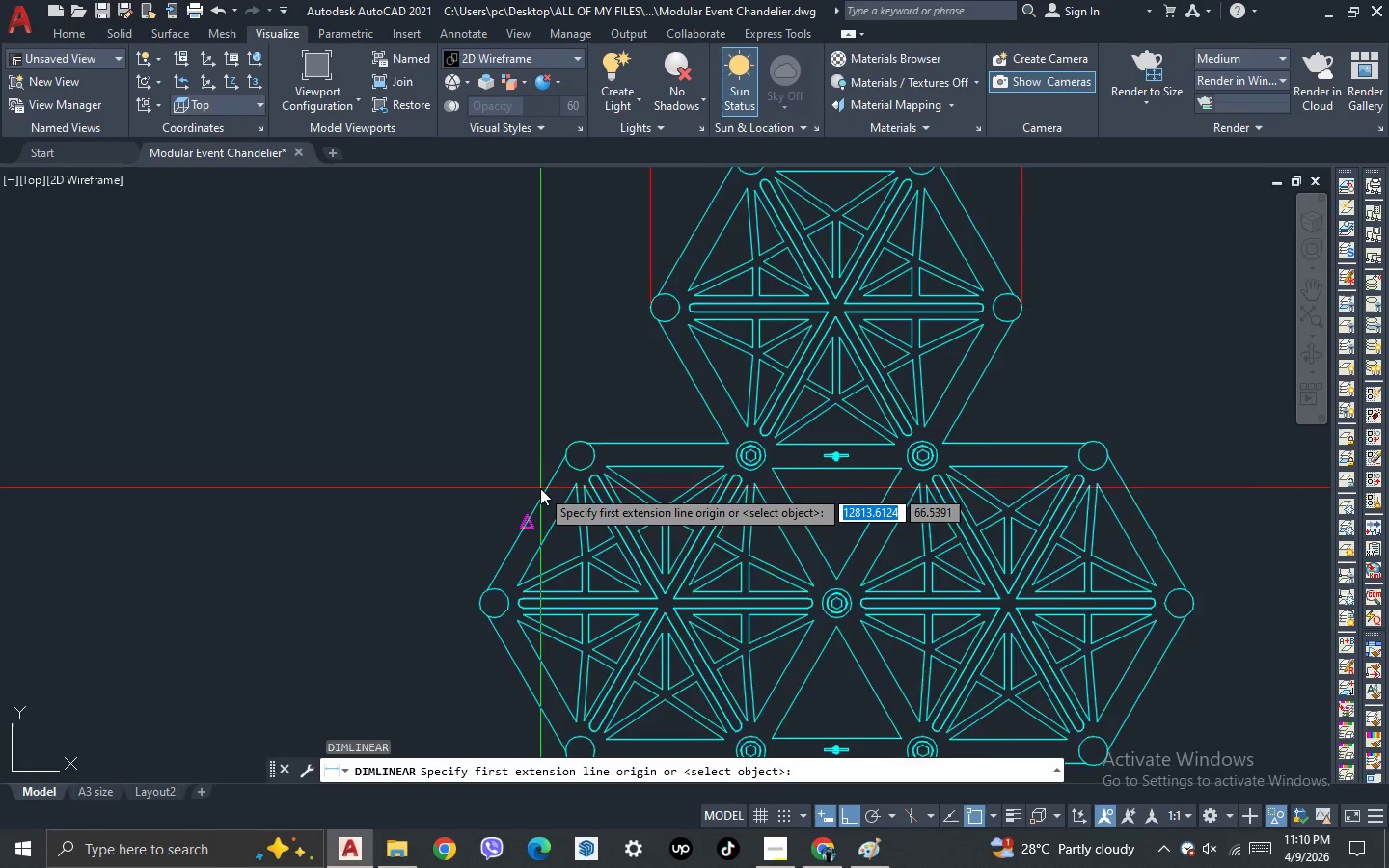 
scroll: coordinate [540, 488], scroll_direction: up, amount: 1.0
 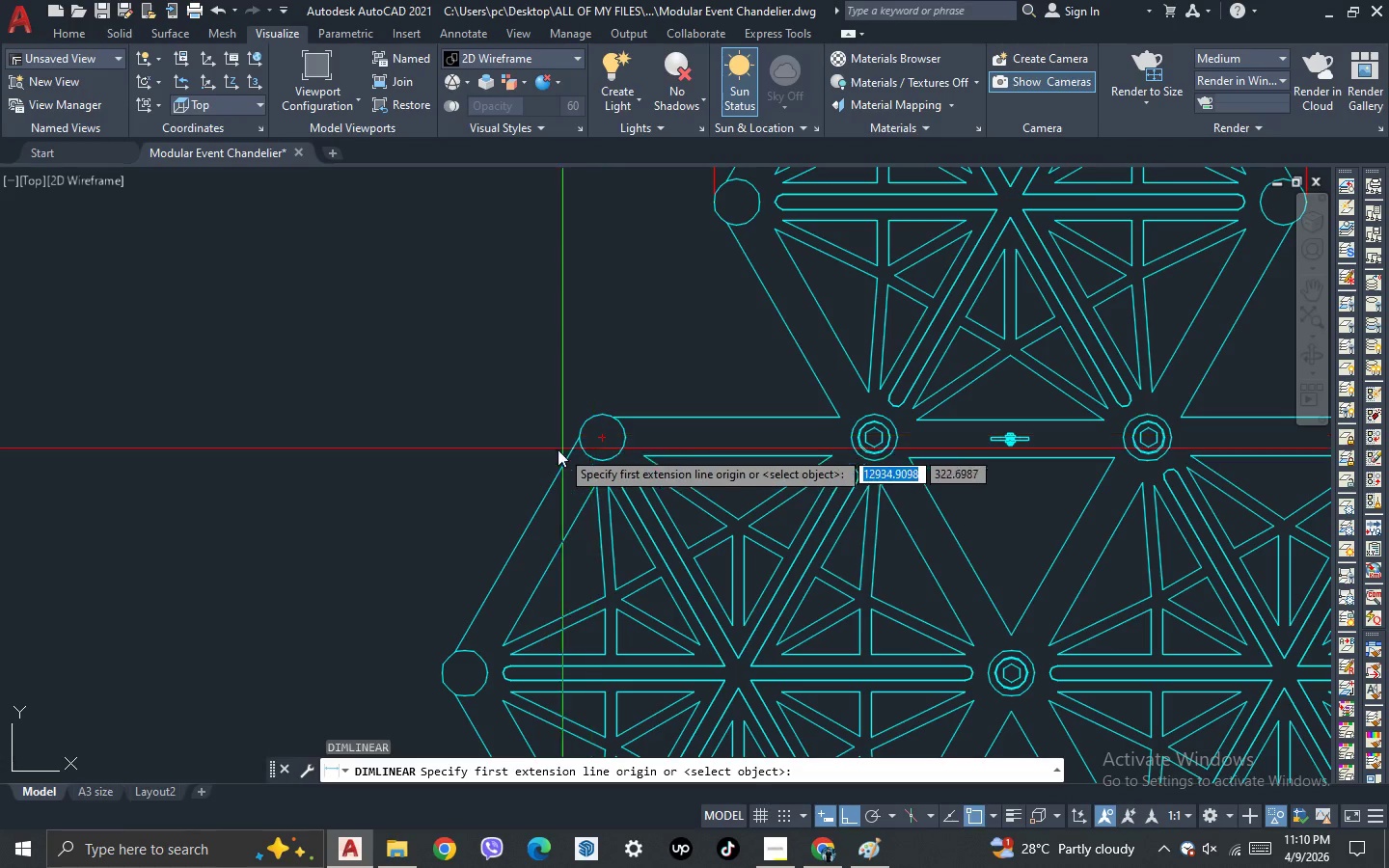 
scroll: coordinate [489, 448], scroll_direction: down, amount: 2.0
 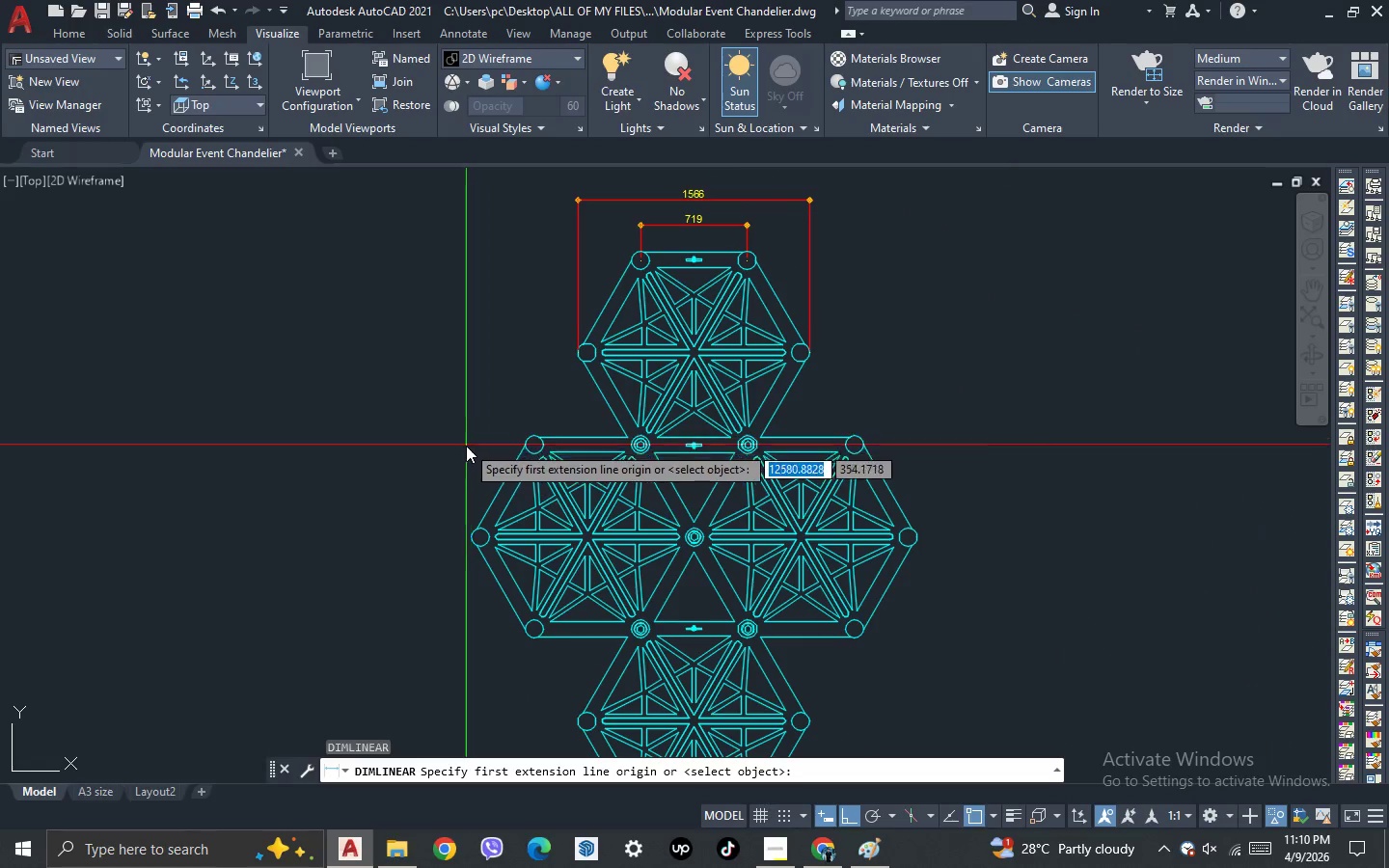 
key(Escape)
key(Escape)
type(DAL)
 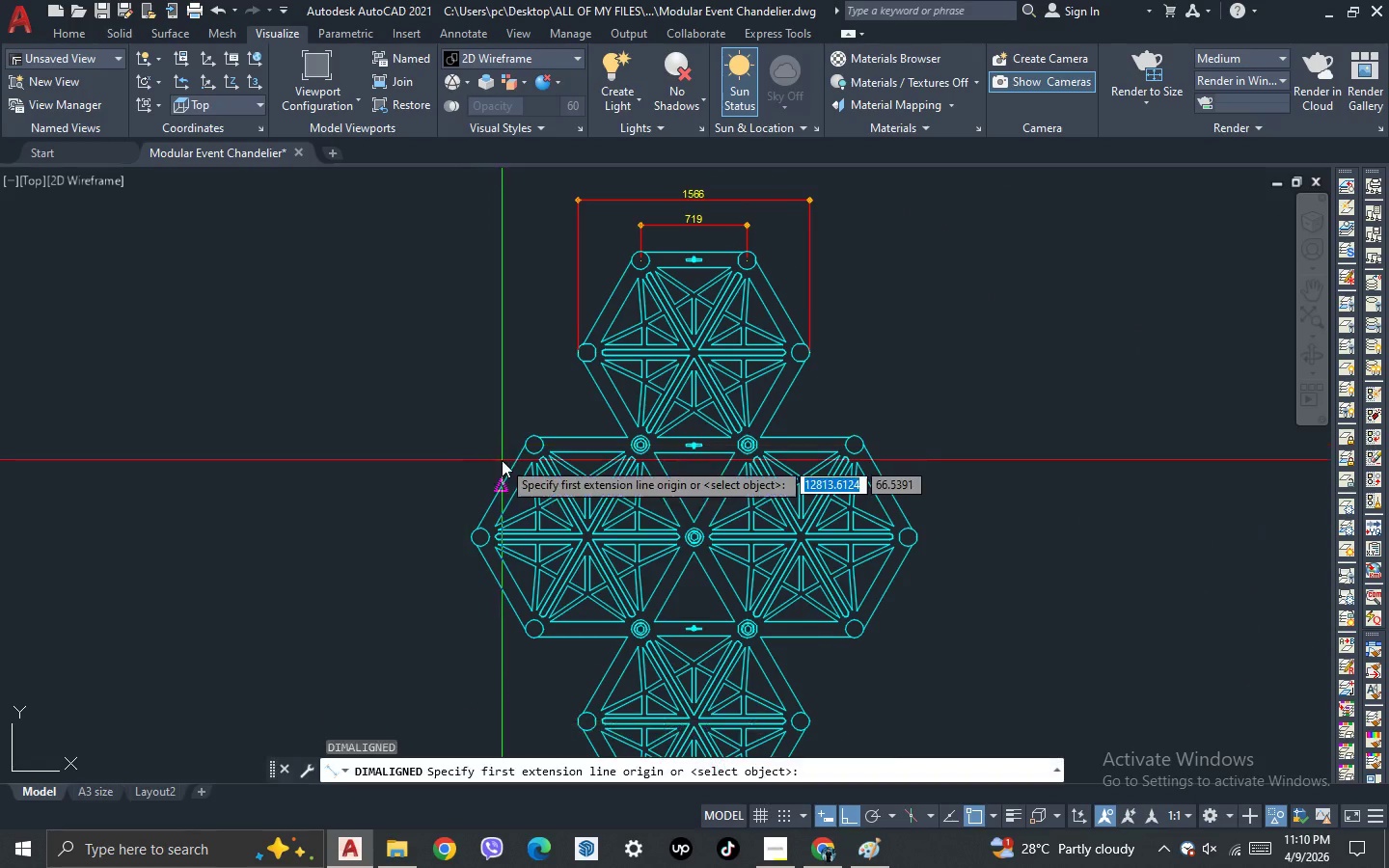 
key(Space)
 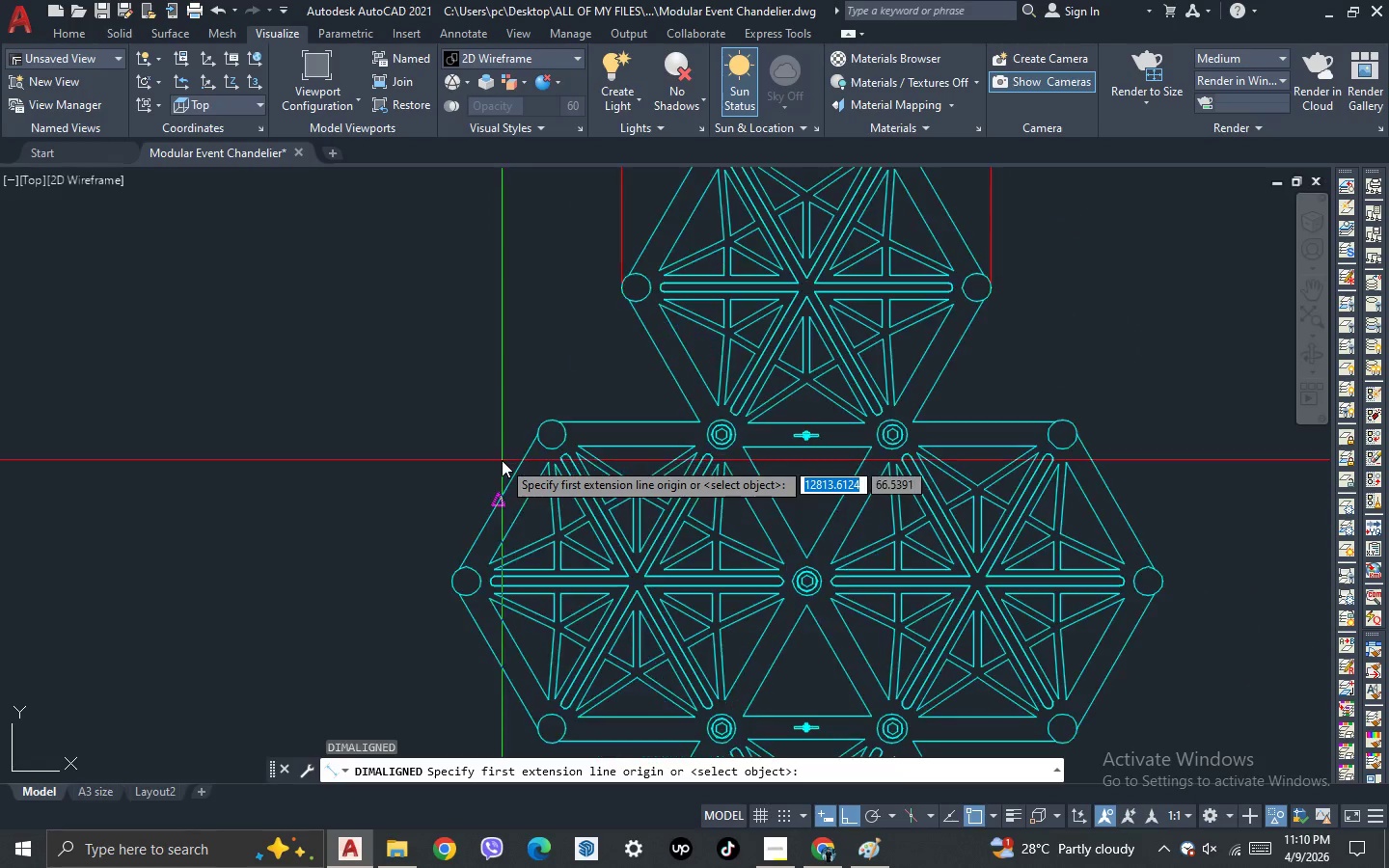 
scroll: coordinate [502, 460], scroll_direction: up, amount: 1.0
 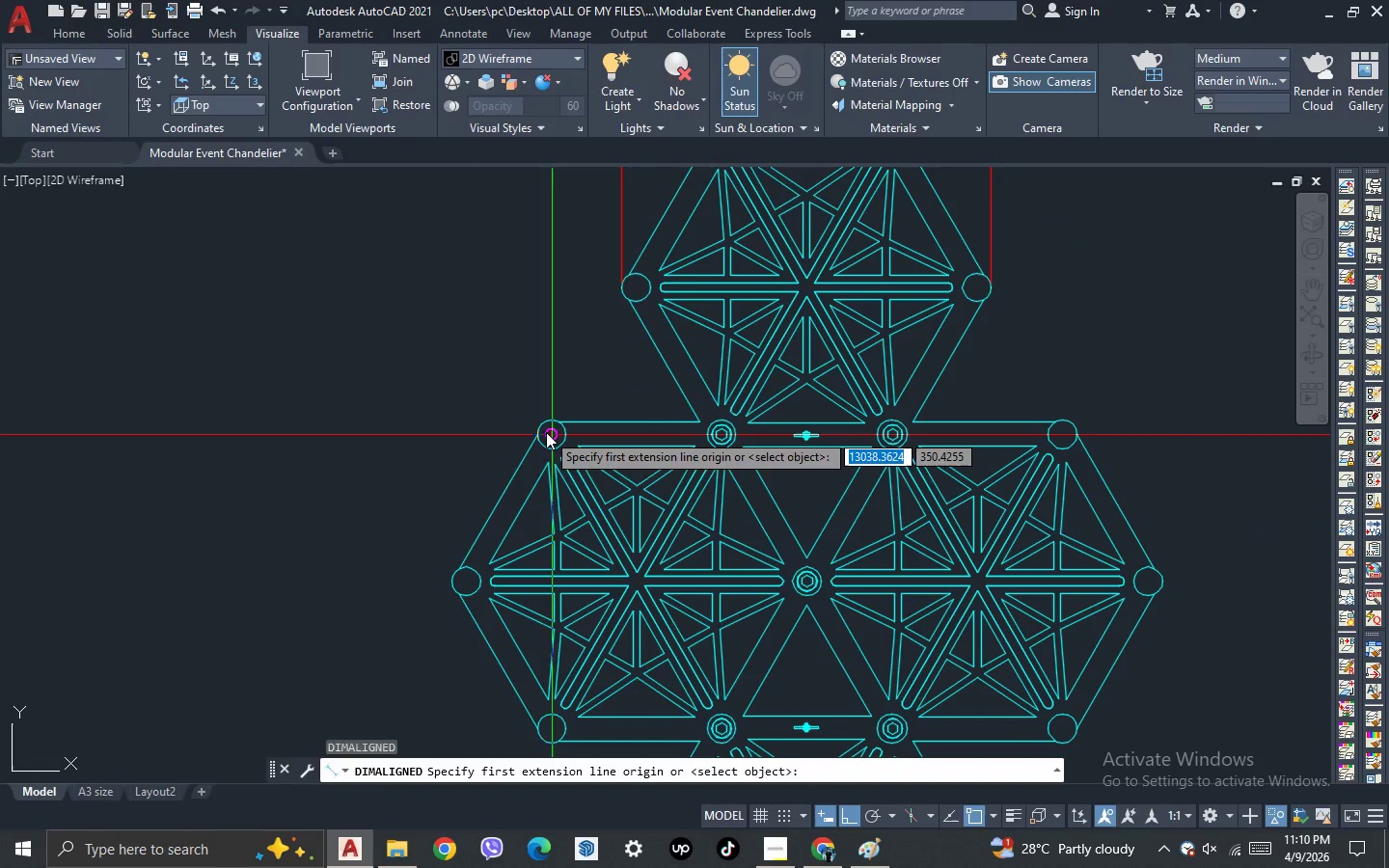 
left_click_drag(start_coordinate=[546, 432], to_coordinate=[543, 438])
 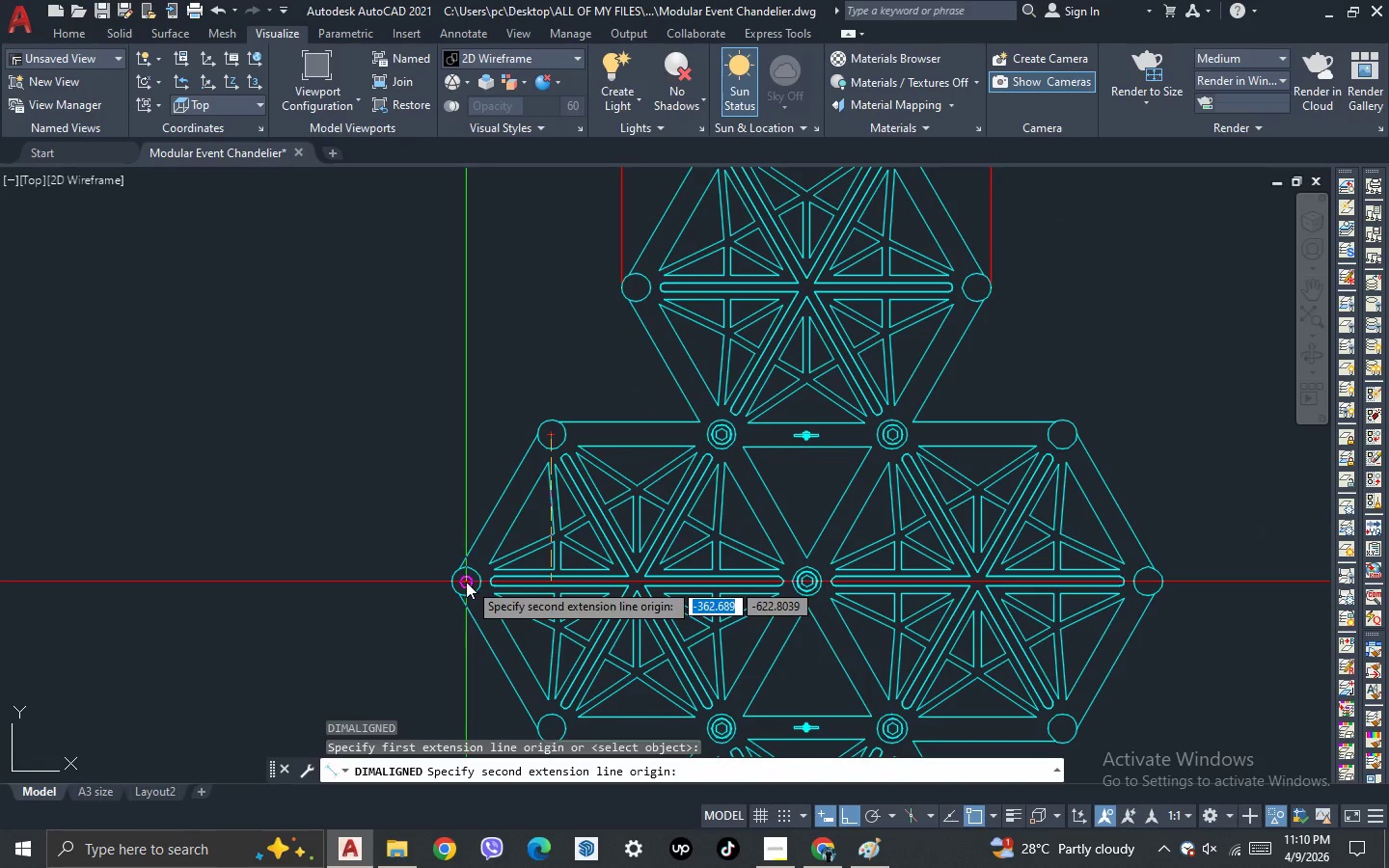 
left_click_drag(start_coordinate=[465, 582], to_coordinate=[464, 565])
 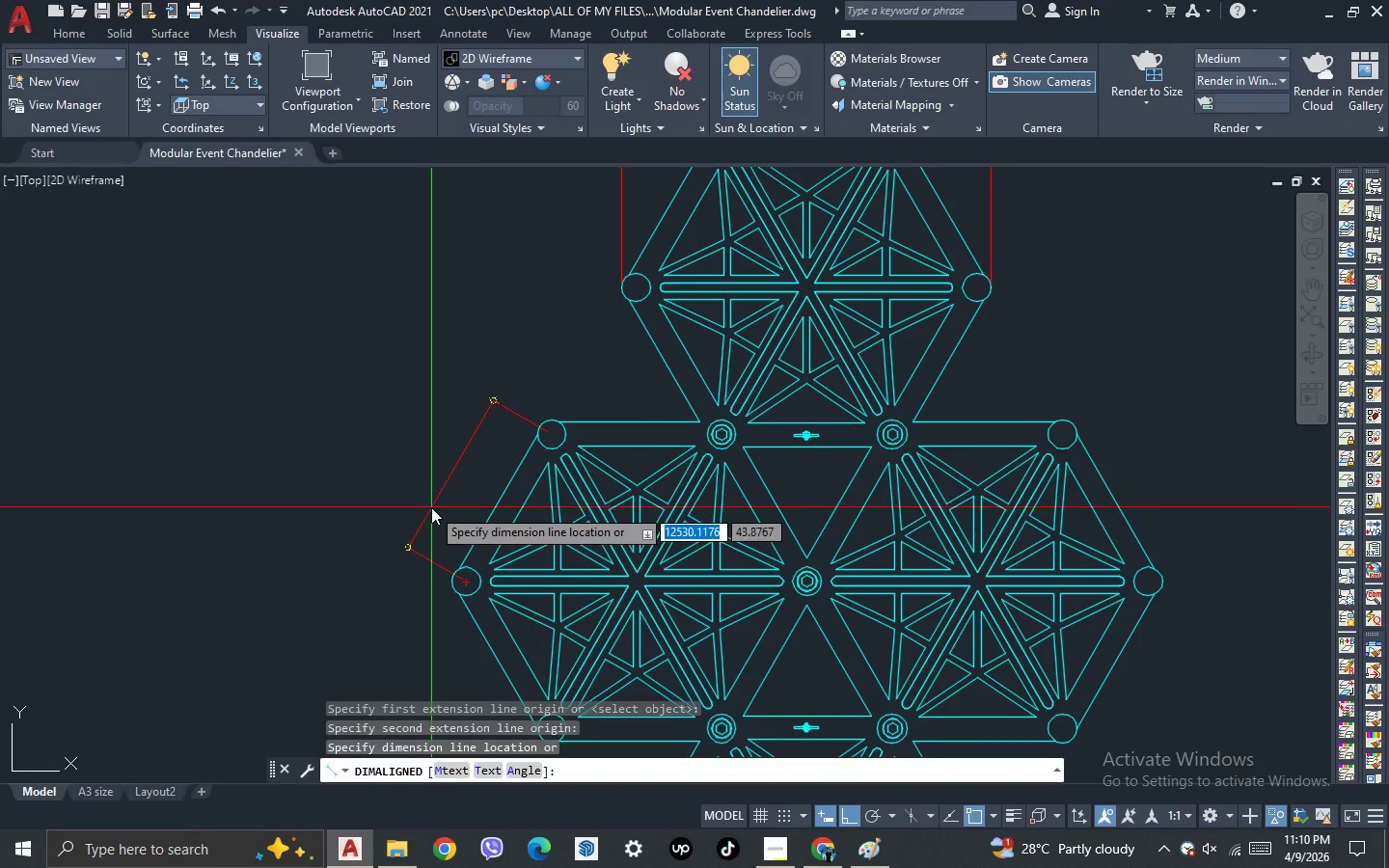 
left_click_drag(start_coordinate=[431, 507], to_coordinate=[430, 501])
 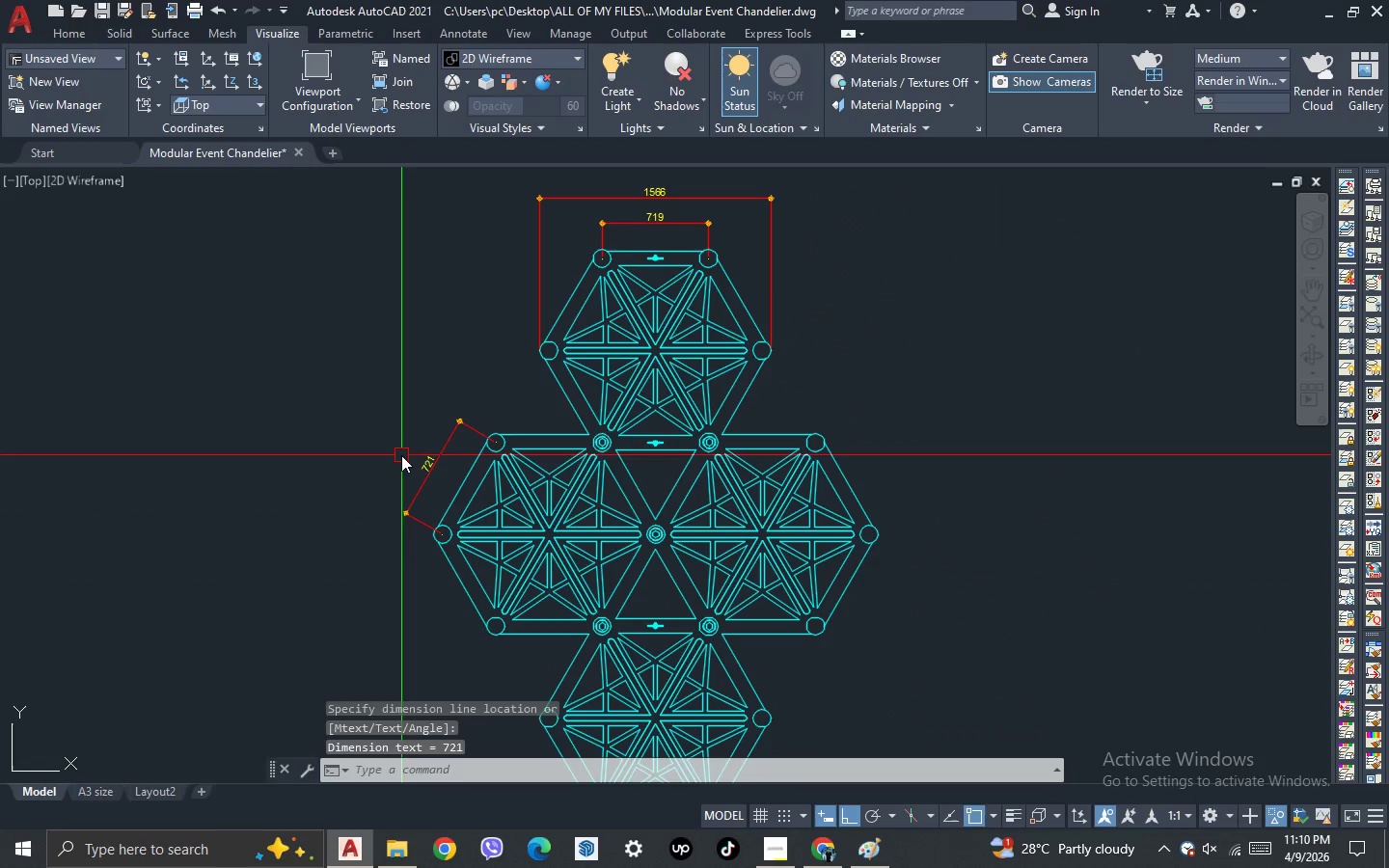 
scroll: coordinate [401, 455], scroll_direction: down, amount: 1.0
 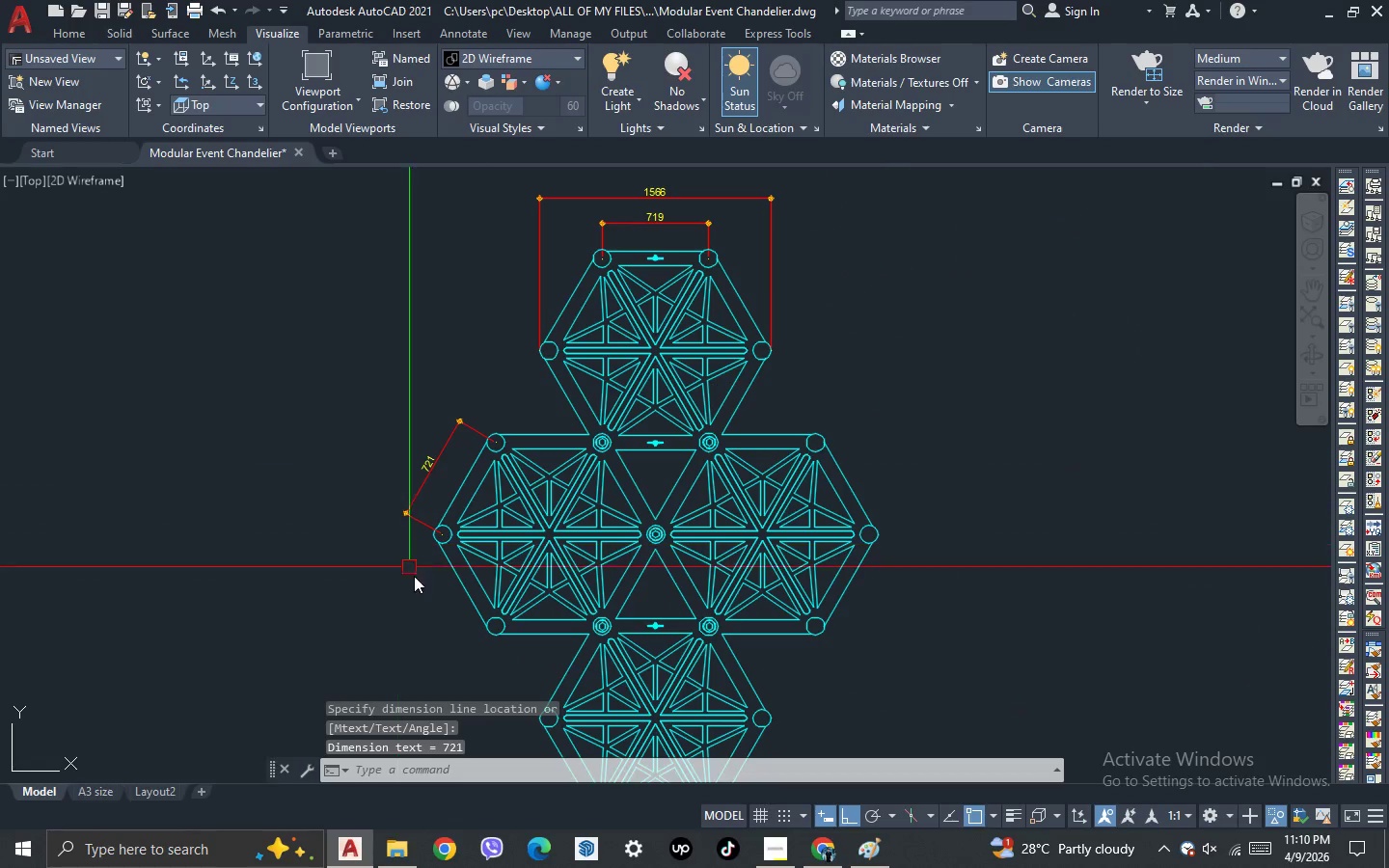 
key(D)
 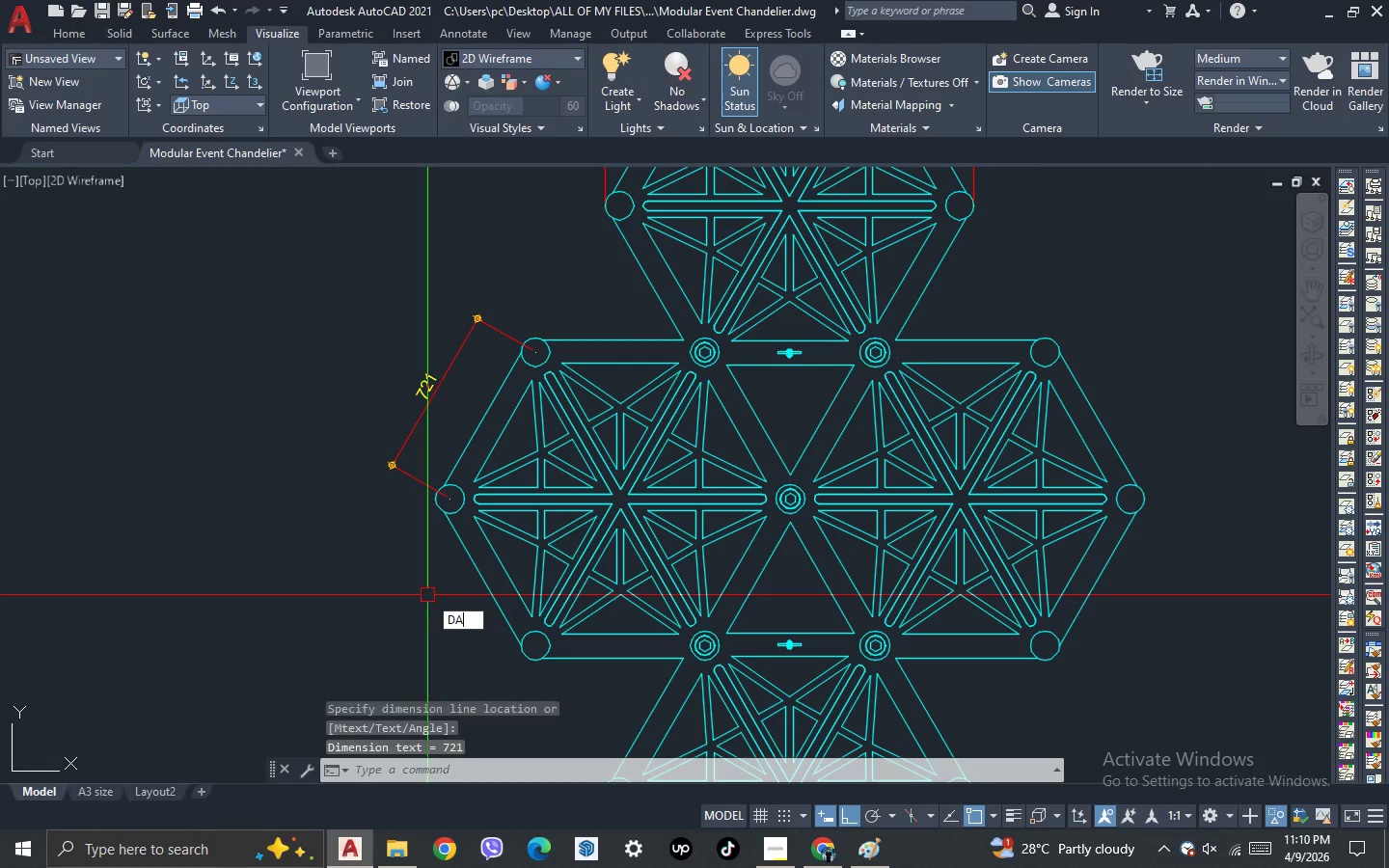 
scroll: coordinate [427, 596], scroll_direction: up, amount: 1.0
 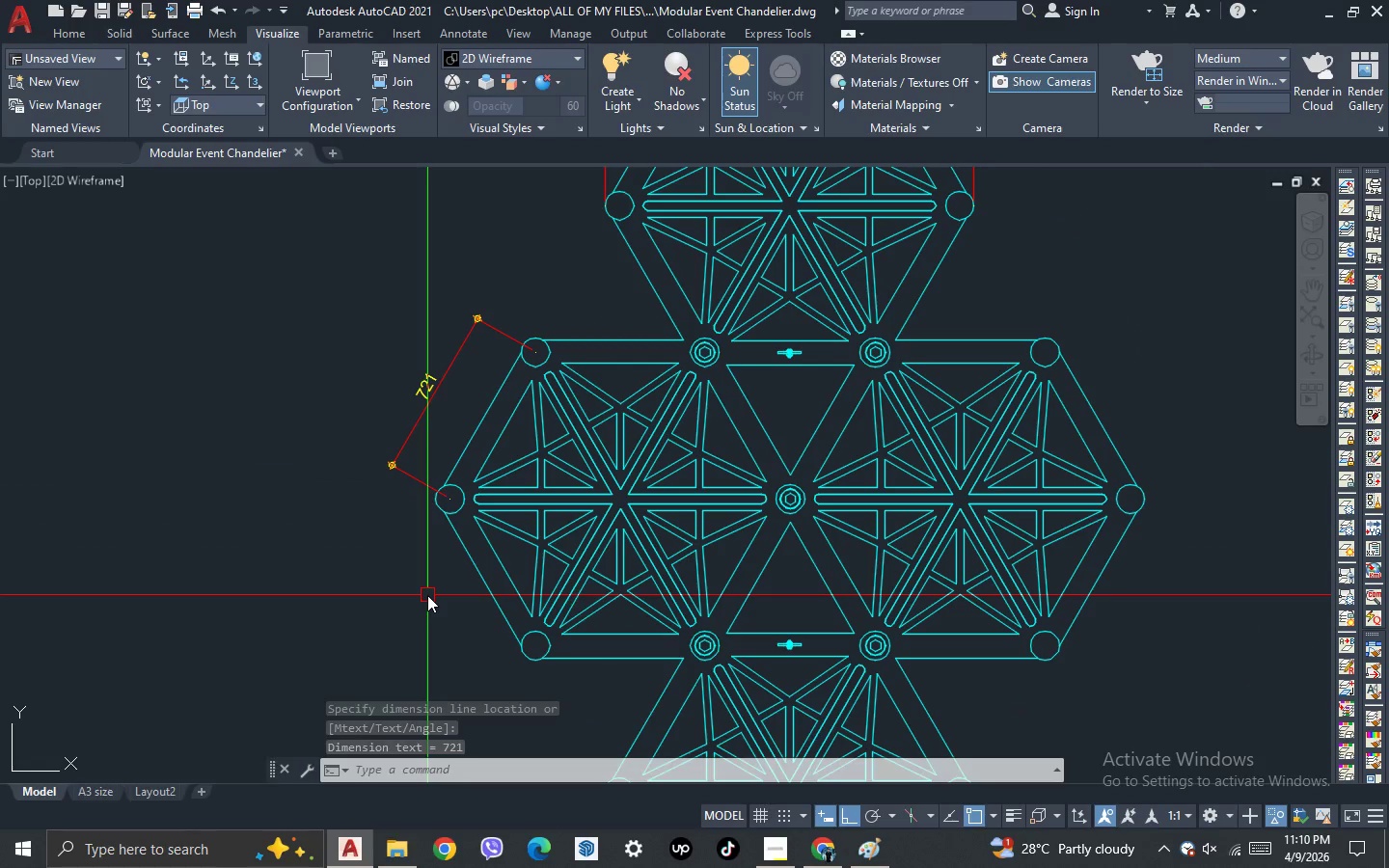 
type(AL)
 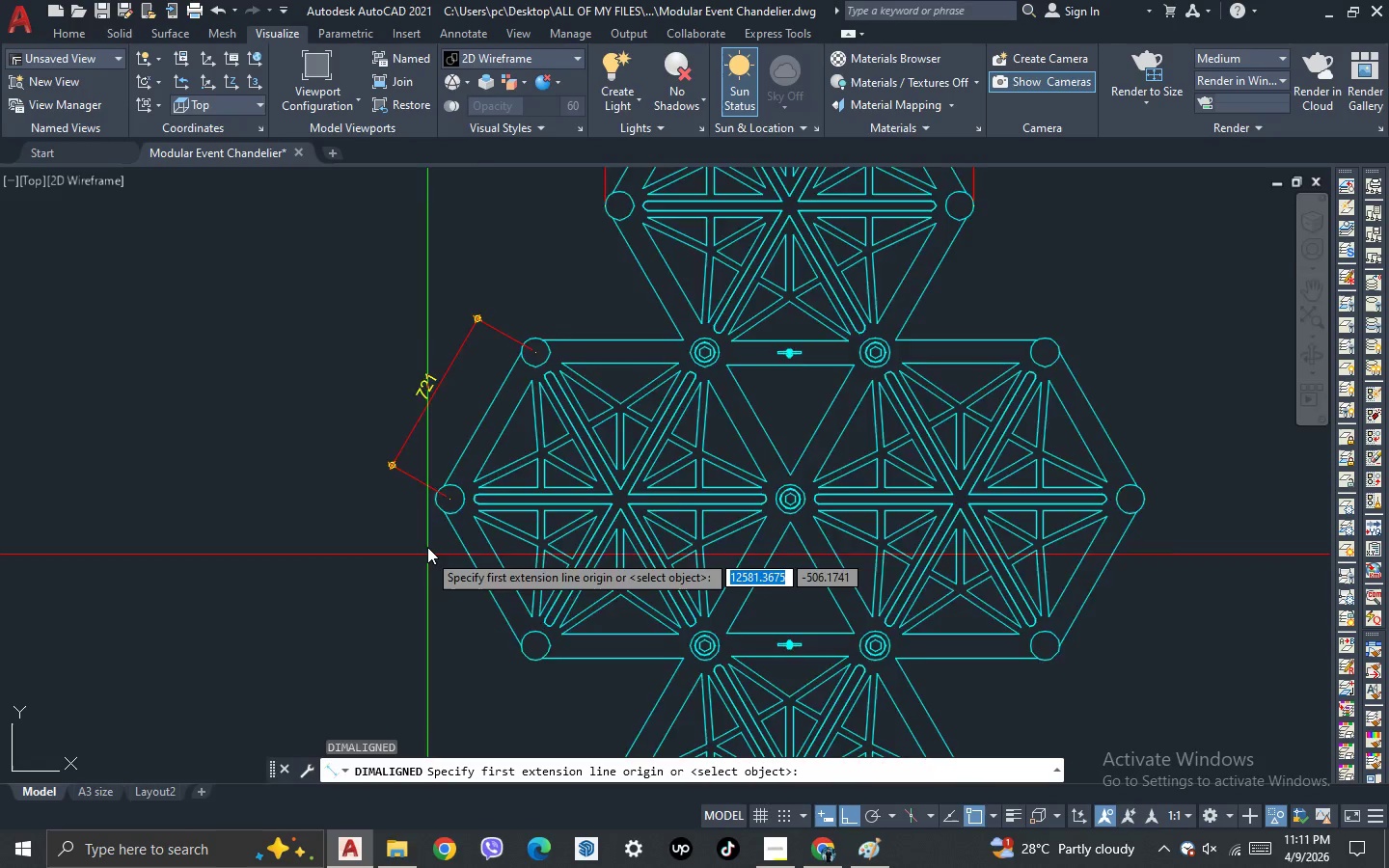 
key(Space)
 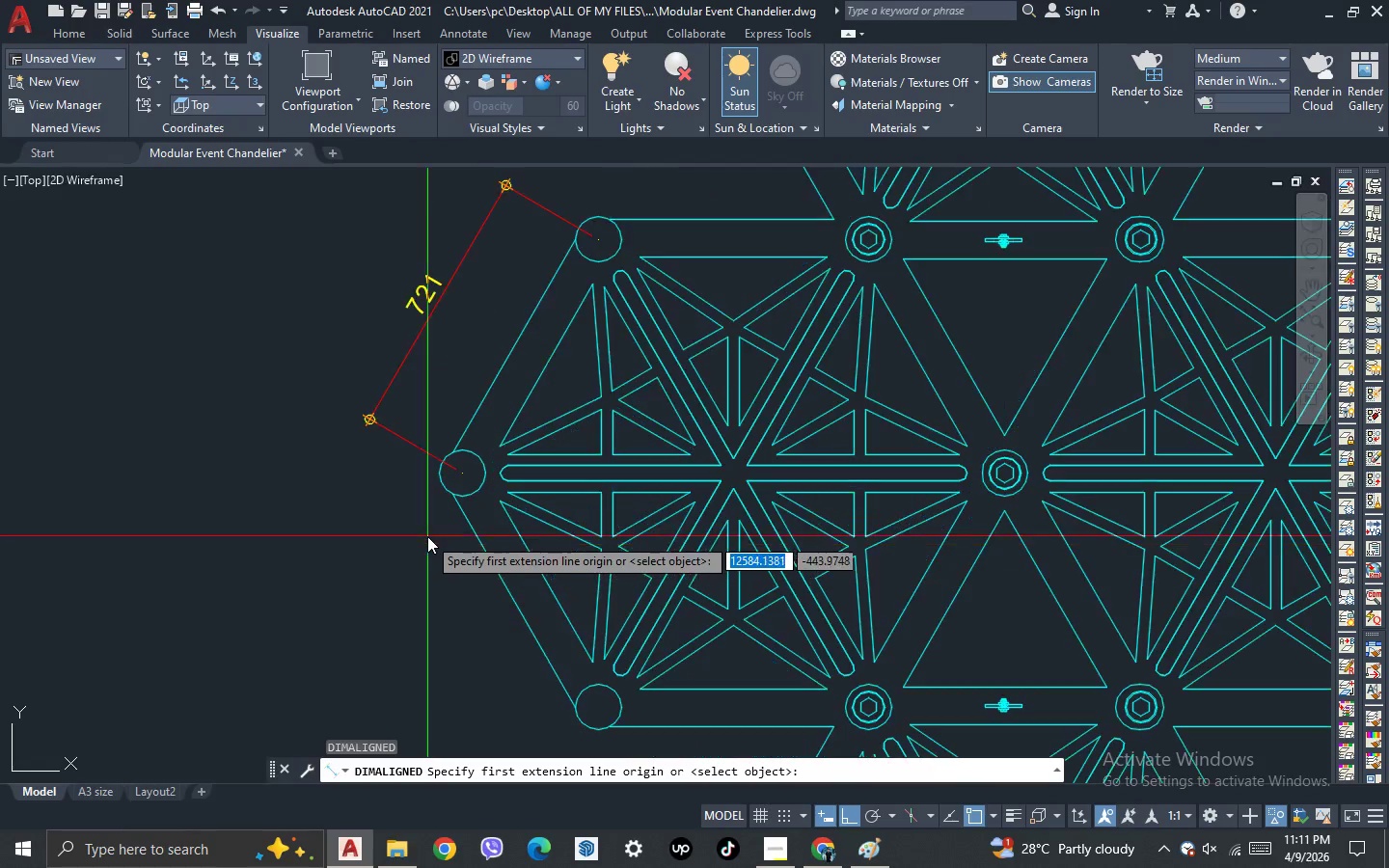 
scroll: coordinate [427, 545], scroll_direction: up, amount: 1.0
 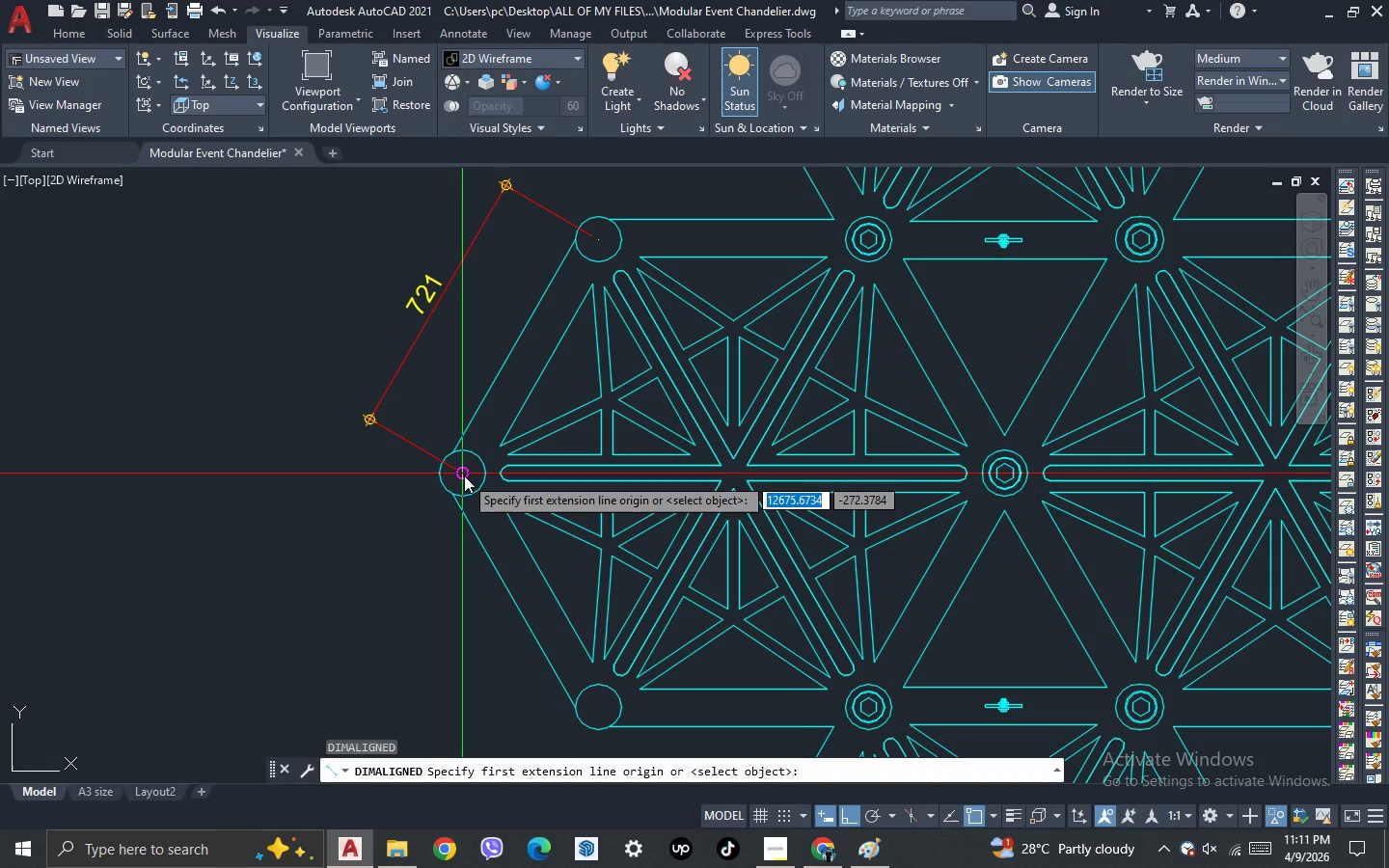 
left_click([465, 475])
 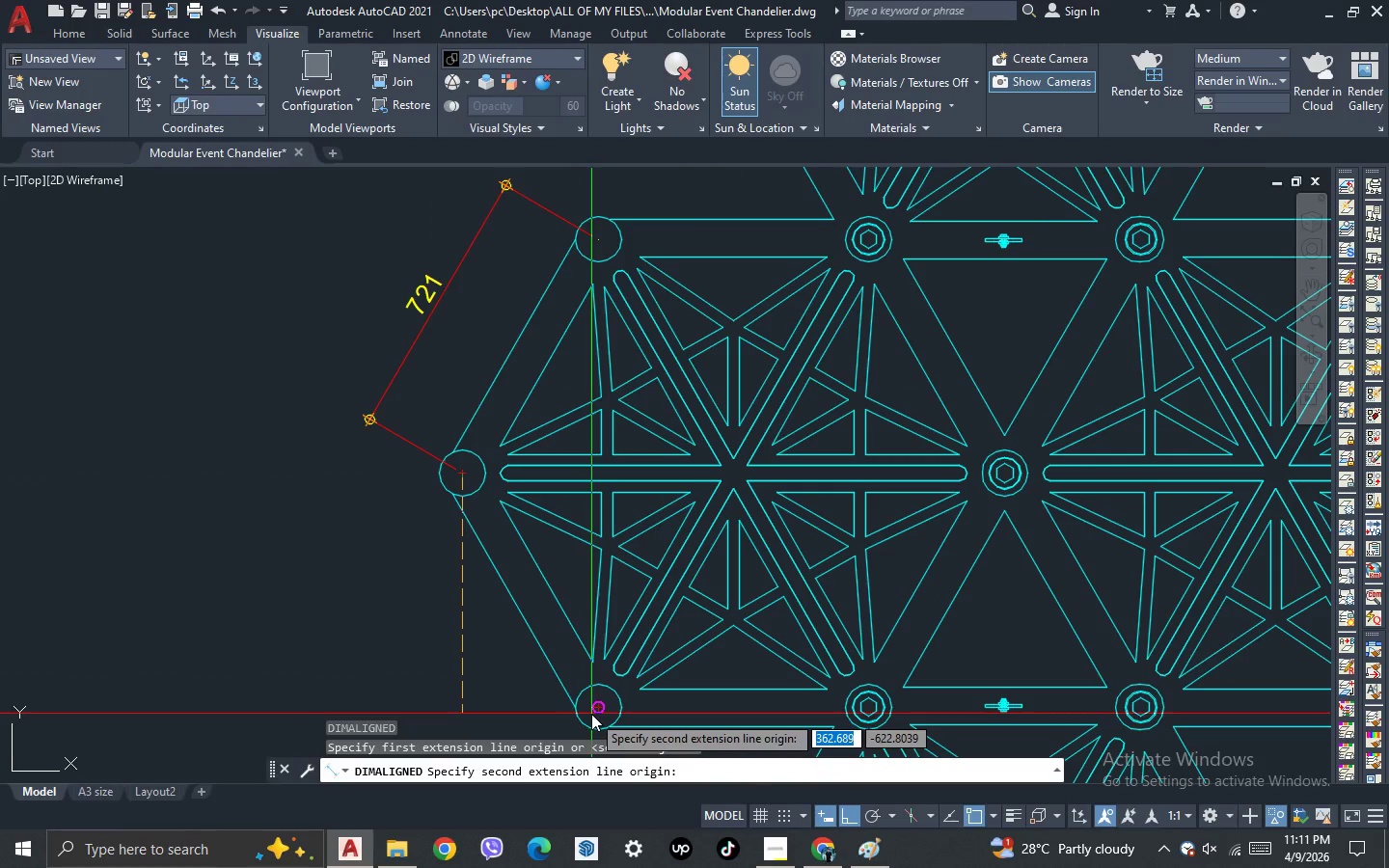 
left_click_drag(start_coordinate=[595, 708], to_coordinate=[596, 700])
 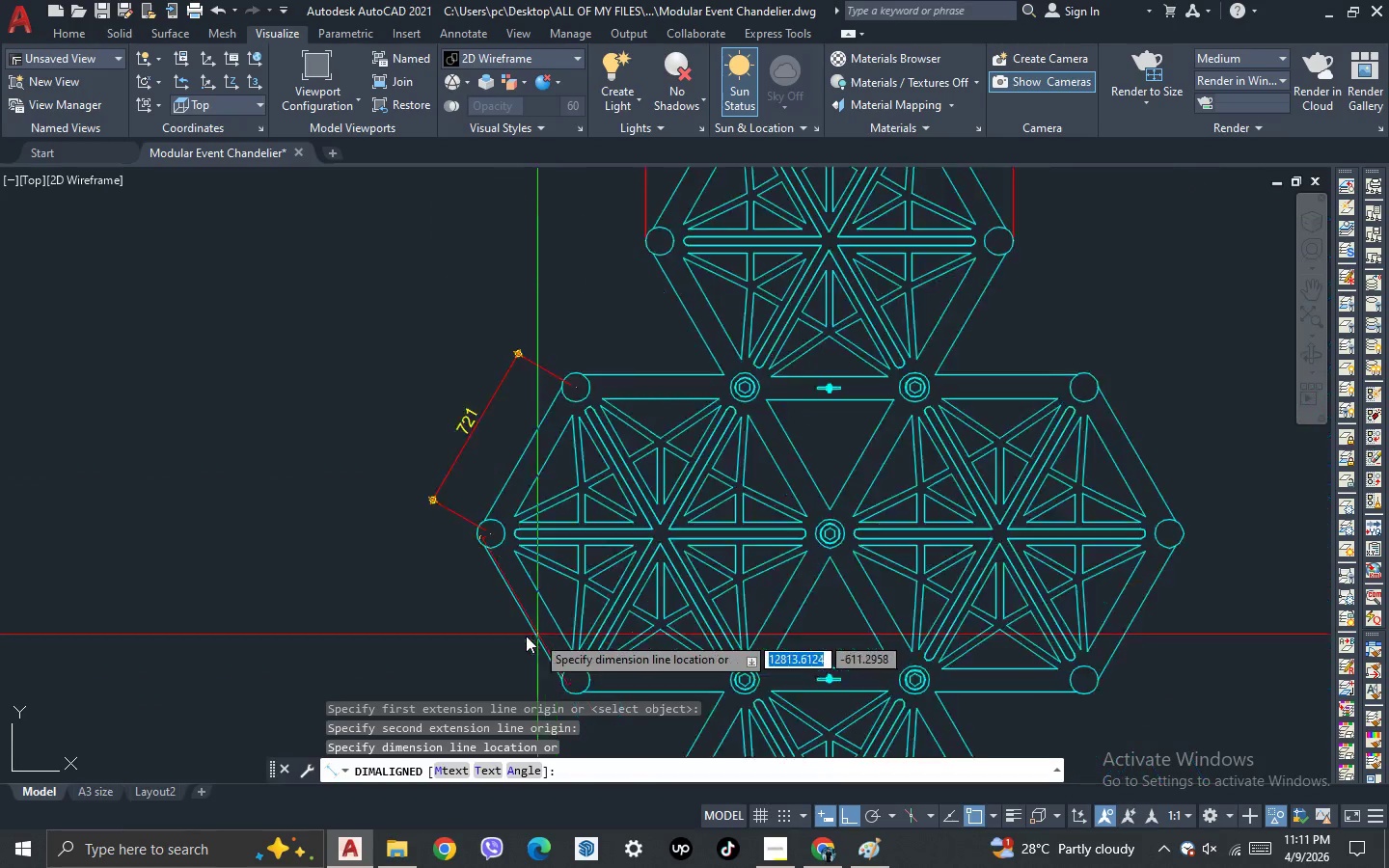 
scroll: coordinate [534, 635], scroll_direction: down, amount: 2.0
 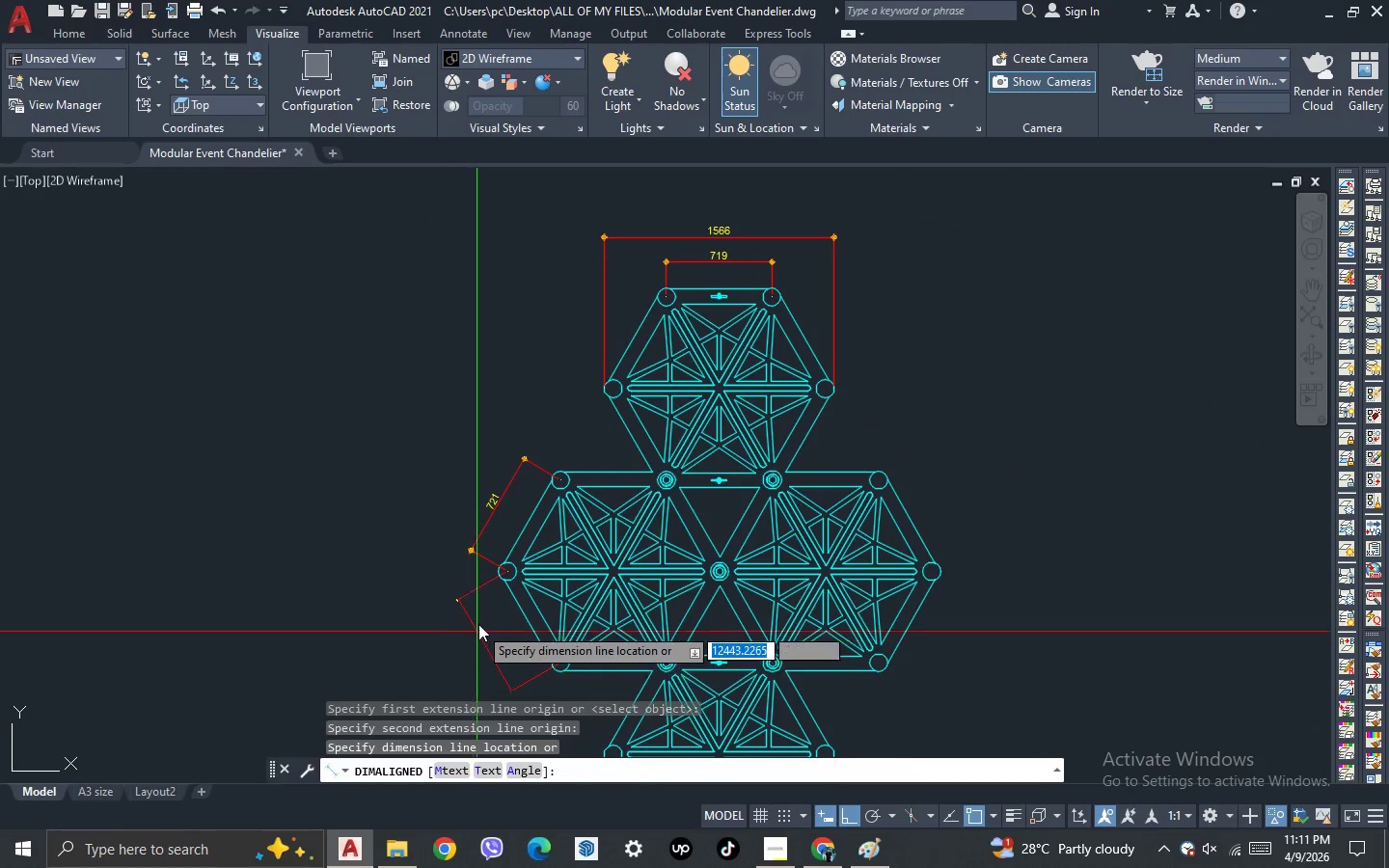 
scroll: coordinate [452, 526], scroll_direction: up, amount: 2.0
 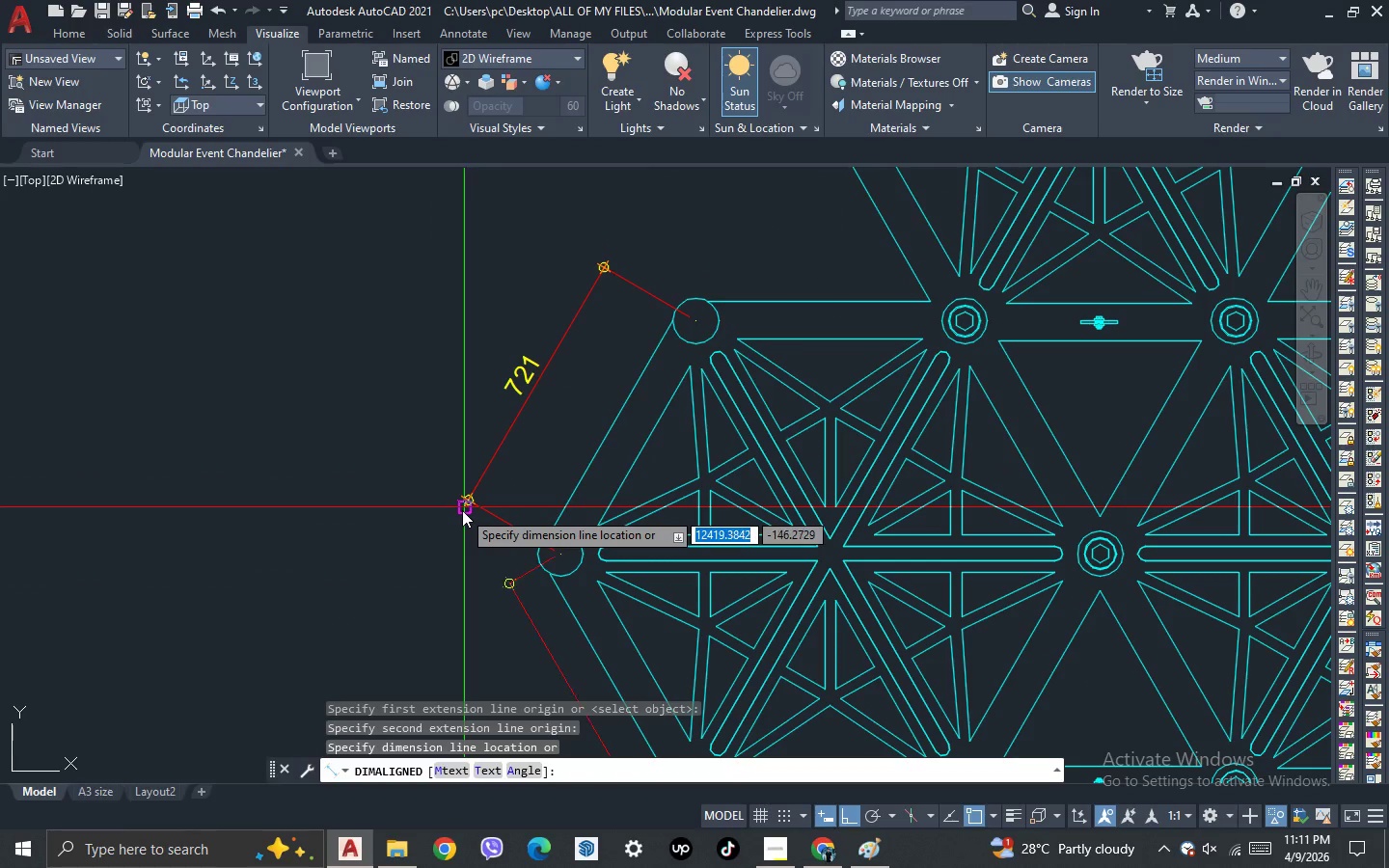 
left_click([462, 510])
 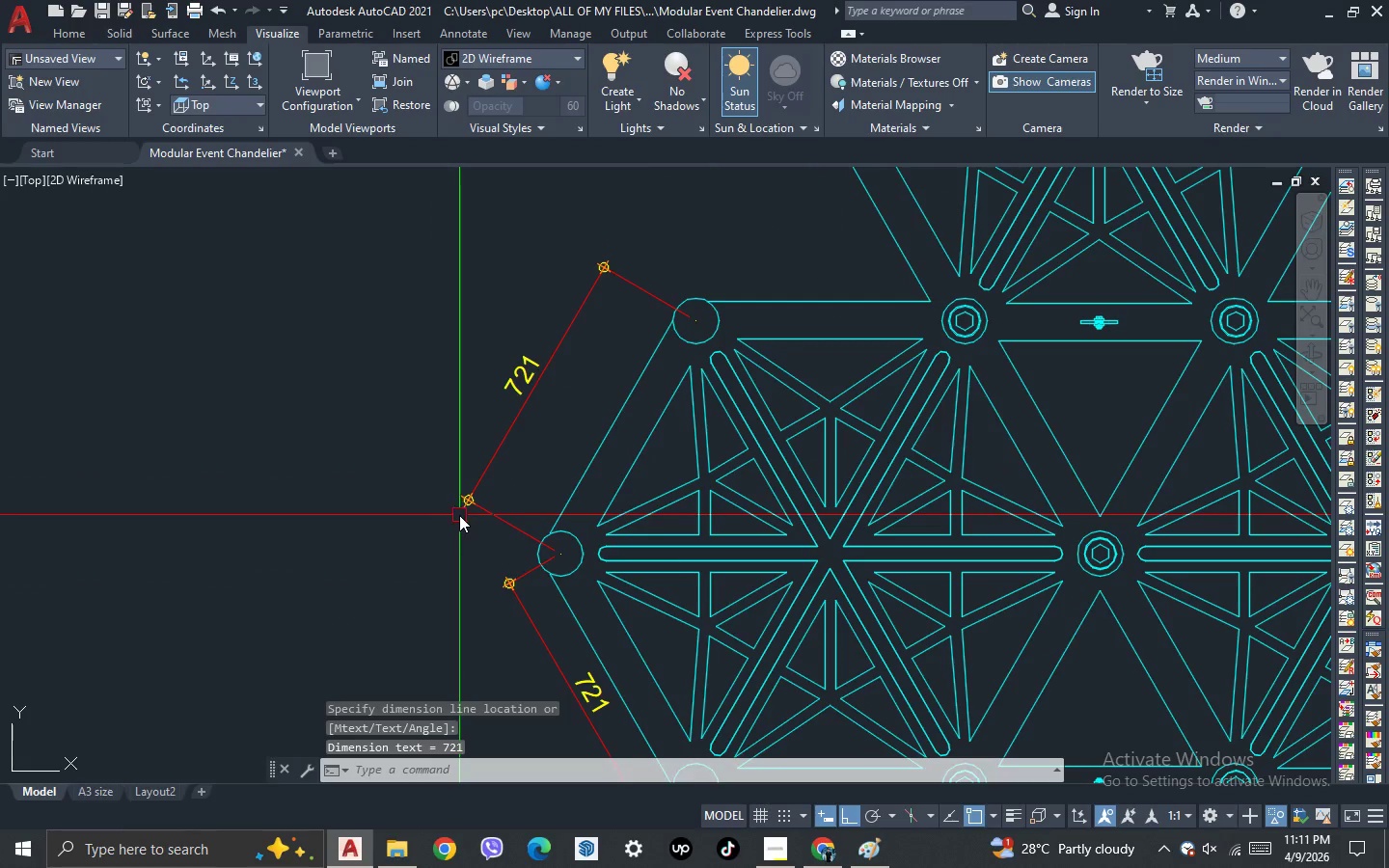 
key(Escape)
 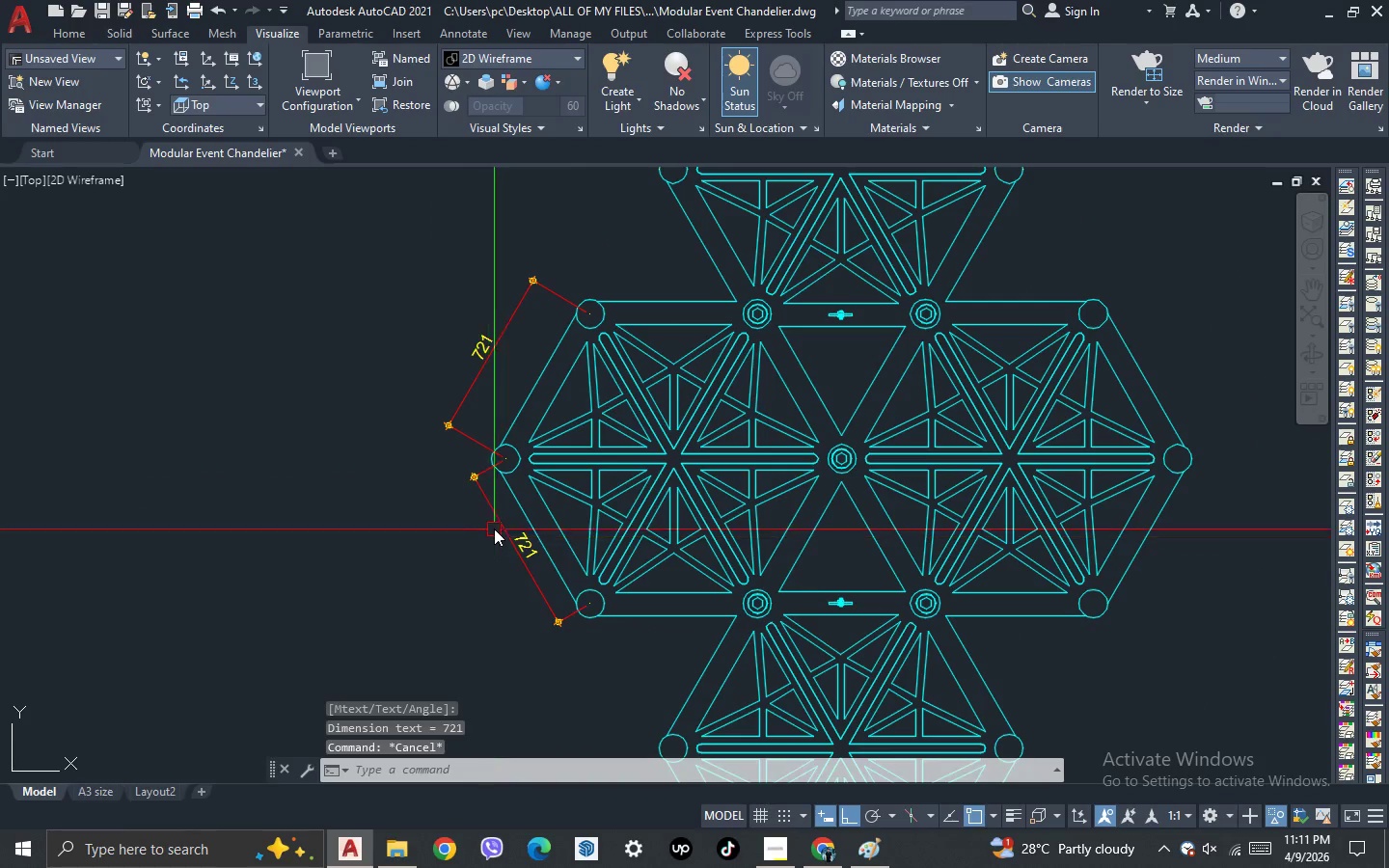 
scroll: coordinate [470, 566], scroll_direction: down, amount: 1.0
 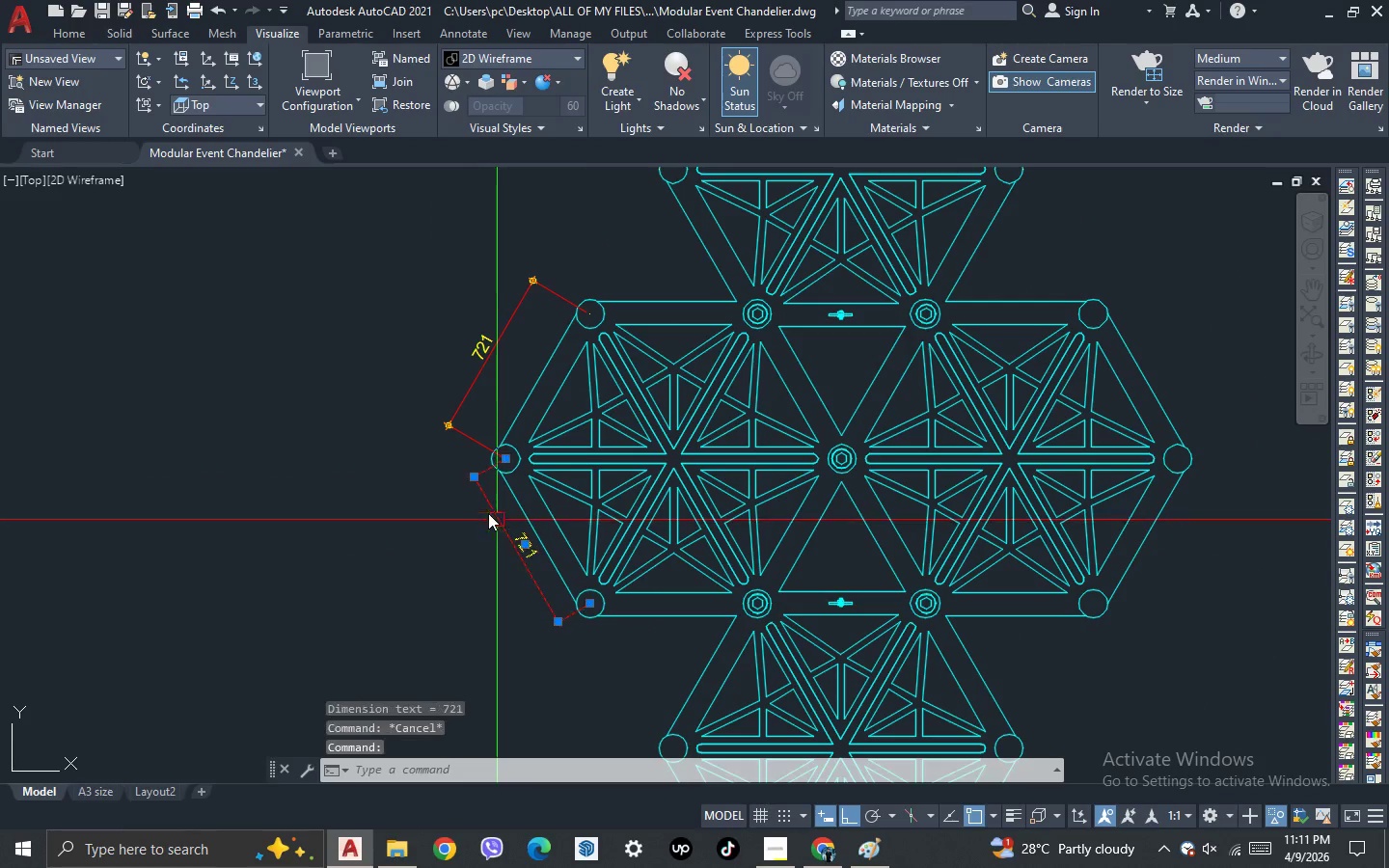 
left_click([499, 523])
 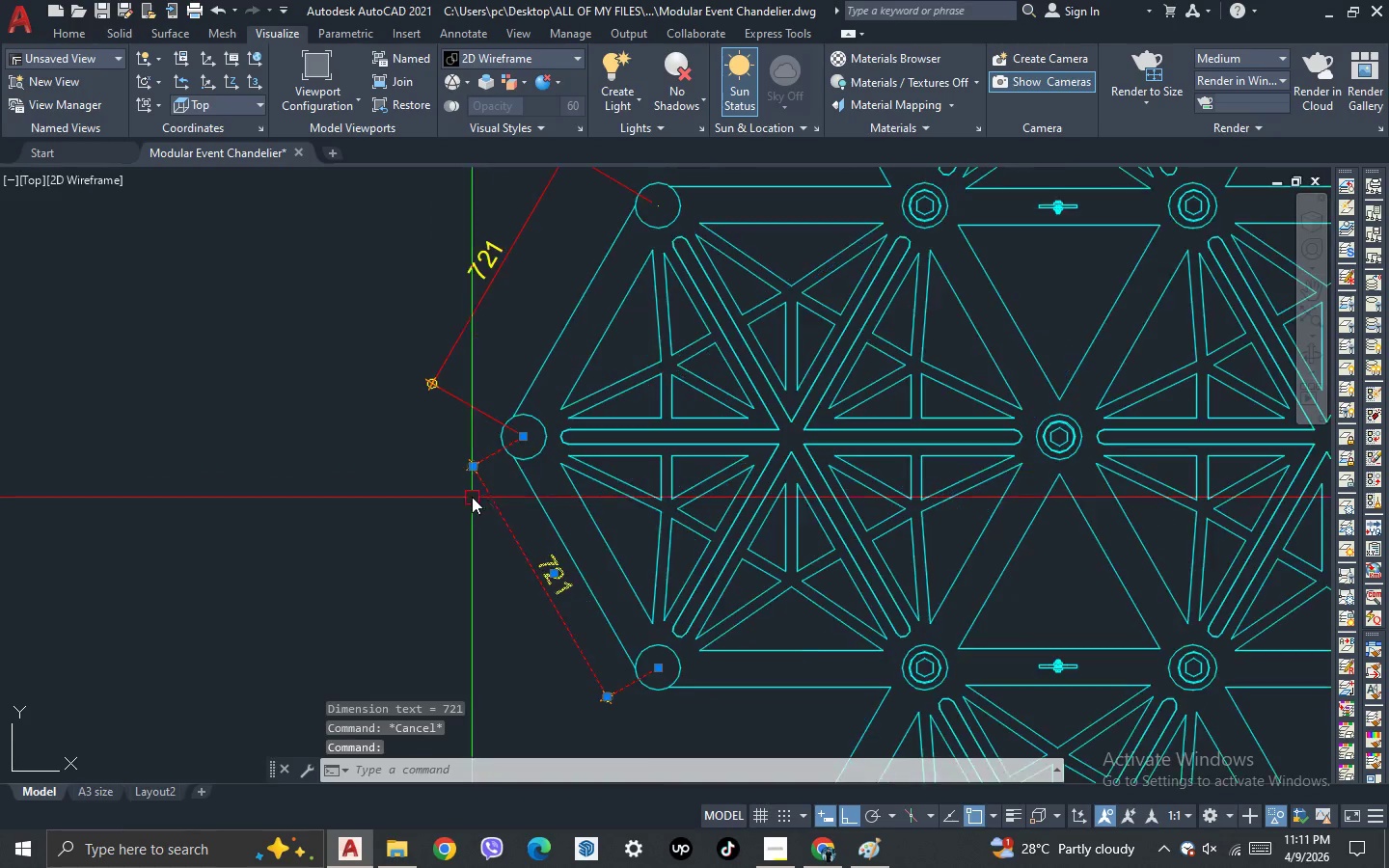 
scroll: coordinate [472, 498], scroll_direction: up, amount: 1.0
 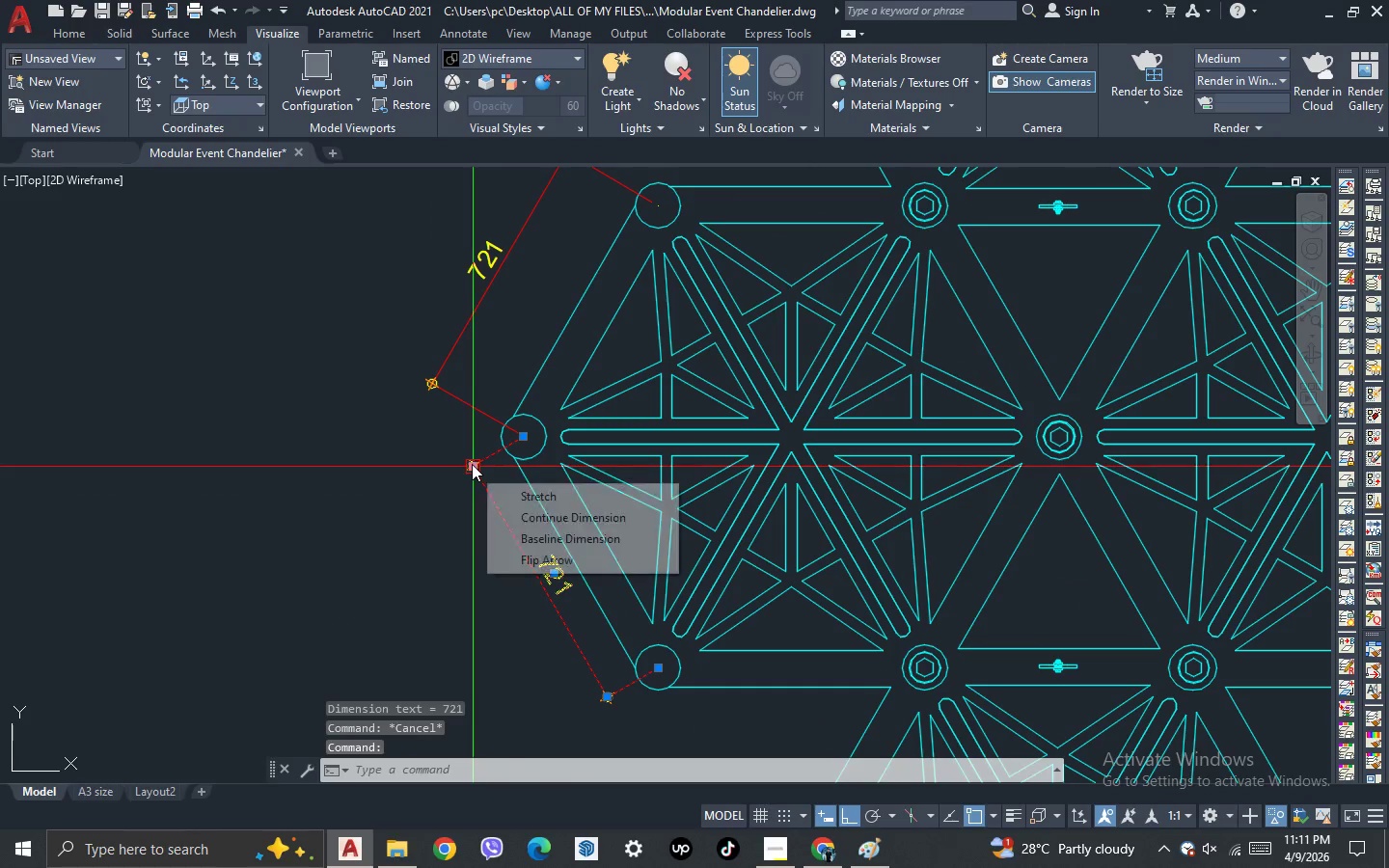 
left_click([472, 464])
 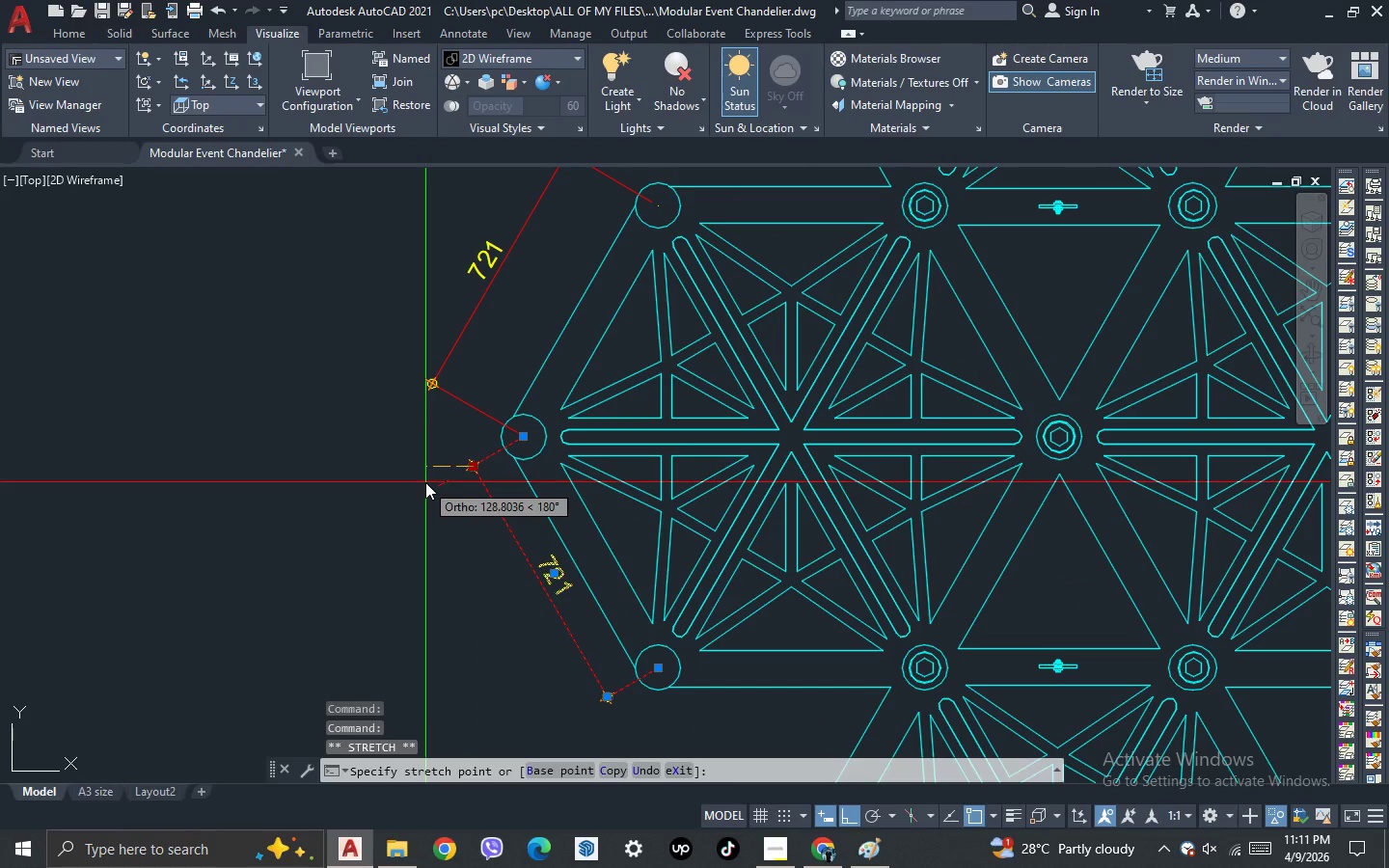 
left_click([425, 482])
 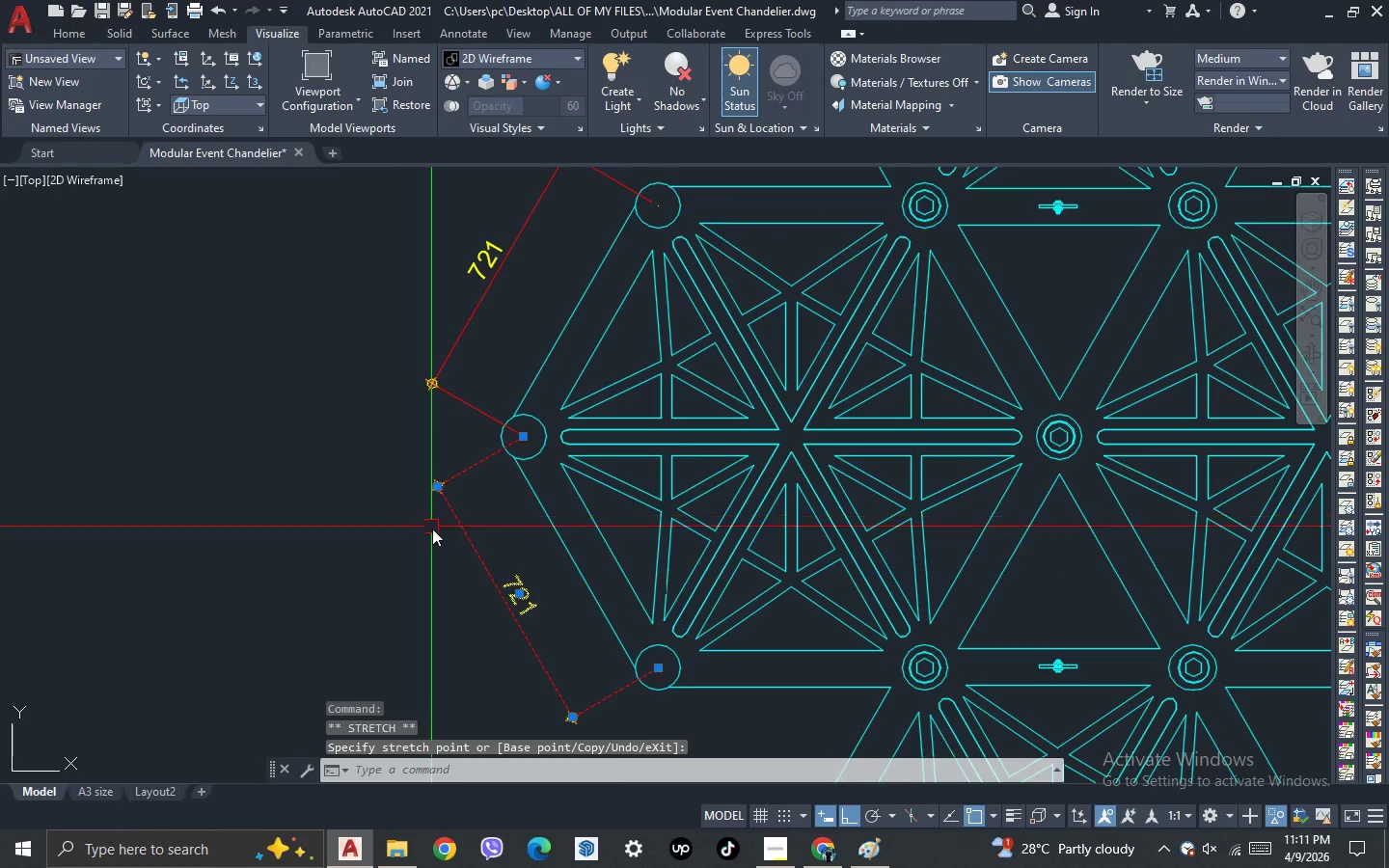 
key(Escape)
 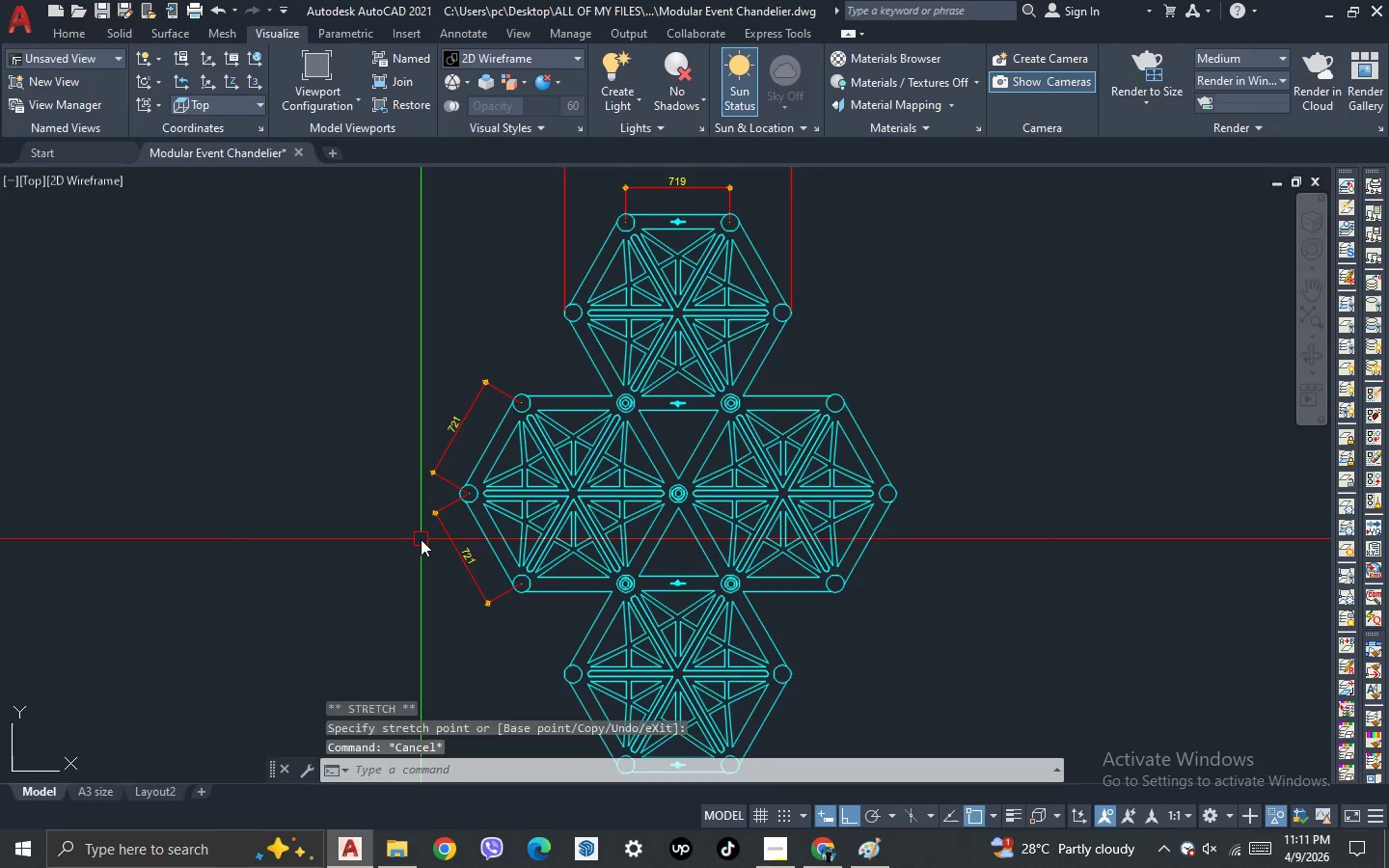 
key(Escape)
 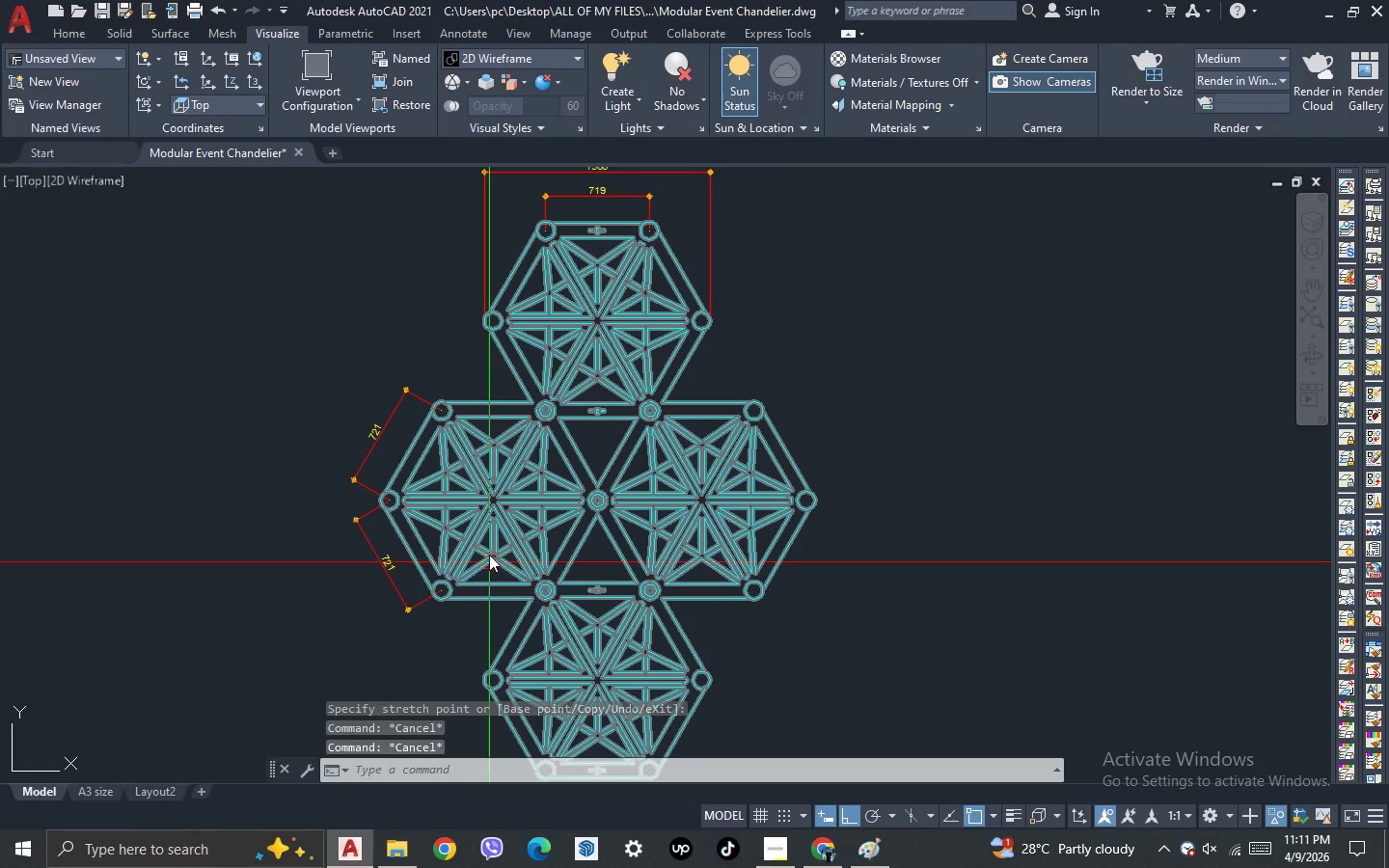 
scroll: coordinate [373, 471], scroll_direction: down, amount: 4.0
 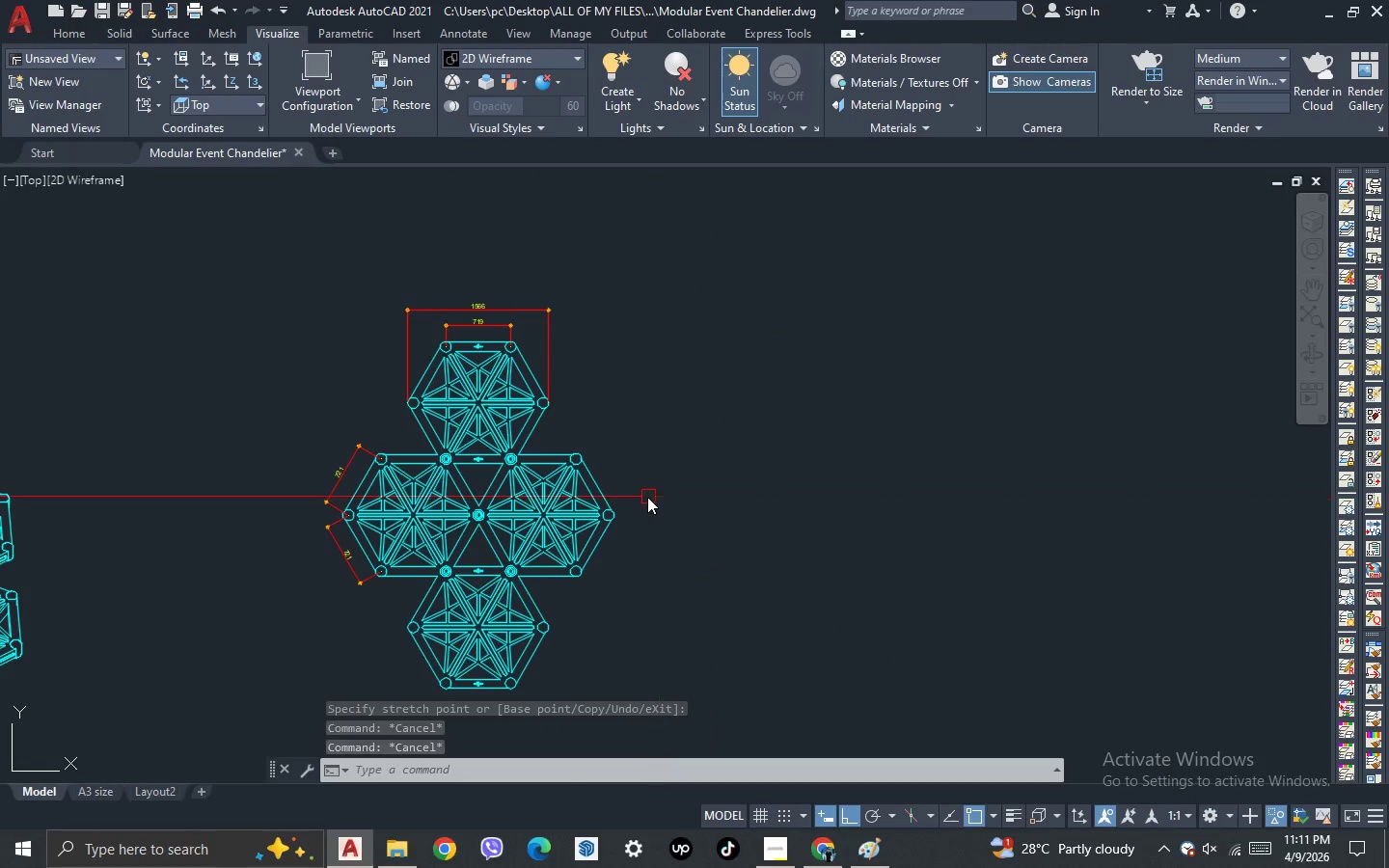 
scroll: coordinate [504, 373], scroll_direction: up, amount: 1.0
 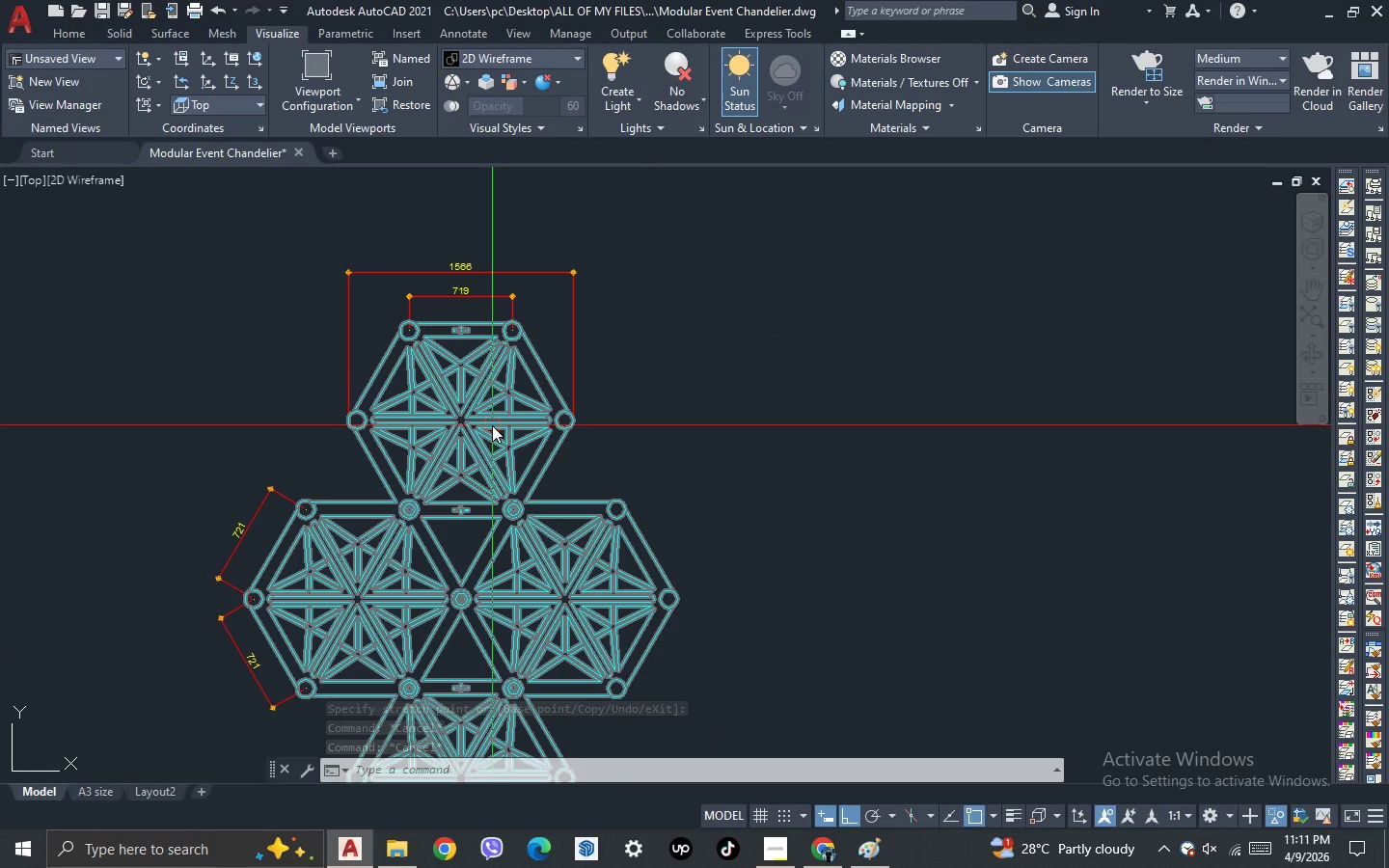 
type(DLI)
 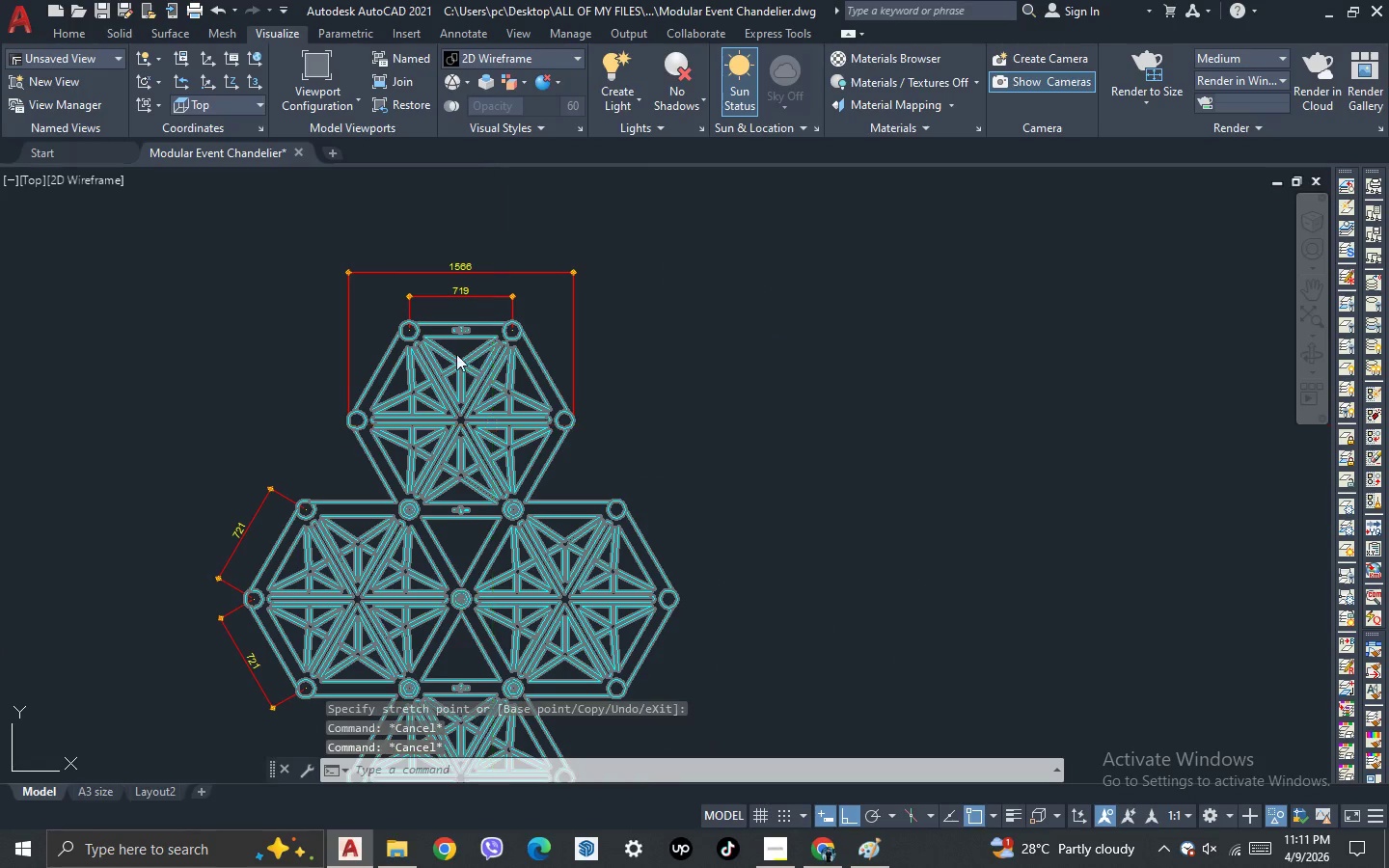 
key(Space)
 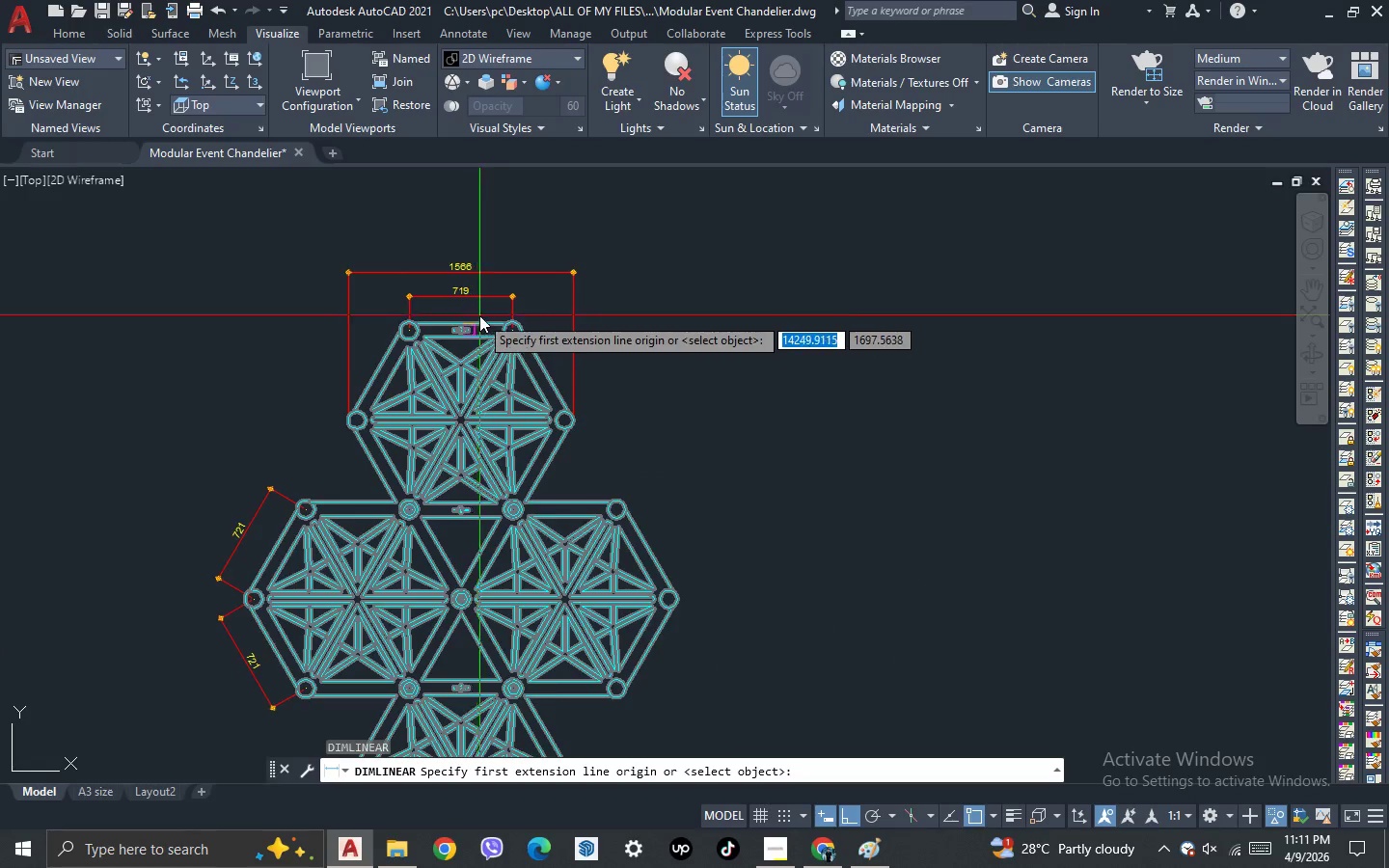 
scroll: coordinate [457, 343], scroll_direction: up, amount: 4.0
 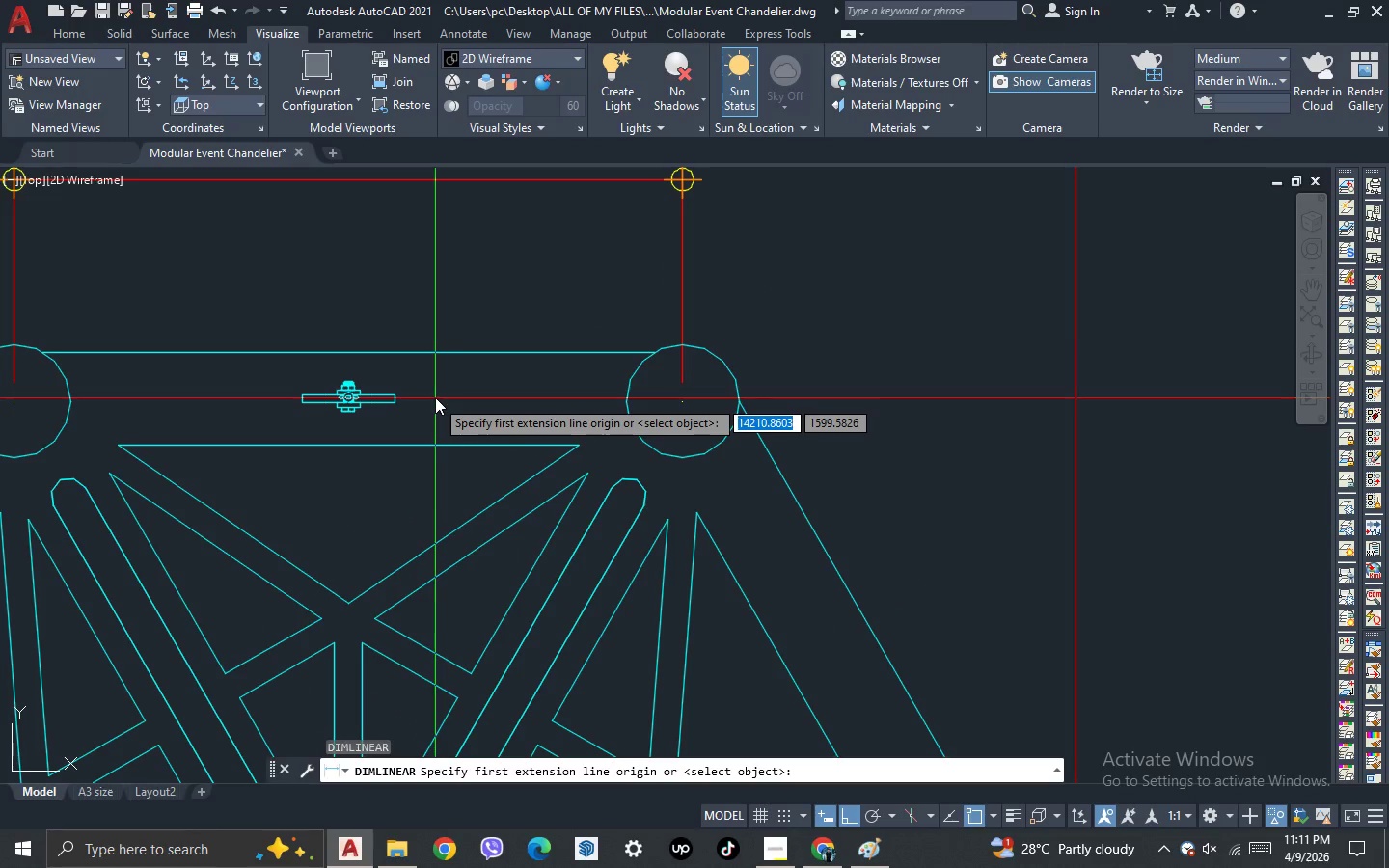 
scroll: coordinate [449, 365], scroll_direction: down, amount: 4.0
 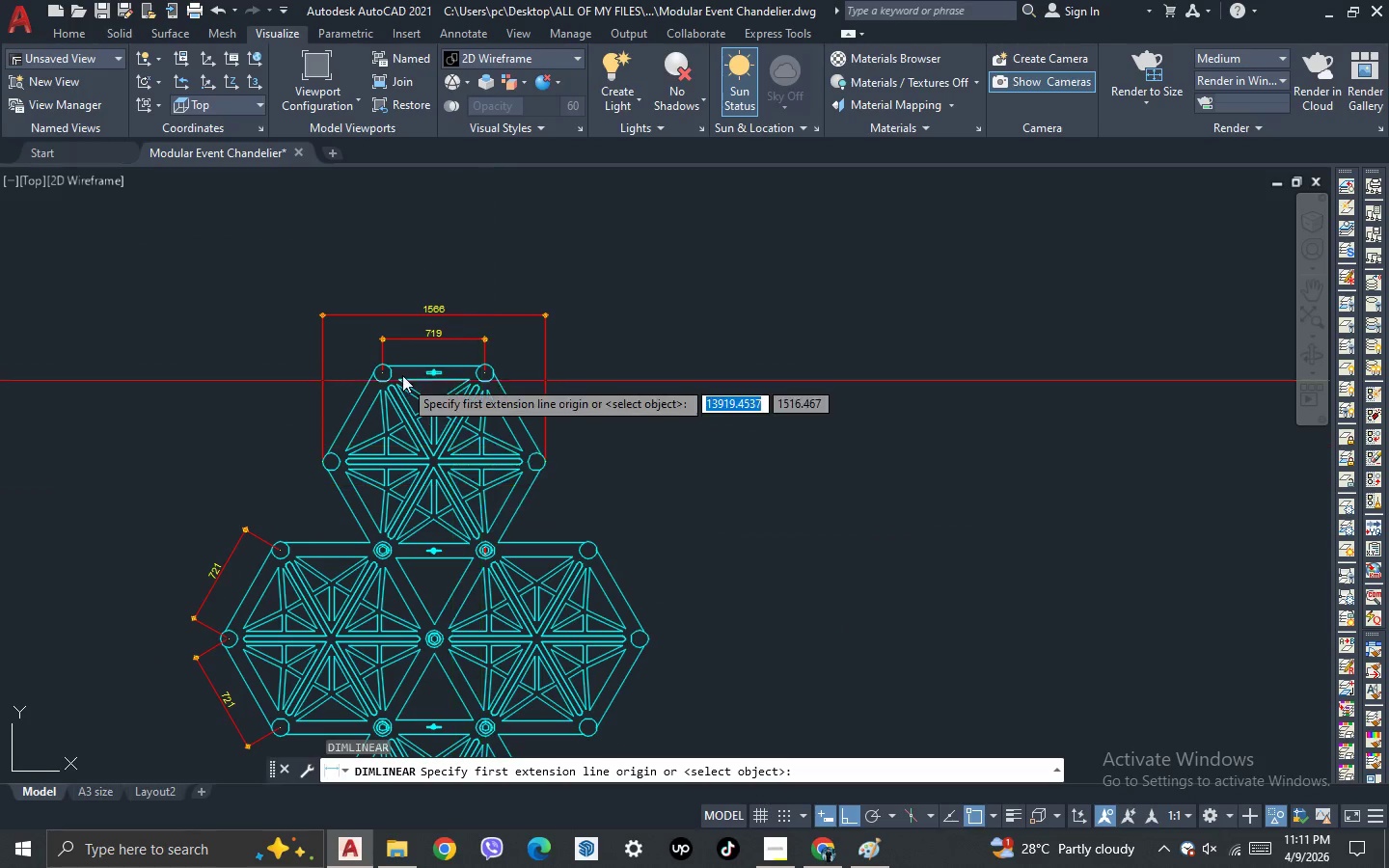 
scroll: coordinate [444, 375], scroll_direction: up, amount: 3.0
 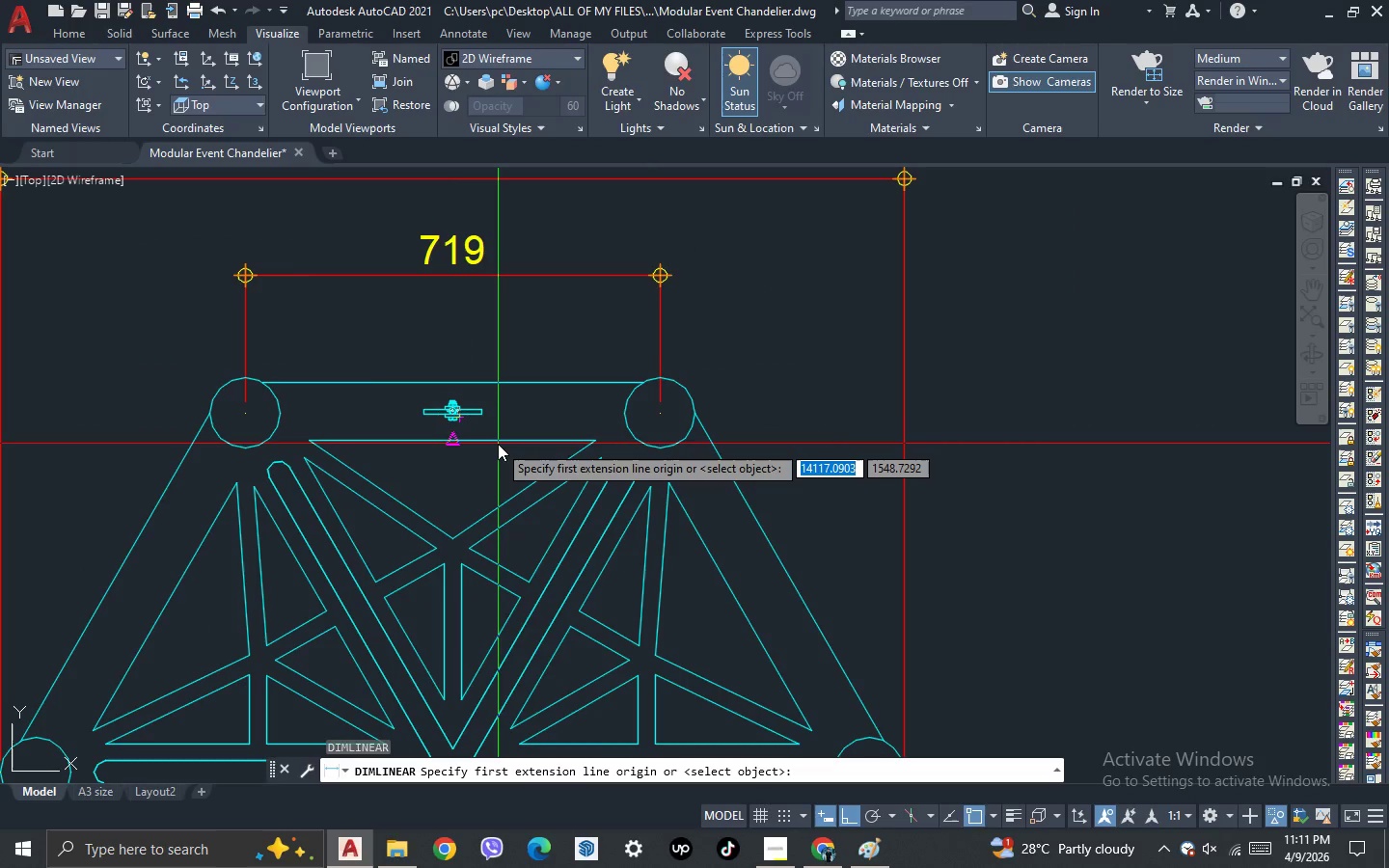 
left_click_drag(start_coordinate=[498, 444], to_coordinate=[498, 434])
 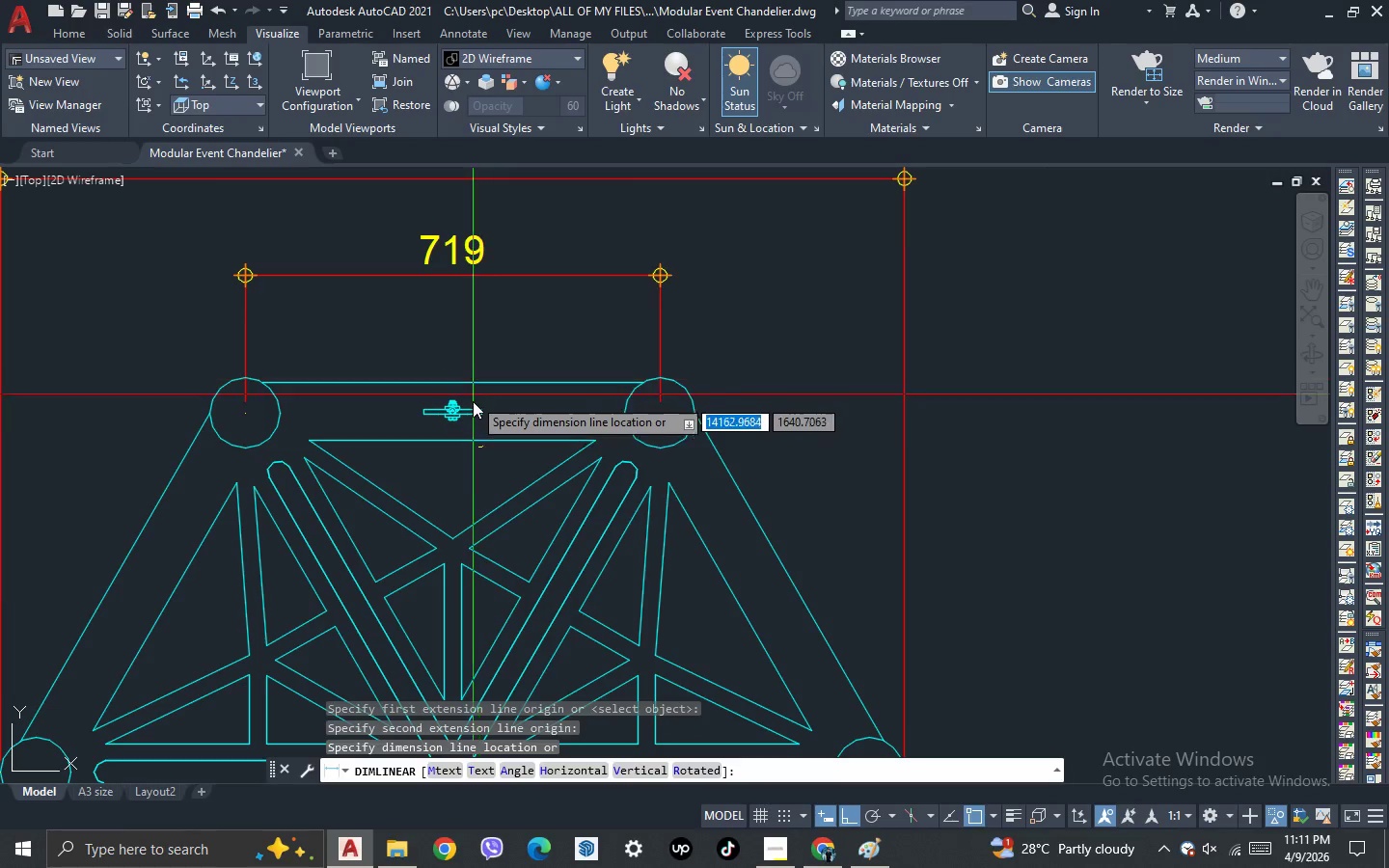 
scroll: coordinate [471, 402], scroll_direction: down, amount: 2.0
 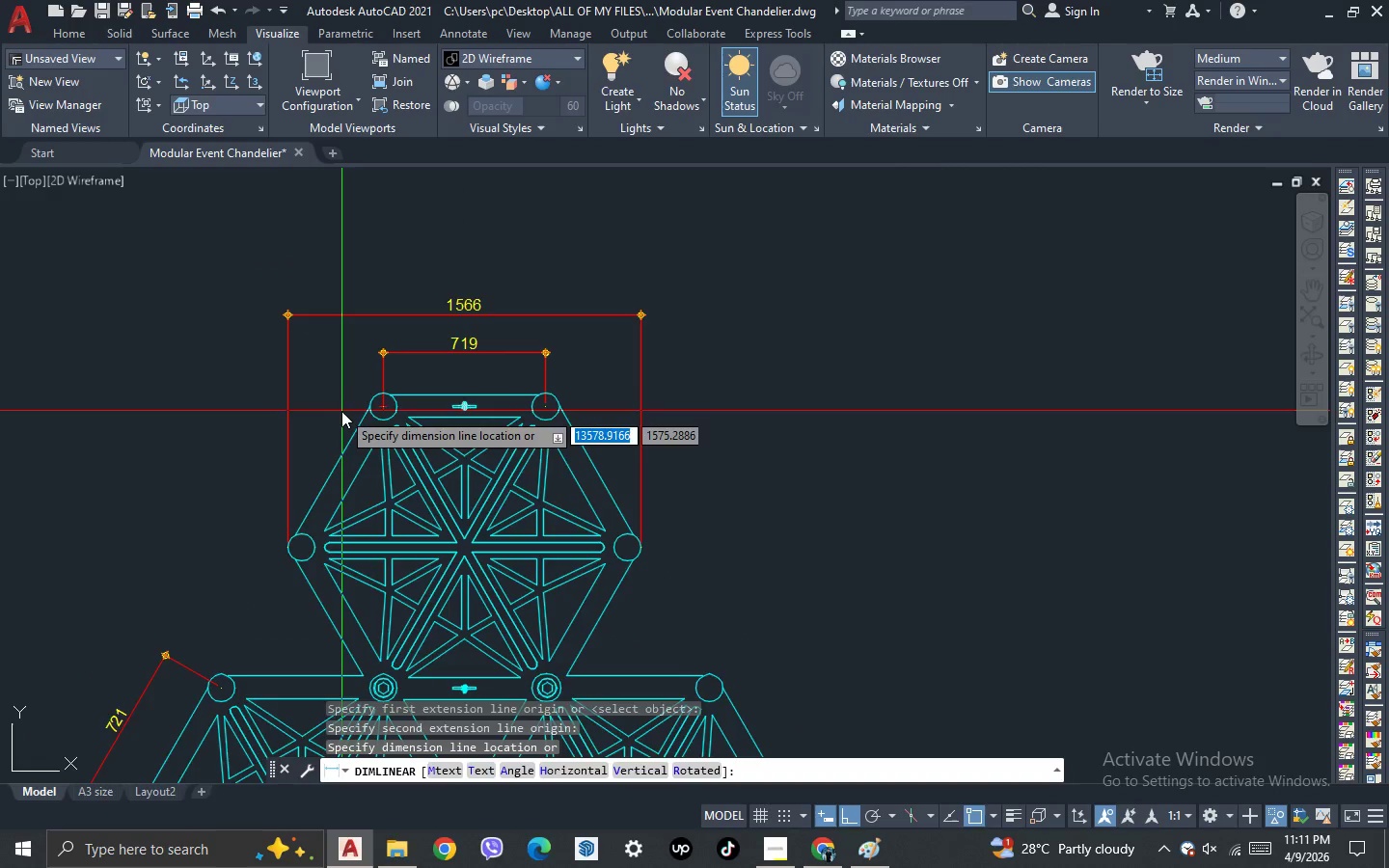 
scroll: coordinate [341, 411], scroll_direction: up, amount: 1.0
 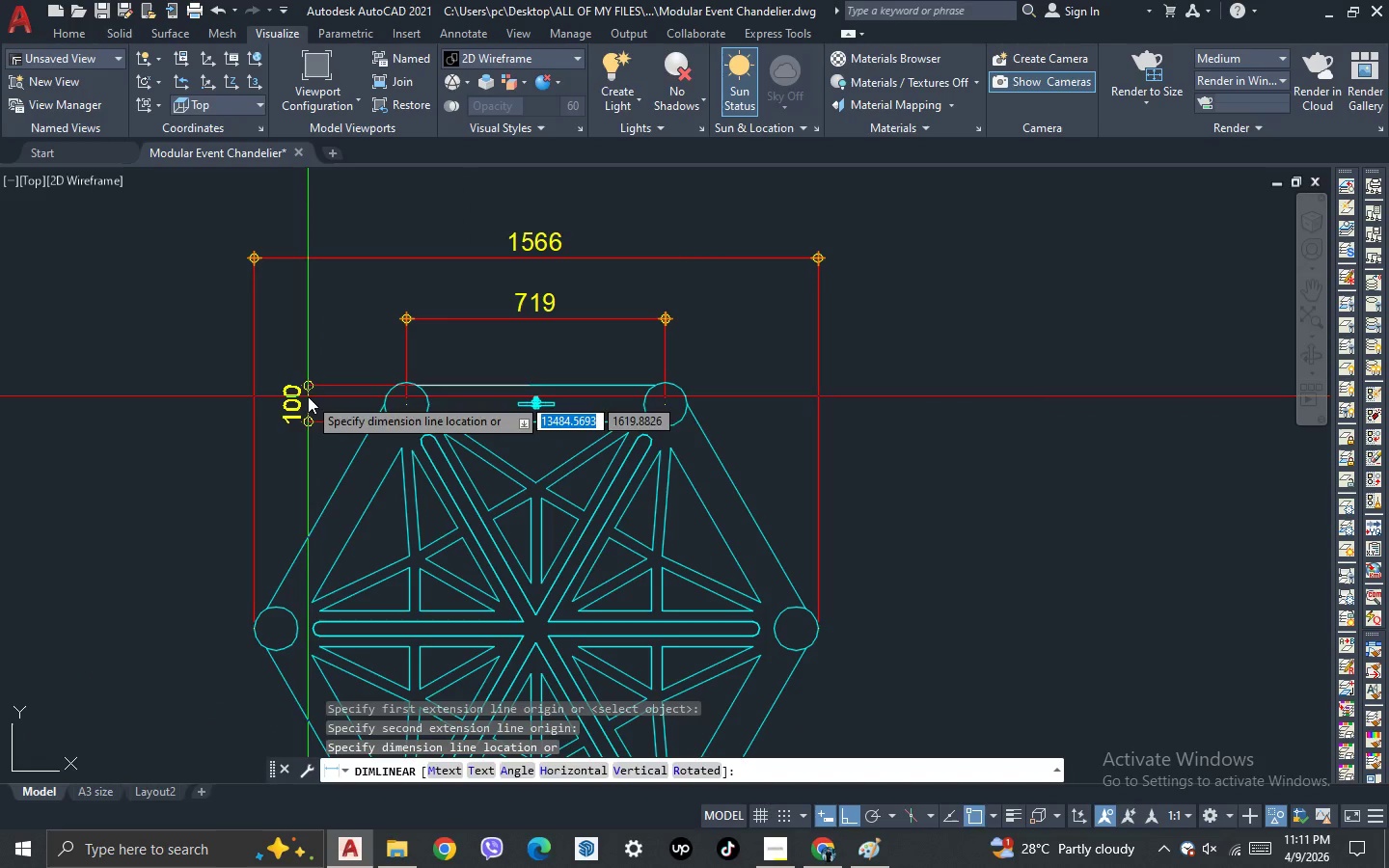 
left_click([308, 396])
 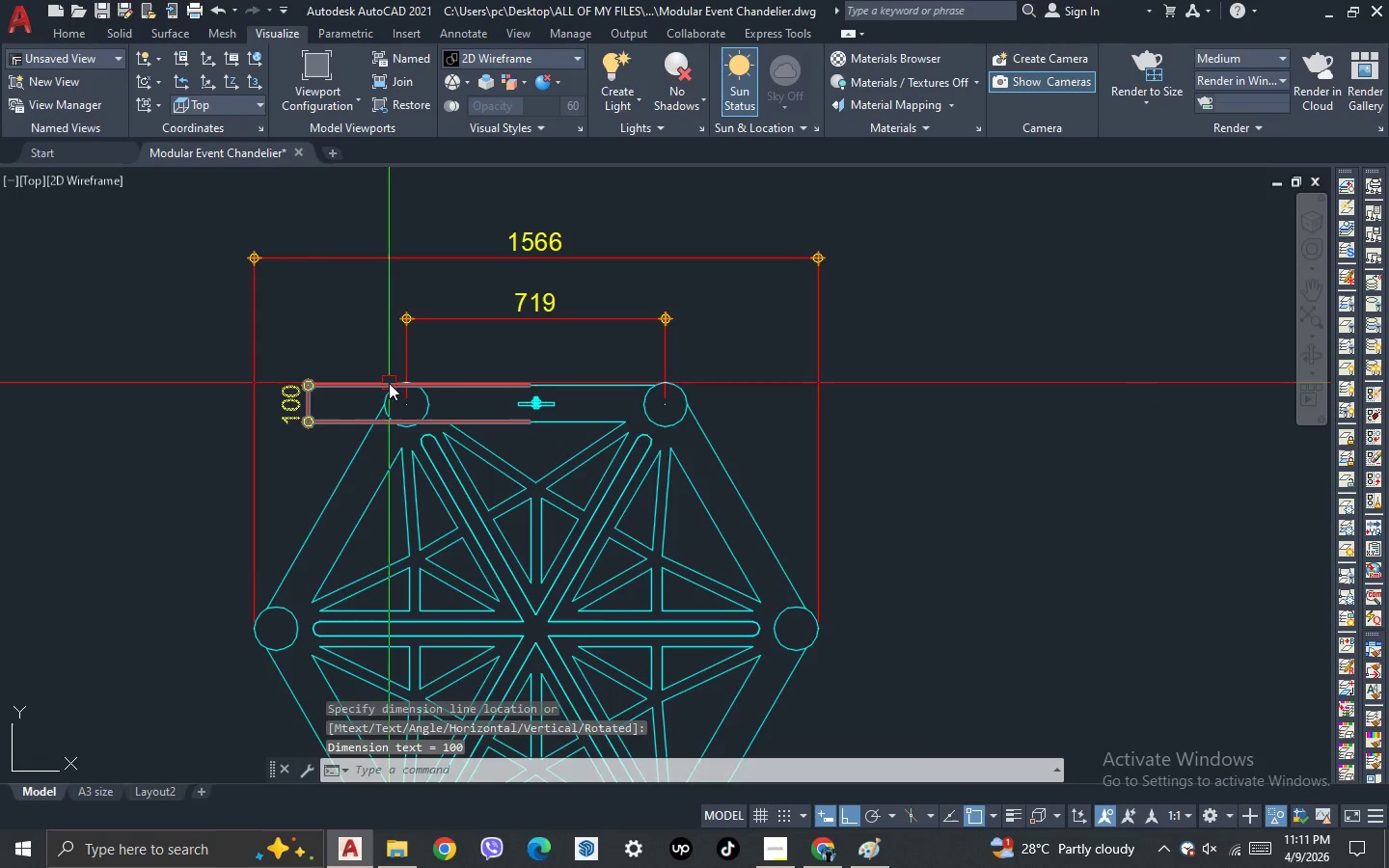 
scroll: coordinate [389, 383], scroll_direction: down, amount: 2.0
 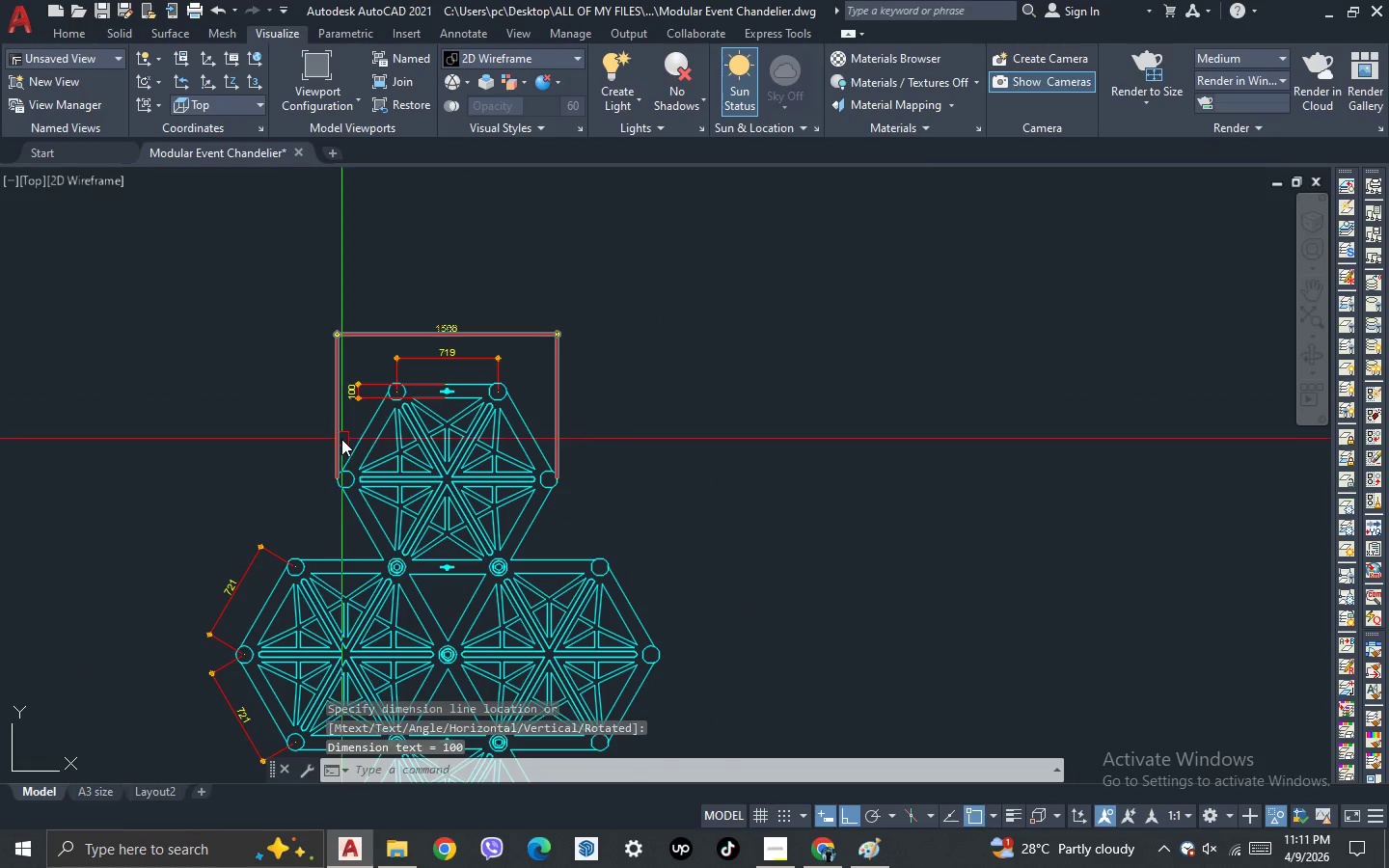 
scroll: coordinate [341, 439], scroll_direction: up, amount: 1.0
 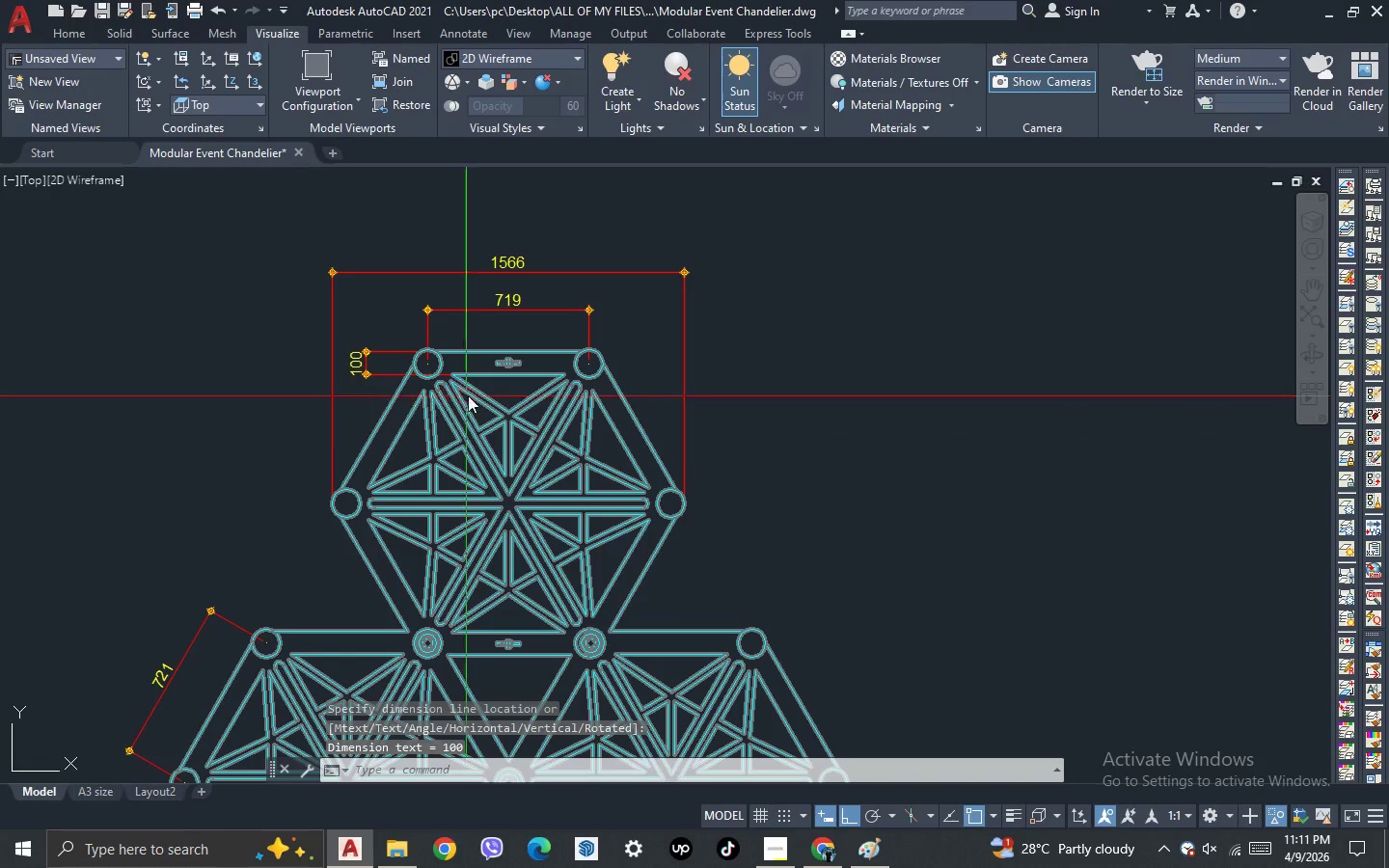 
scroll: coordinate [474, 398], scroll_direction: down, amount: 1.0
 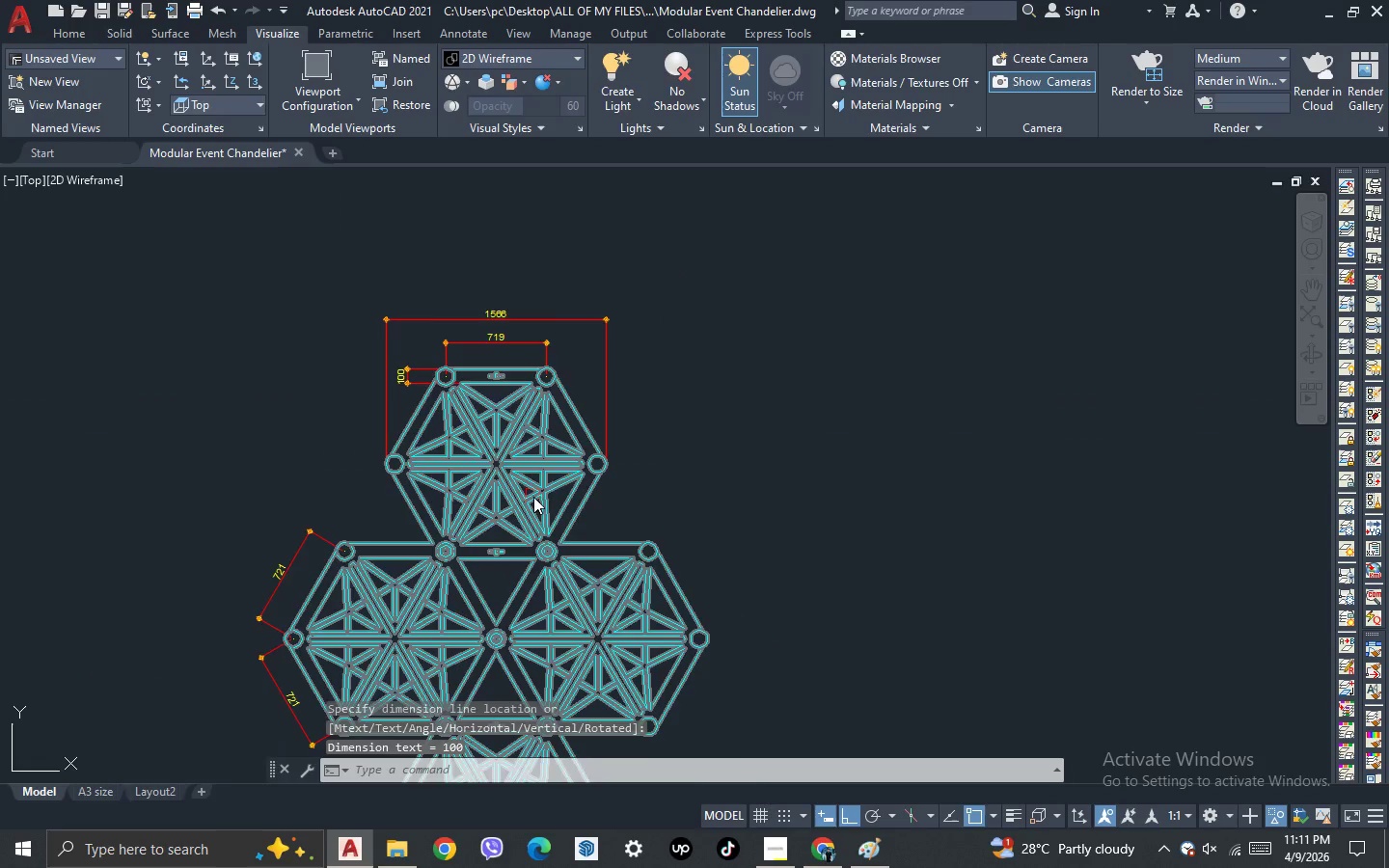 
scroll: coordinate [535, 497], scroll_direction: up, amount: 1.0
 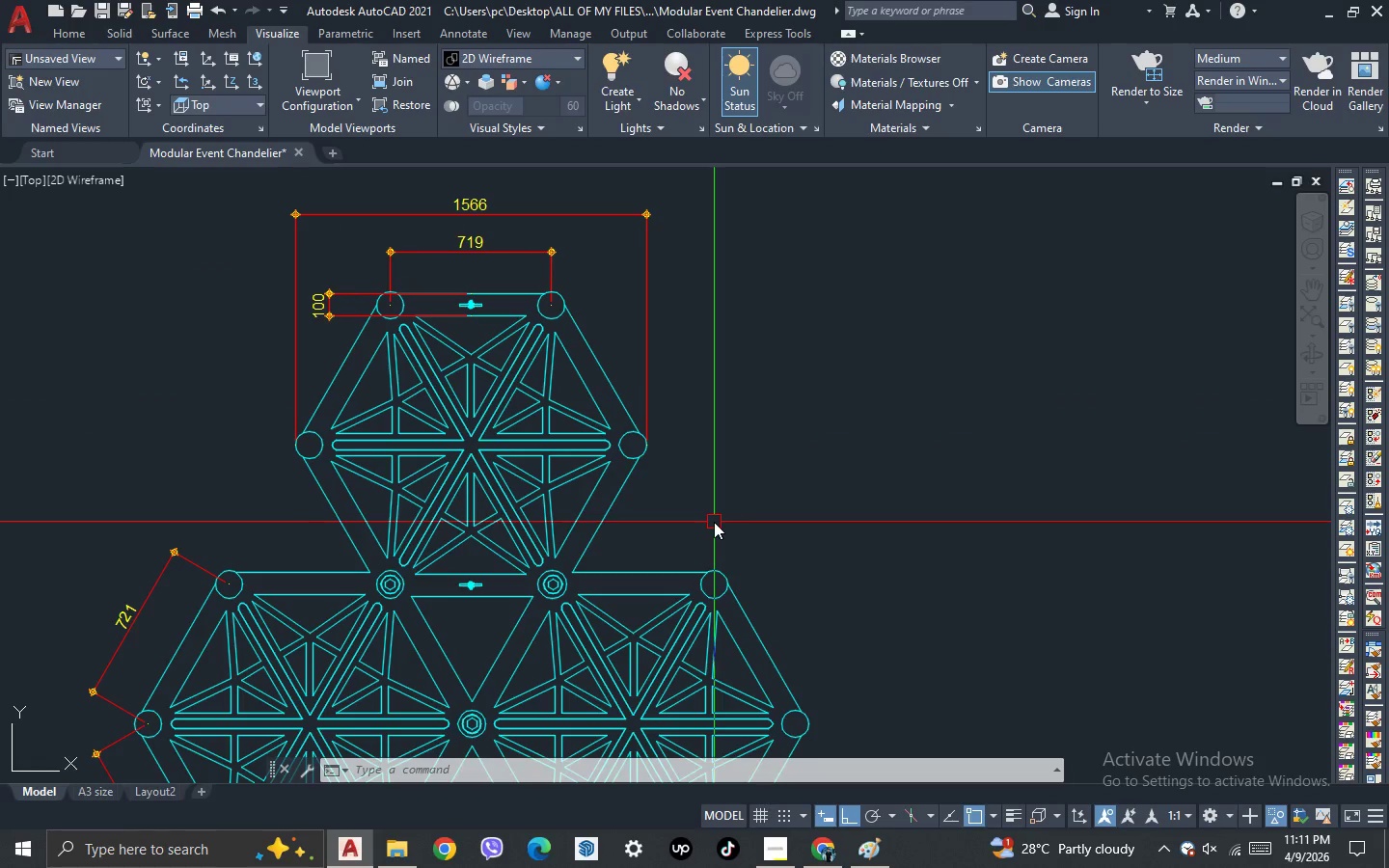 
wait(6.57)
 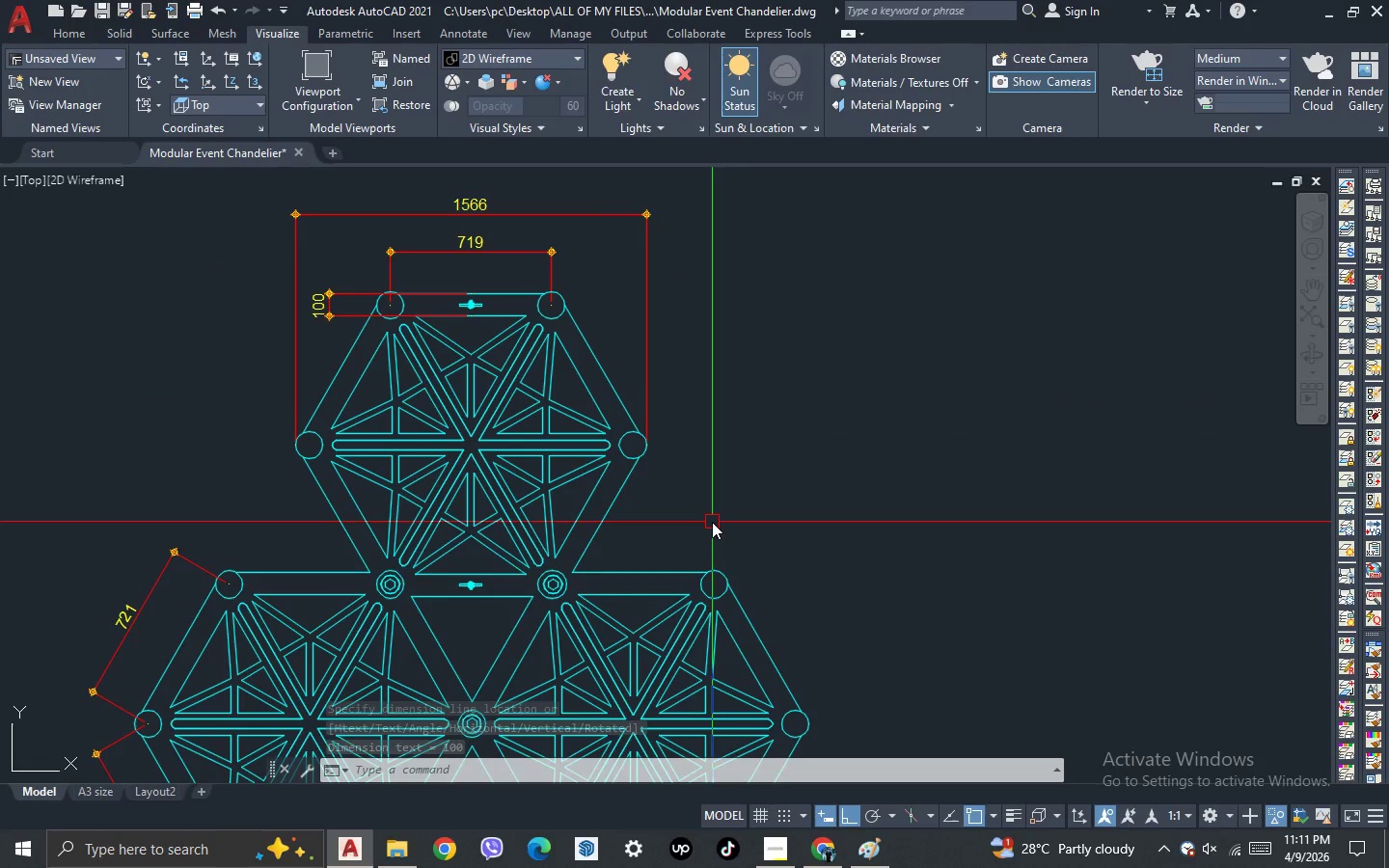 
scroll: coordinate [294, 463], scroll_direction: up, amount: 2.0
 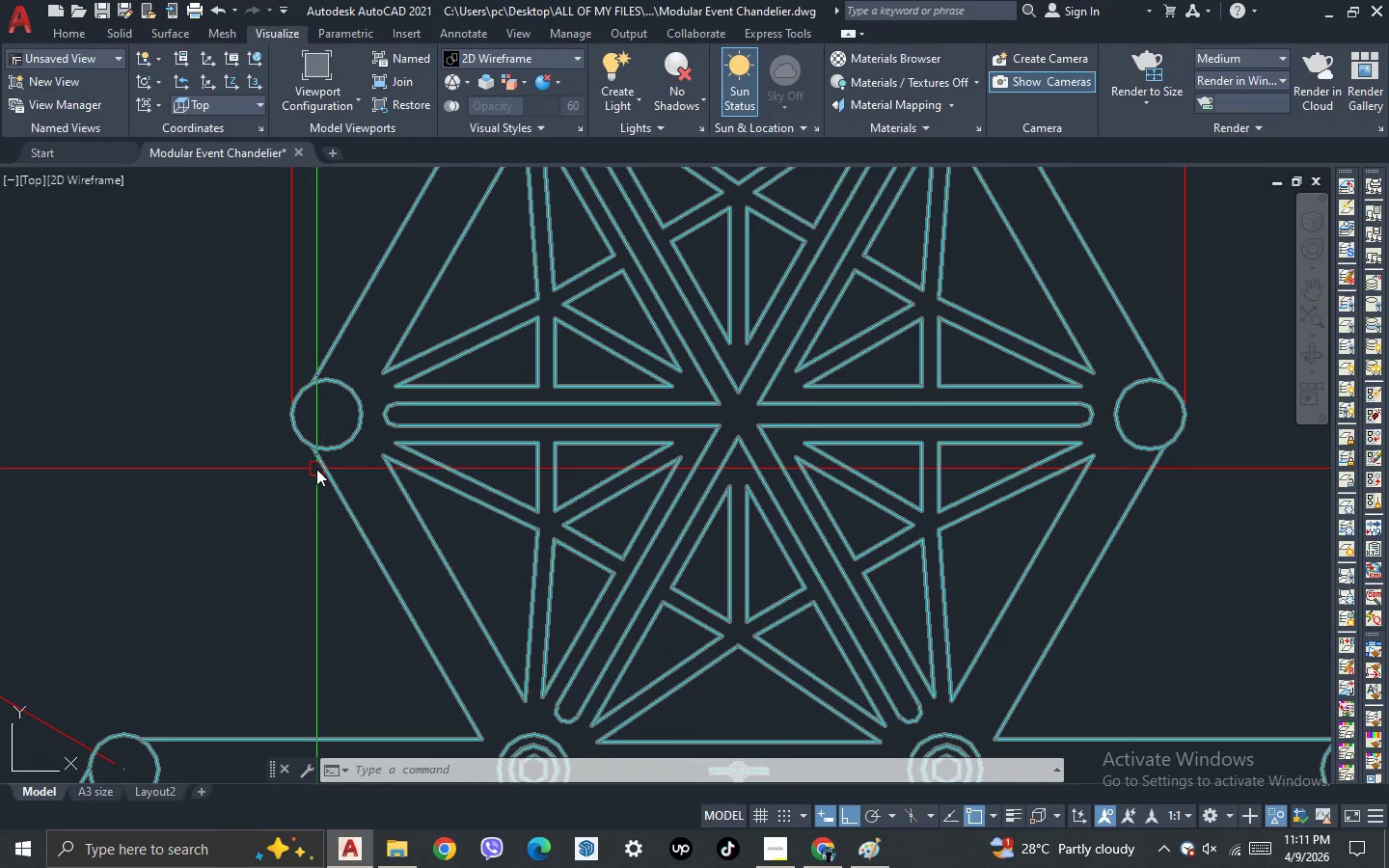 
type(DLI)
 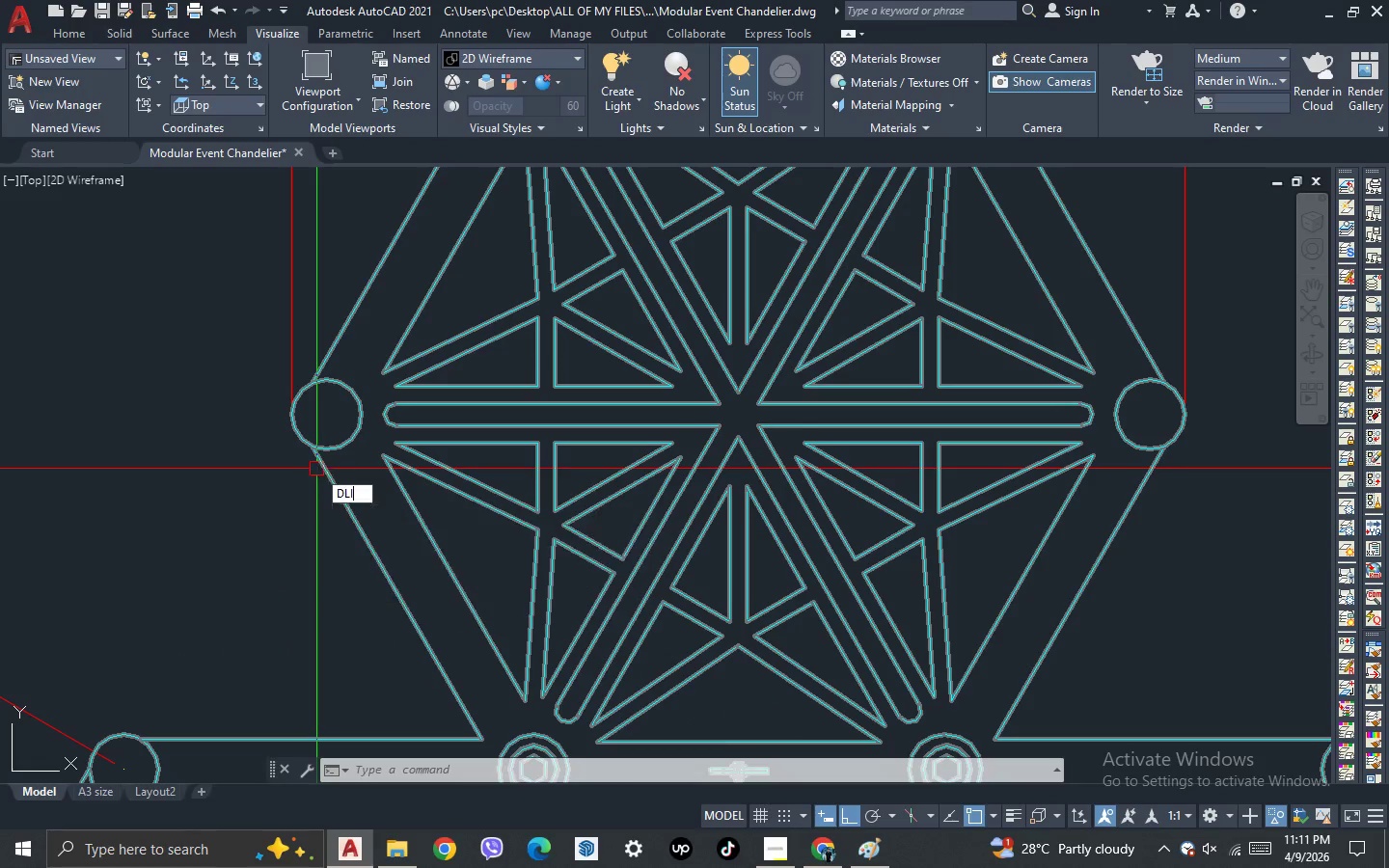 
key(Space)
 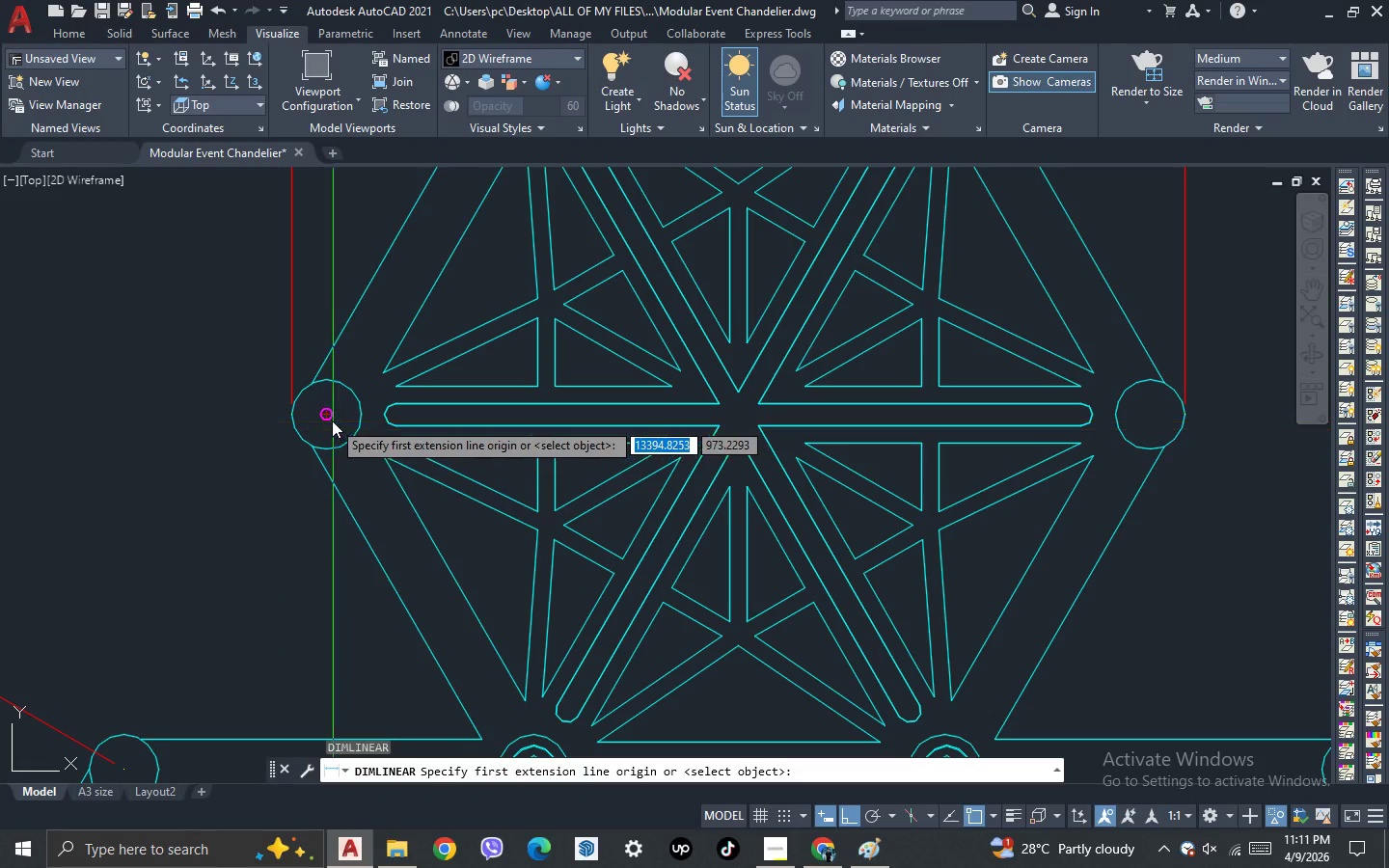 
left_click([332, 420])
 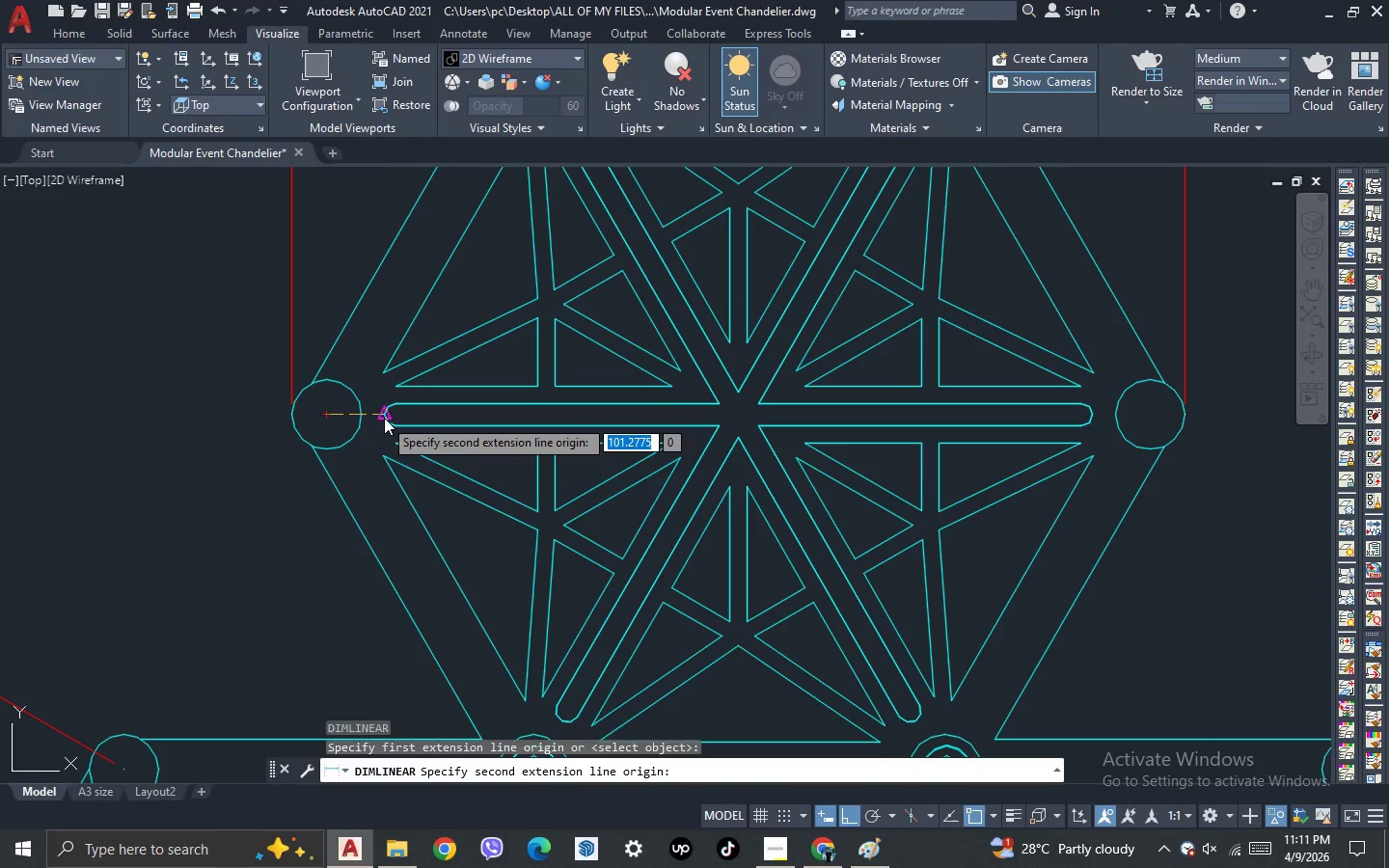 
left_click_drag(start_coordinate=[385, 417], to_coordinate=[385, 426])
 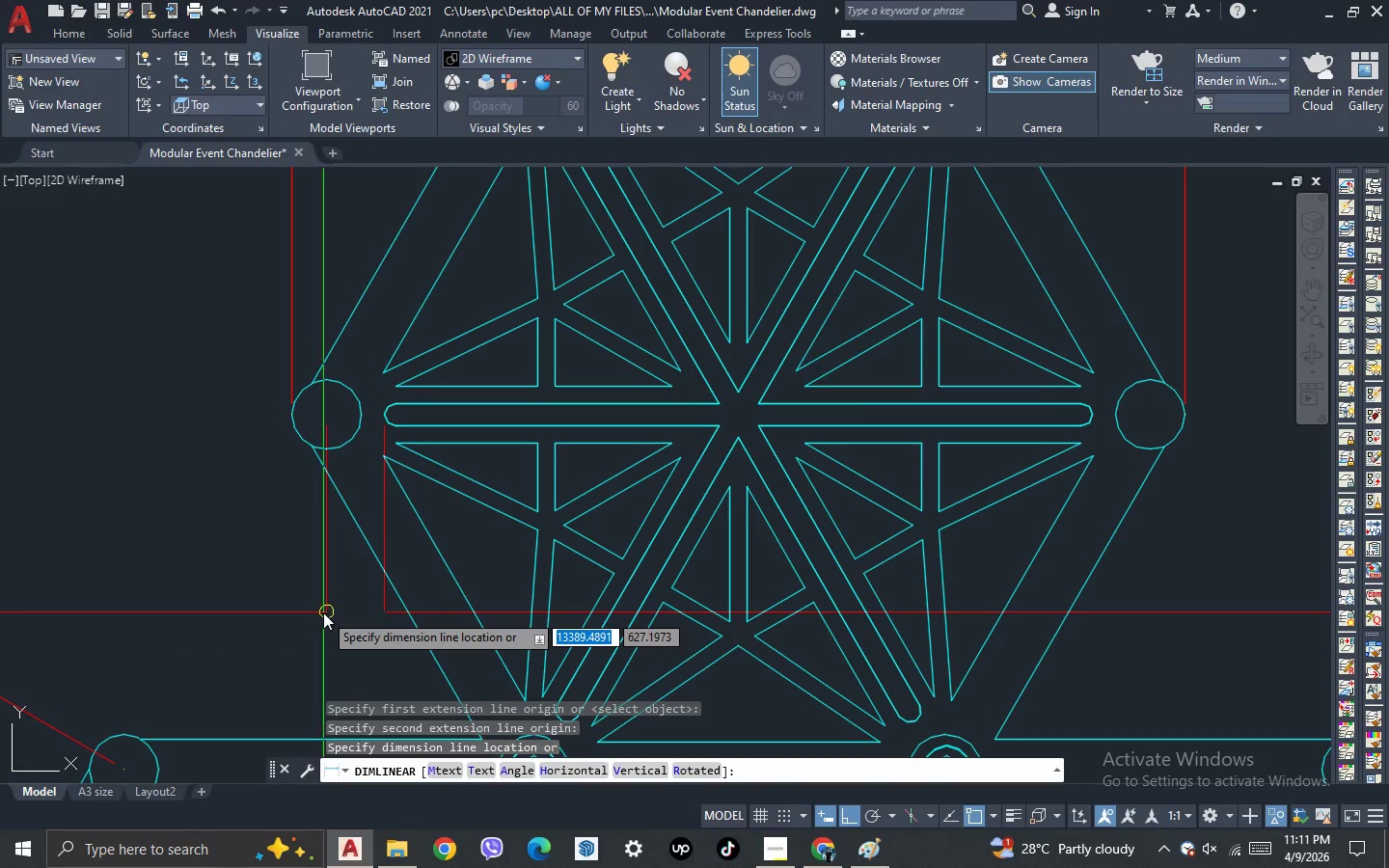 
left_click_drag(start_coordinate=[323, 612], to_coordinate=[324, 583])
 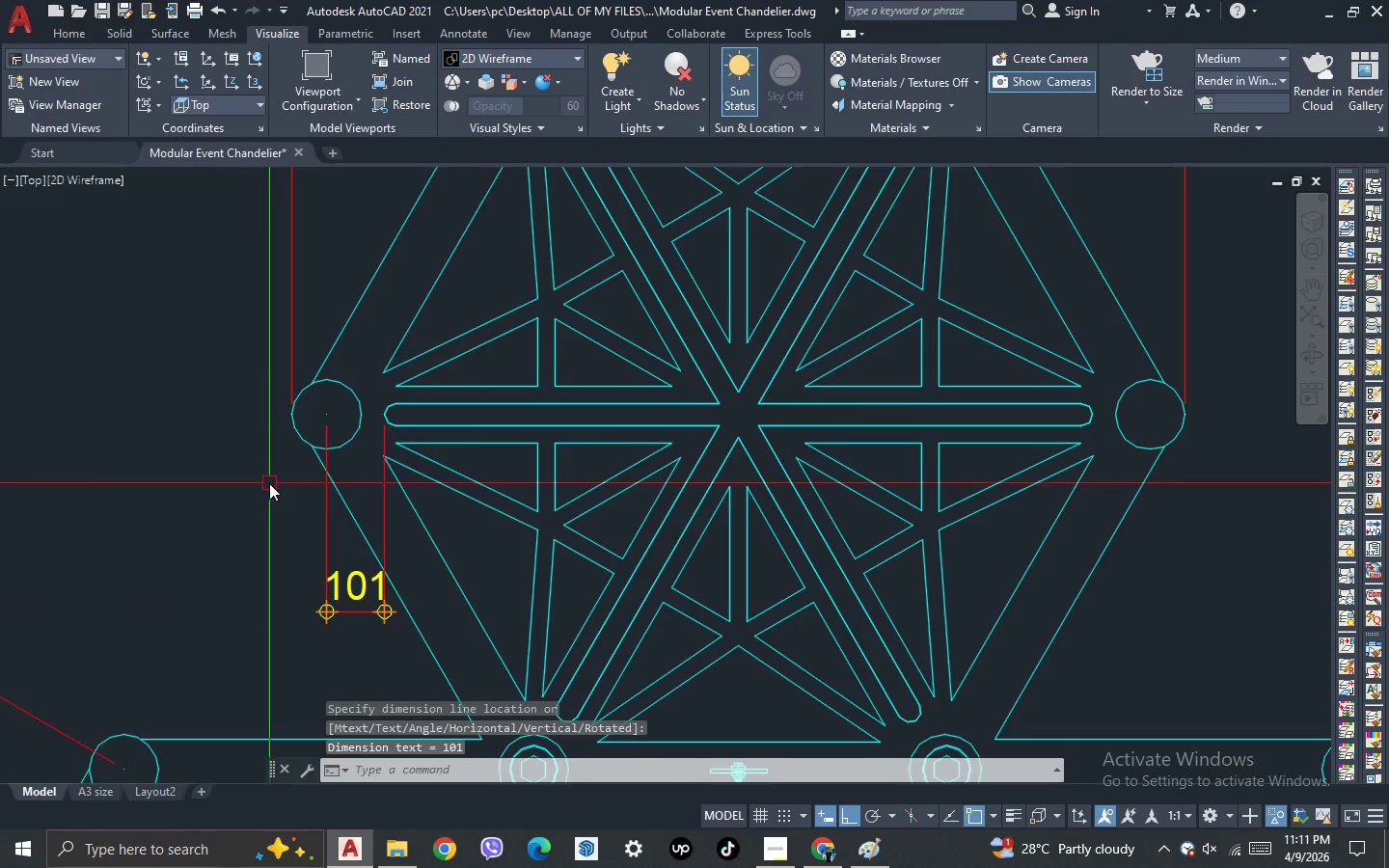 
scroll: coordinate [269, 483], scroll_direction: down, amount: 2.0
 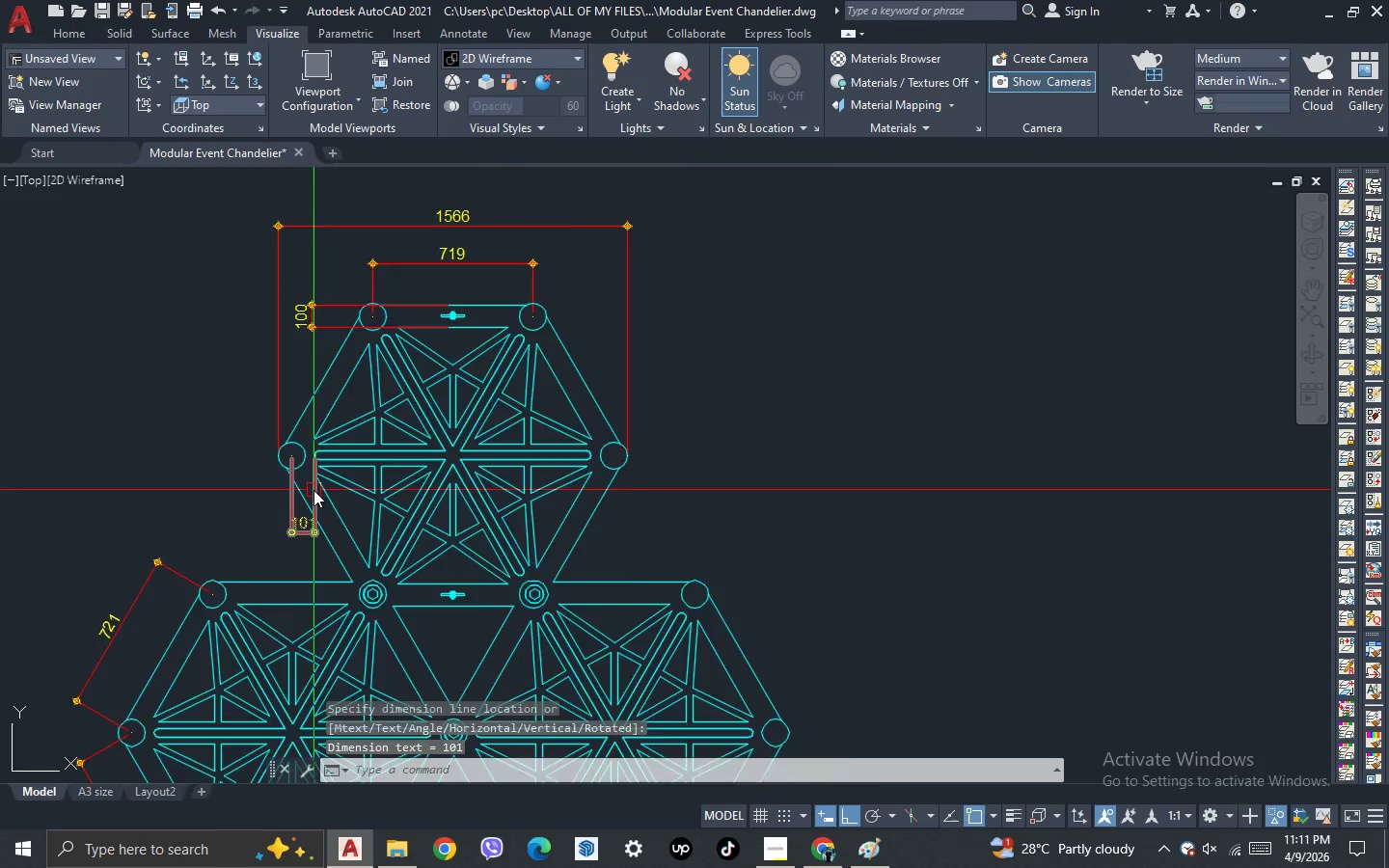 
scroll: coordinate [313, 490], scroll_direction: up, amount: 2.0
 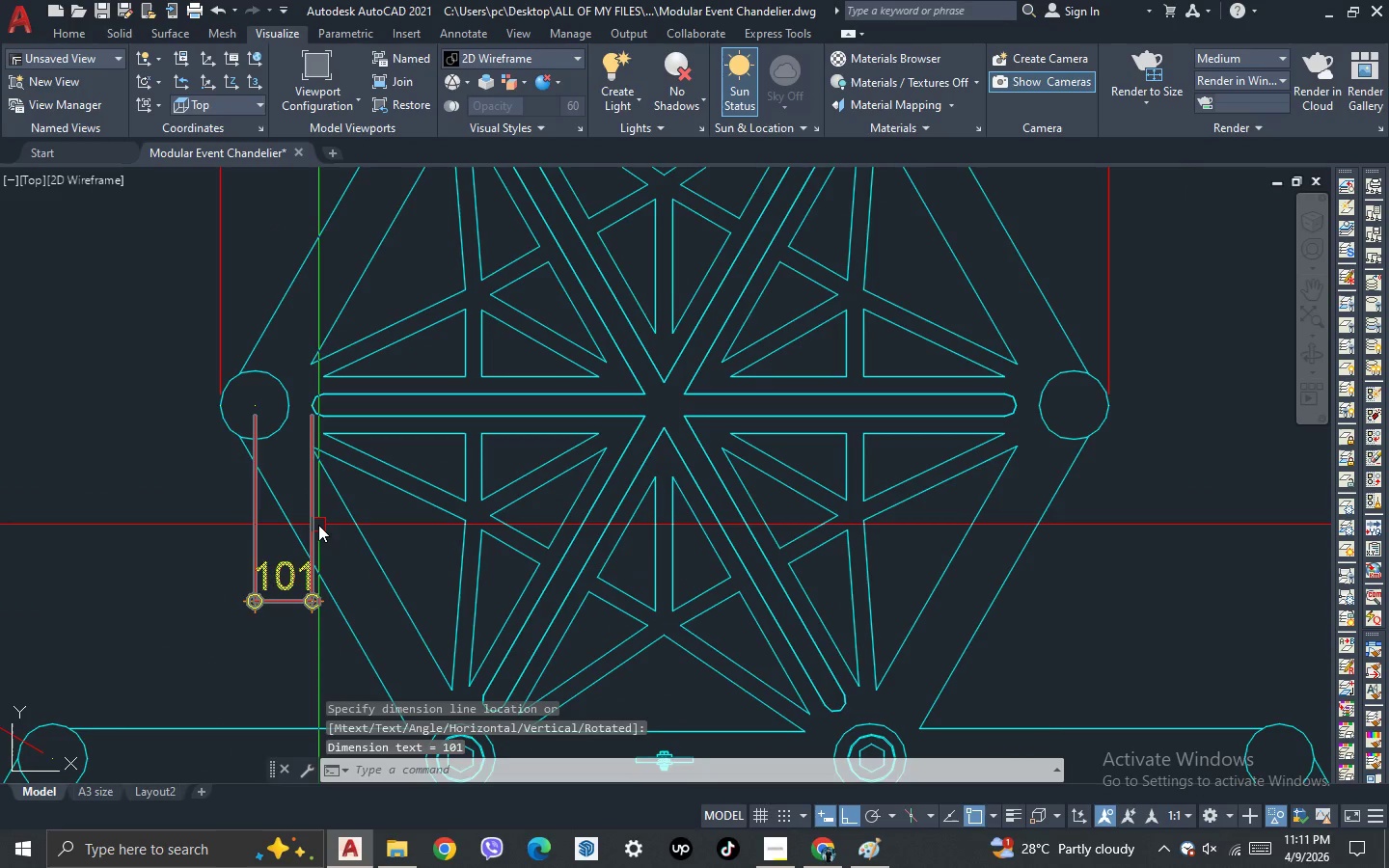 
left_click_drag(start_coordinate=[319, 524], to_coordinate=[319, 518])
 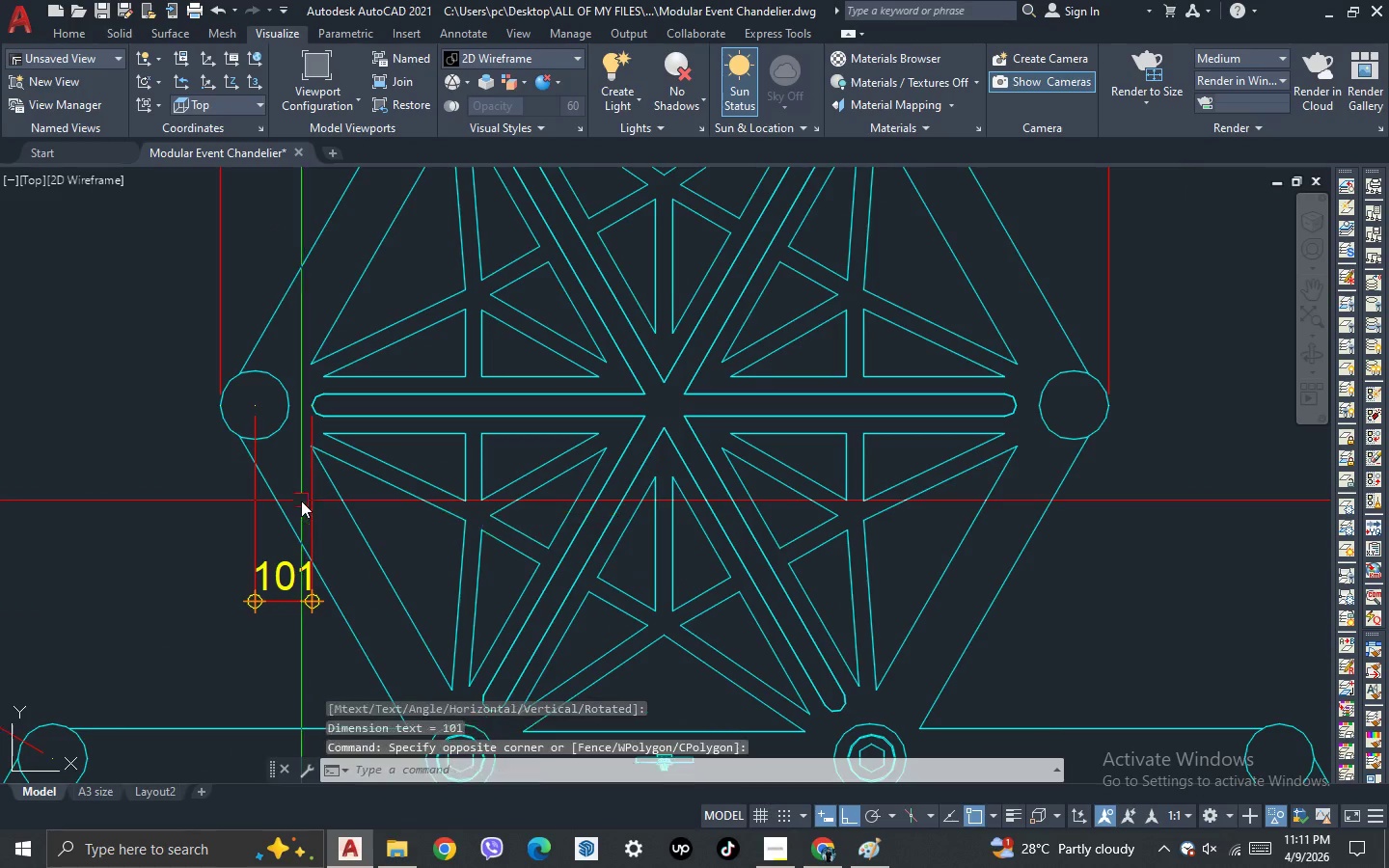 
double_click([301, 501])
 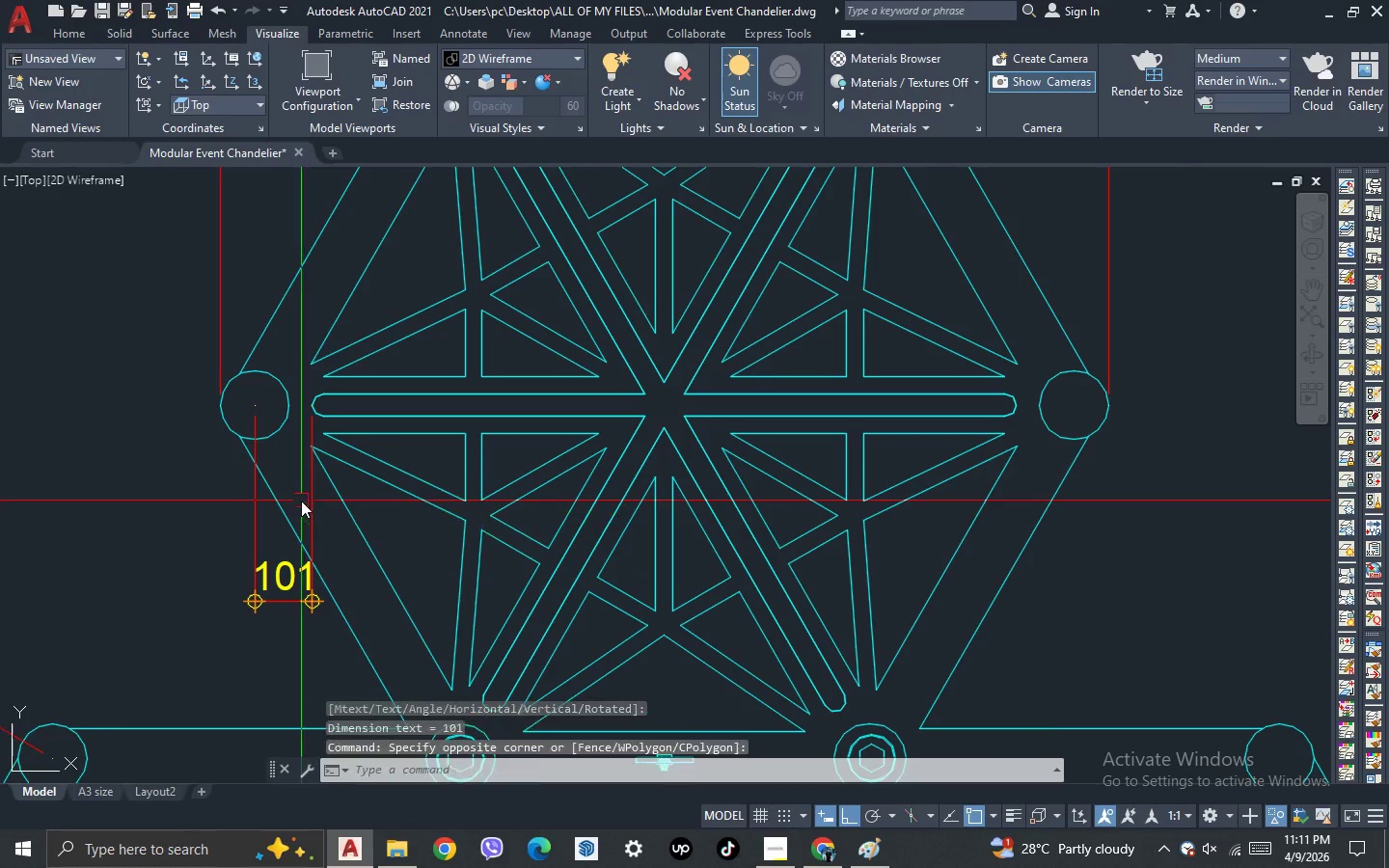 
triple_click([301, 501])
 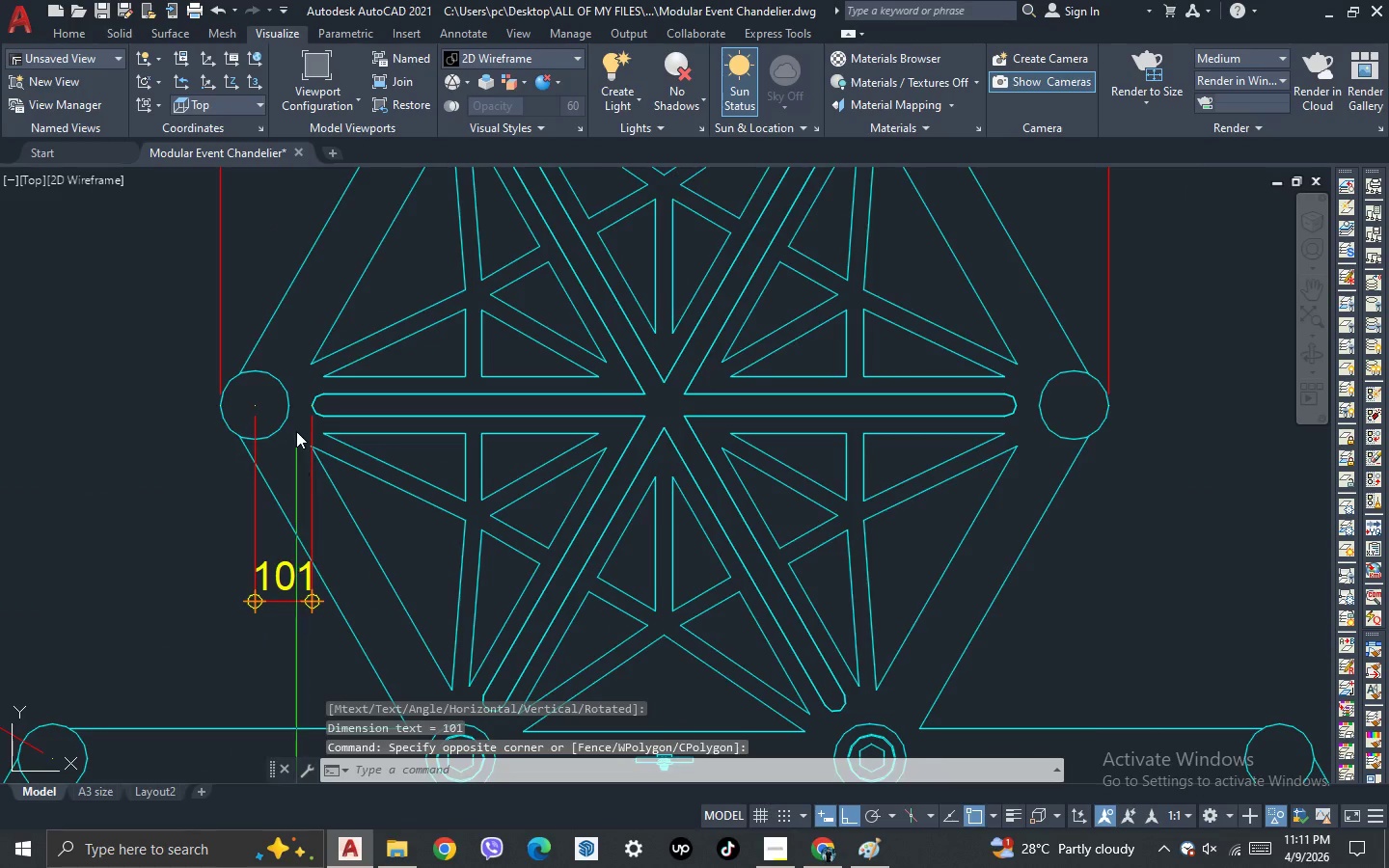 
scroll: coordinate [296, 430], scroll_direction: up, amount: 3.0
 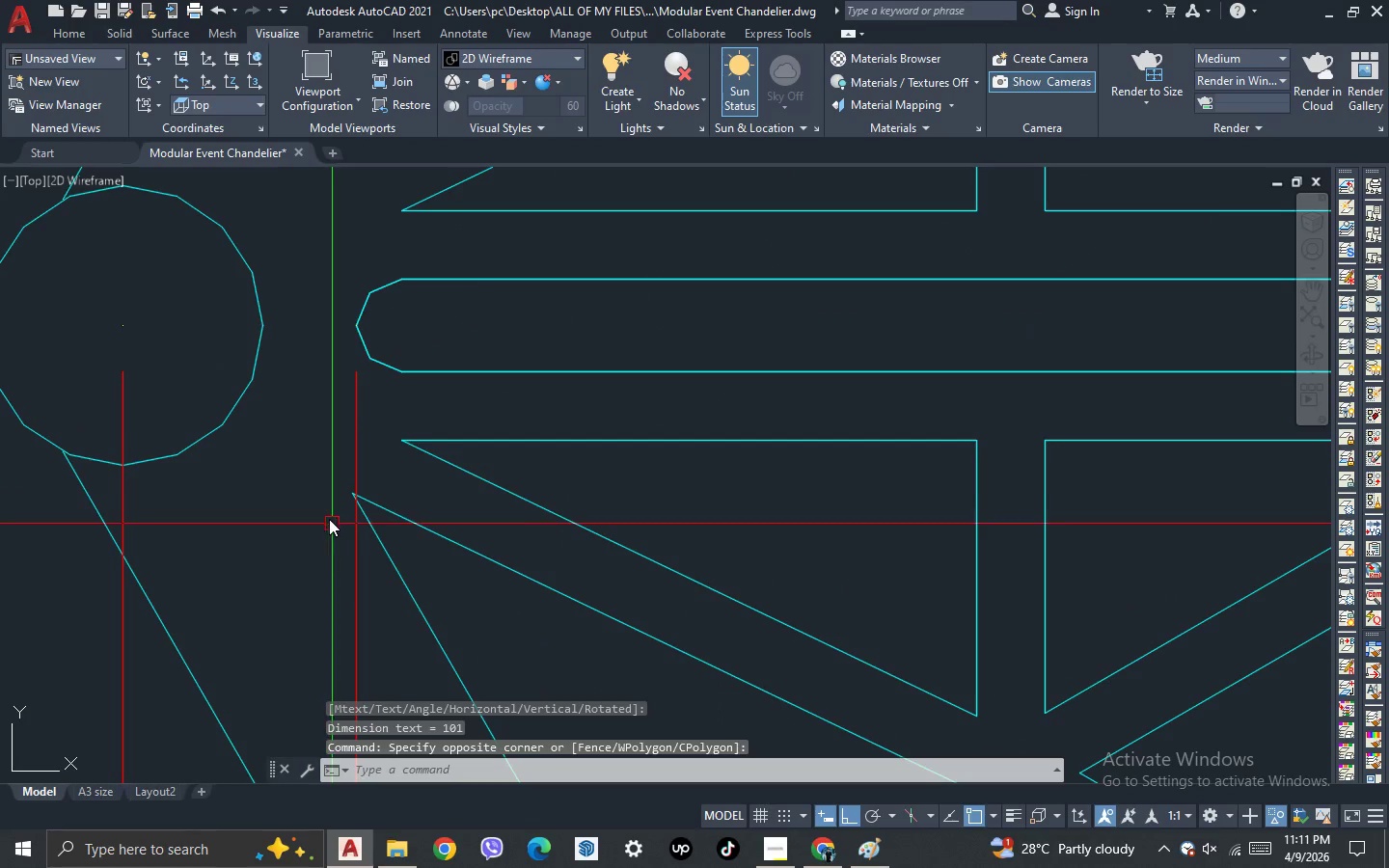 
left_click_drag(start_coordinate=[293, 504], to_coordinate=[283, 501])
 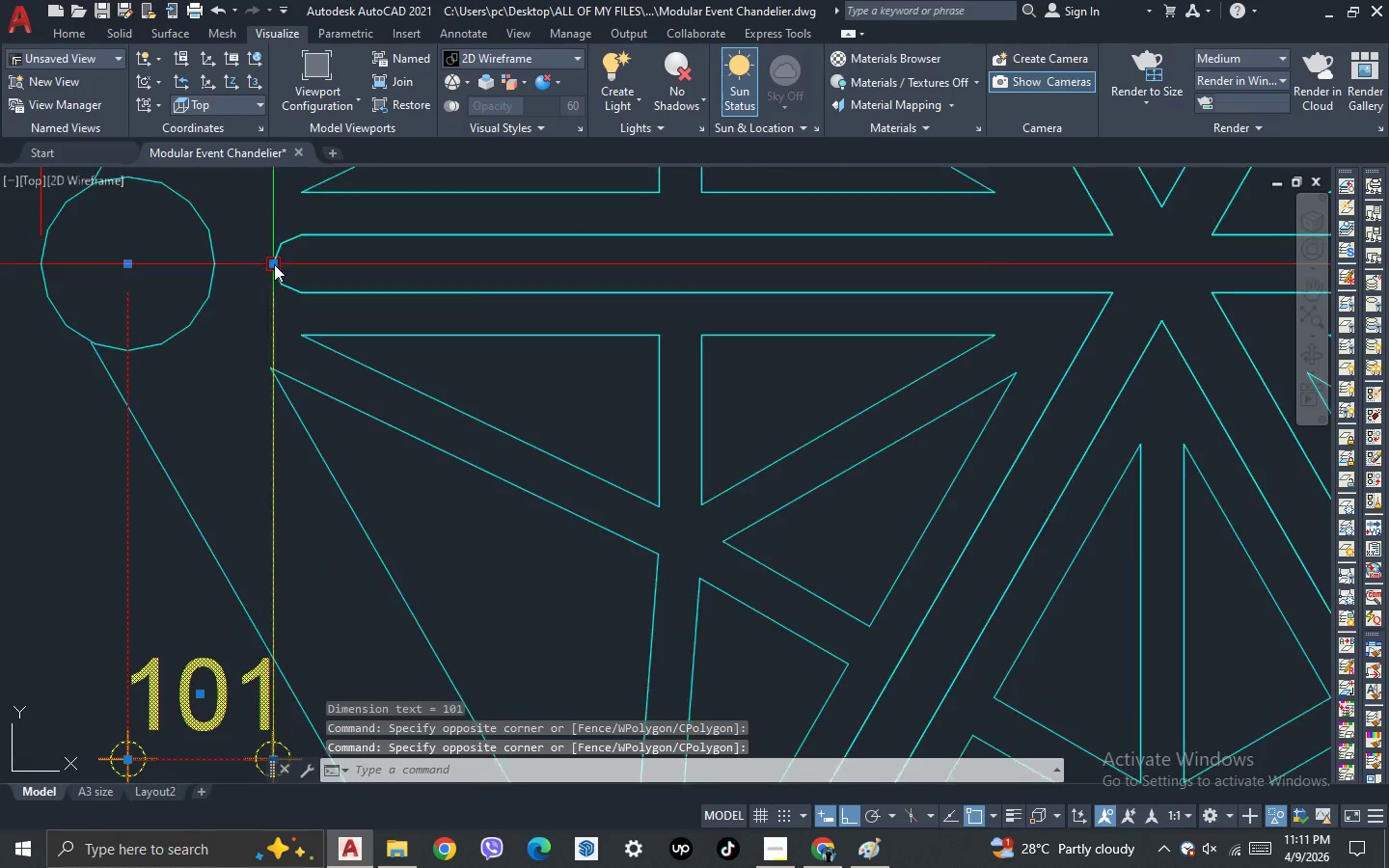 
scroll: coordinate [269, 466], scroll_direction: down, amount: 1.0
 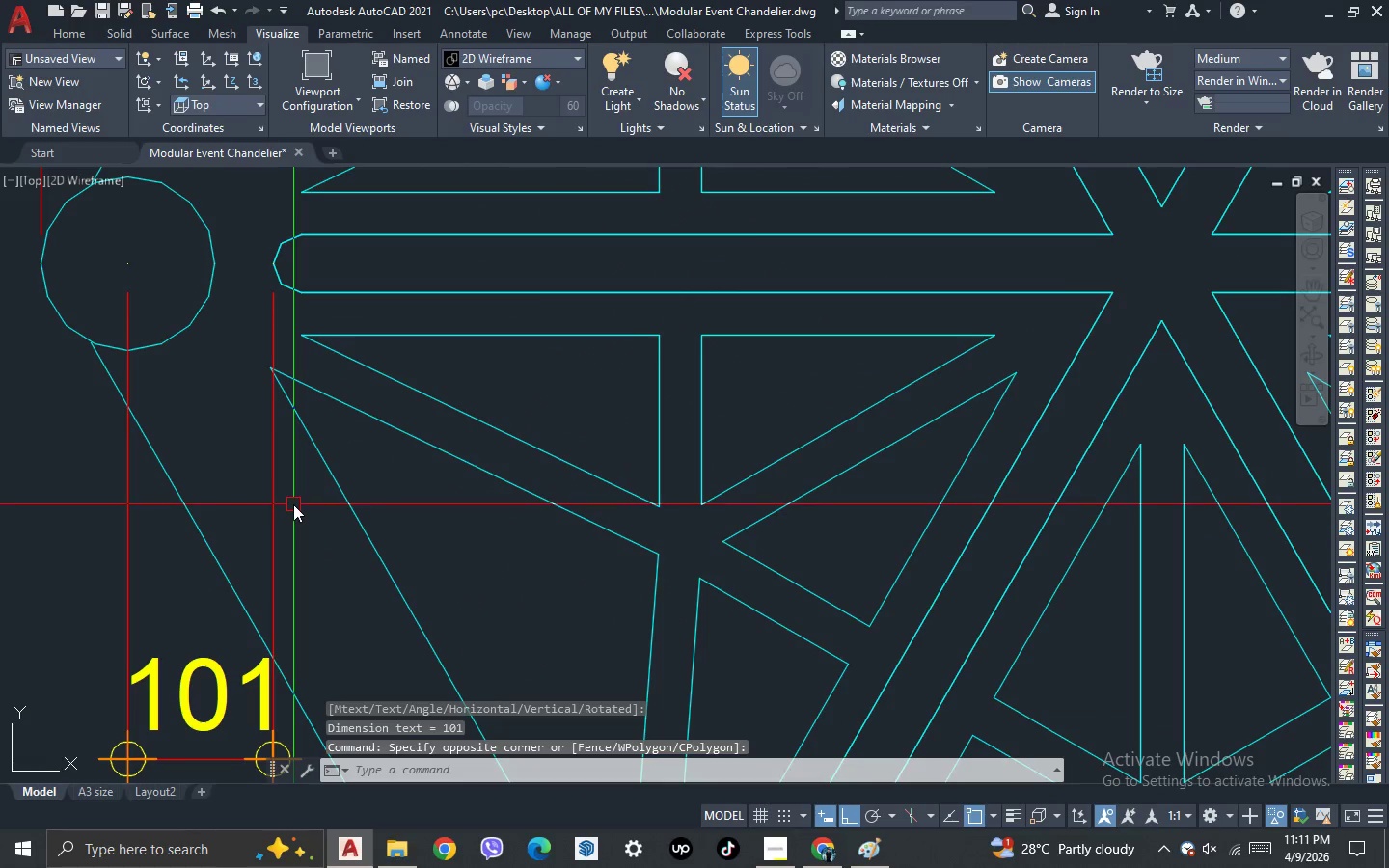 
left_click([274, 264])
 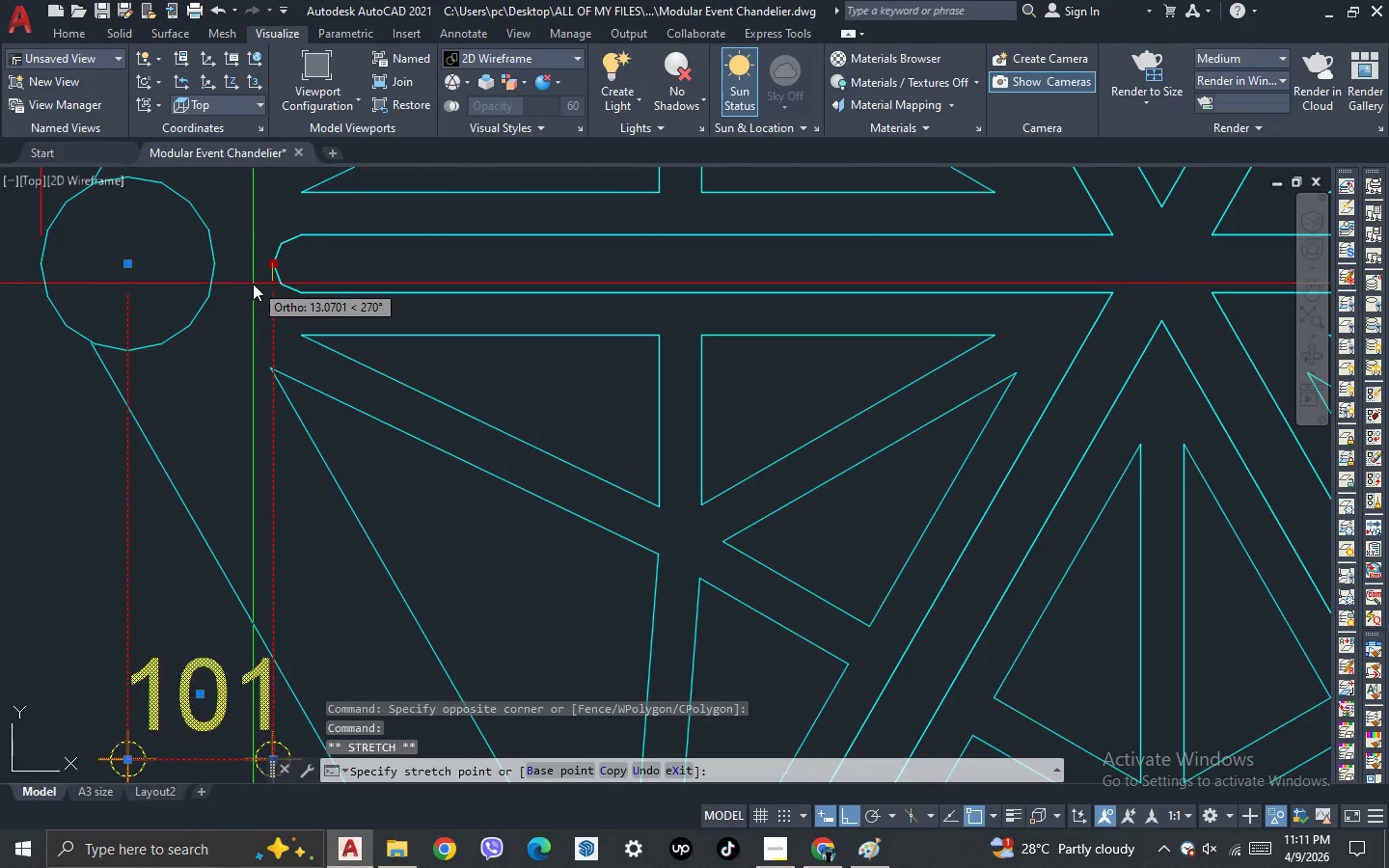 
scroll: coordinate [237, 273], scroll_direction: up, amount: 1.0
 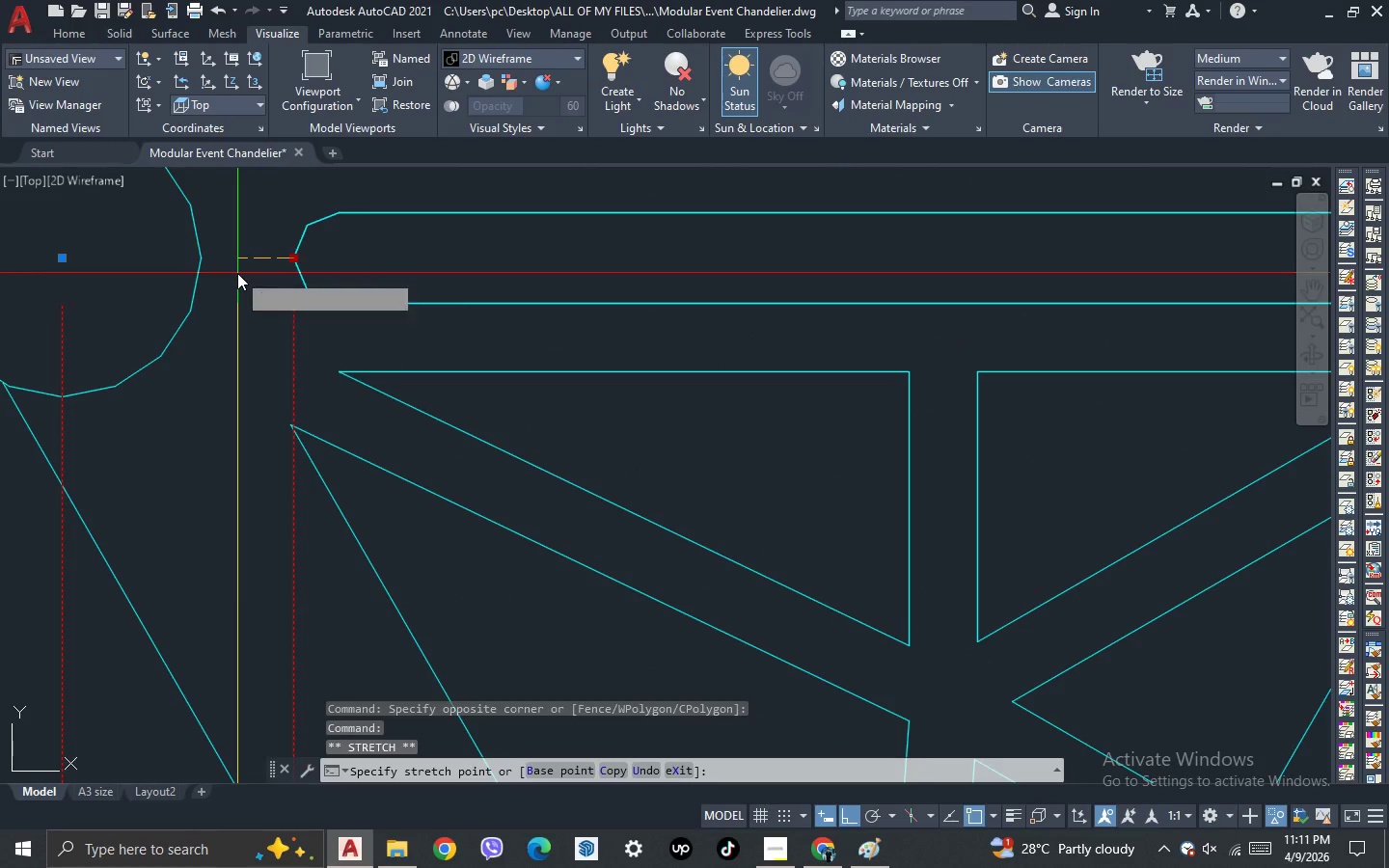 
key(1)
 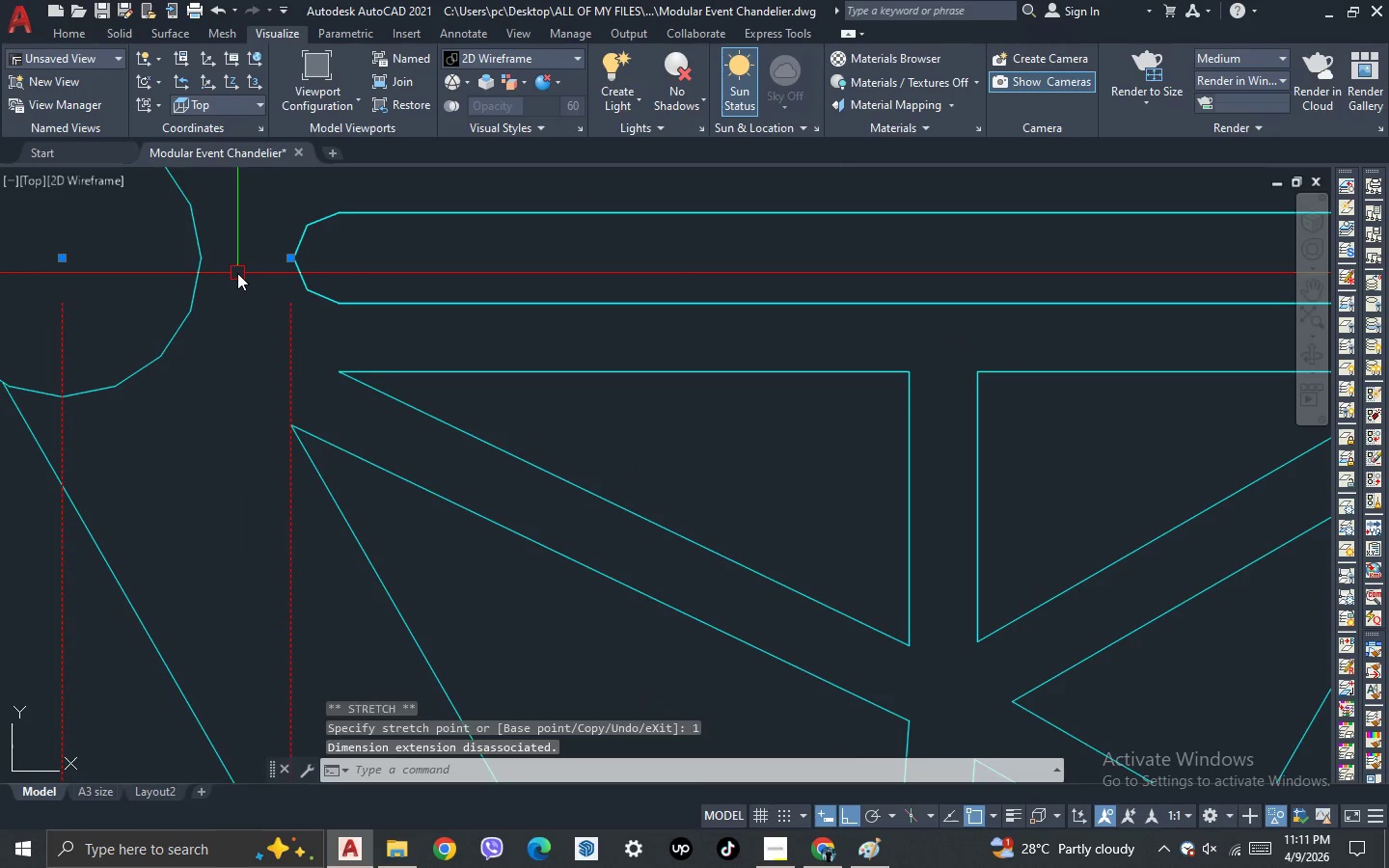 
key(Space)
 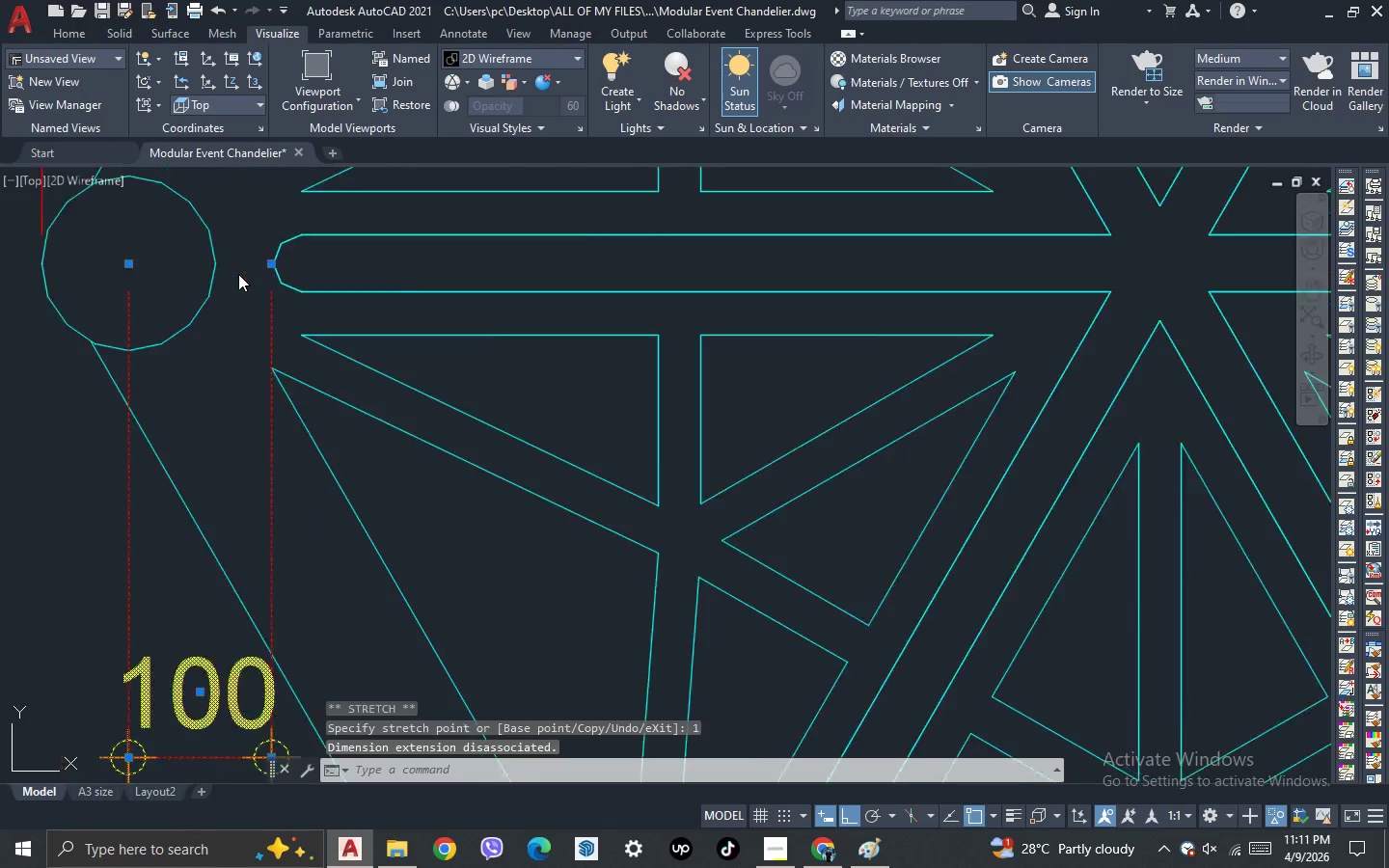 
key(Escape)
 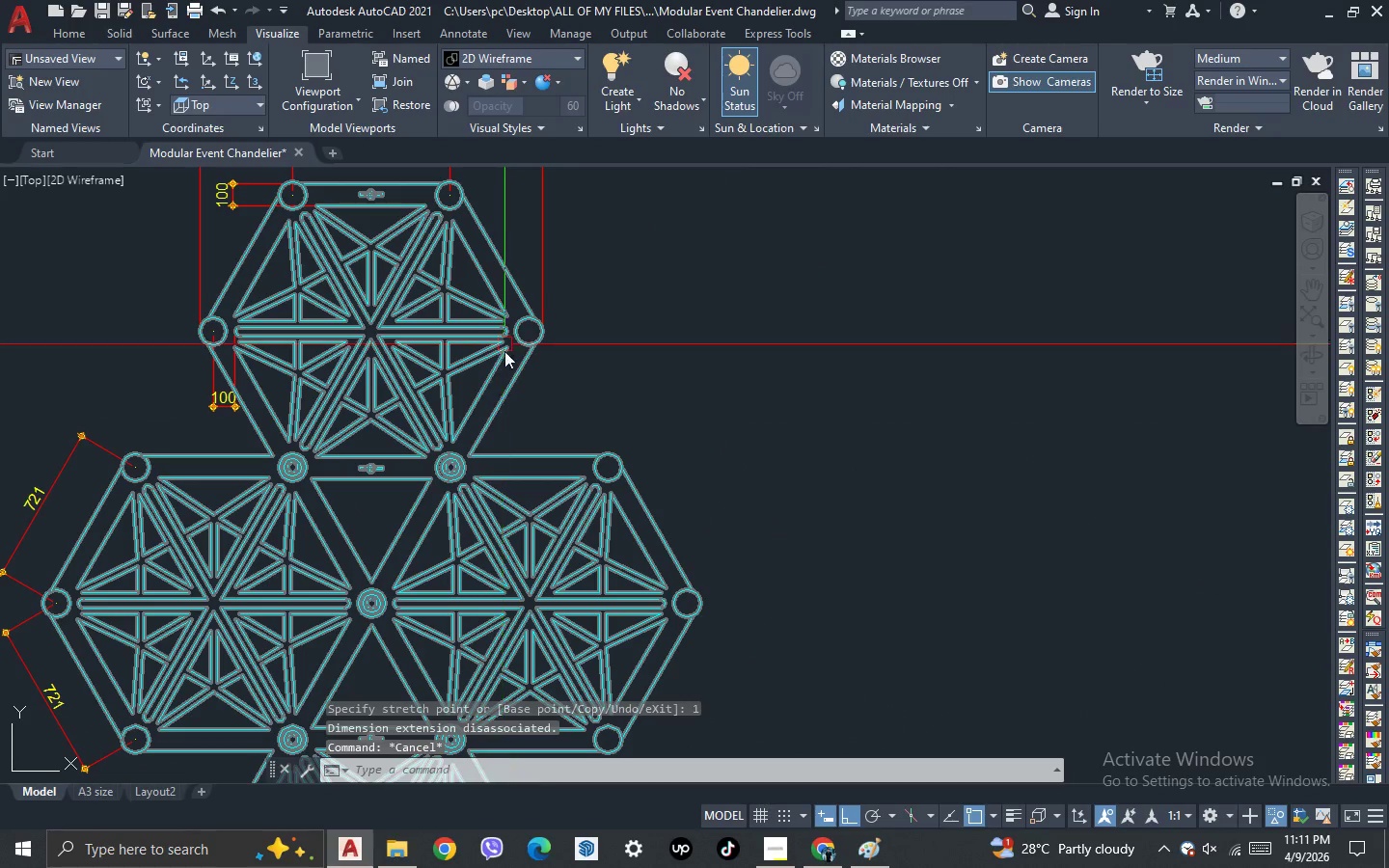 
scroll: coordinate [223, 371], scroll_direction: down, amount: 5.0
 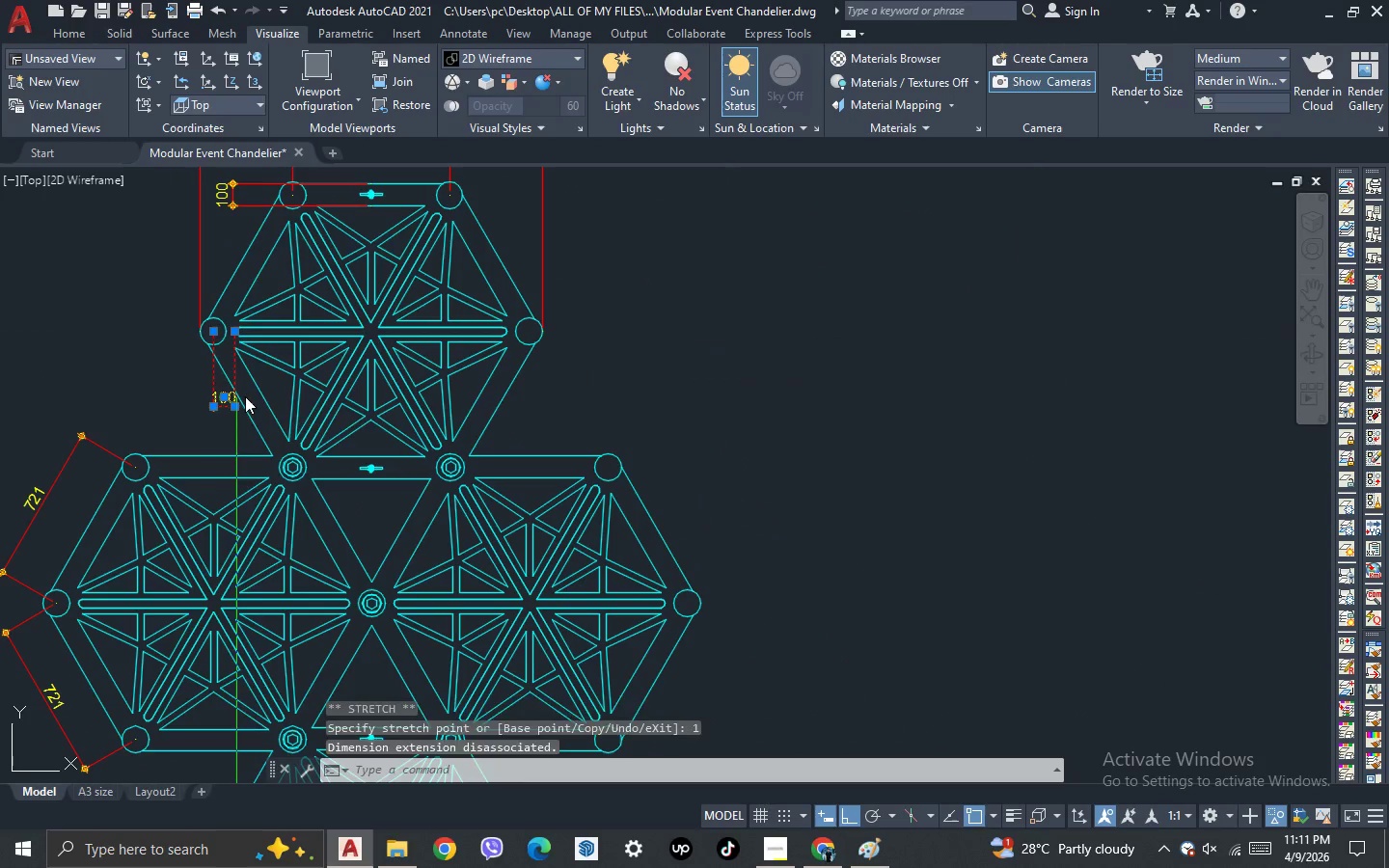 
scroll: coordinate [506, 400], scroll_direction: none, amount: 0.0
 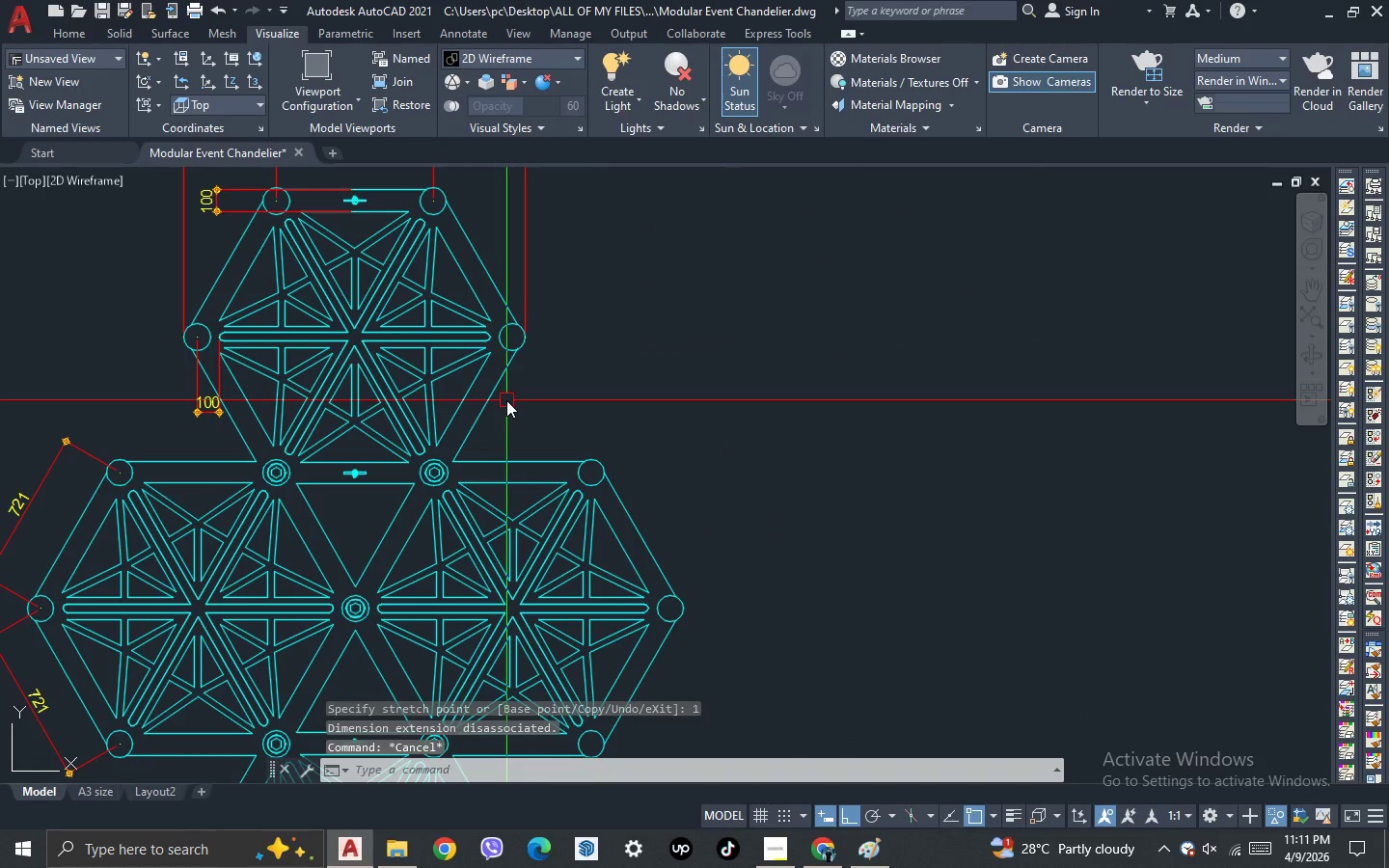 
type(DLI)
 